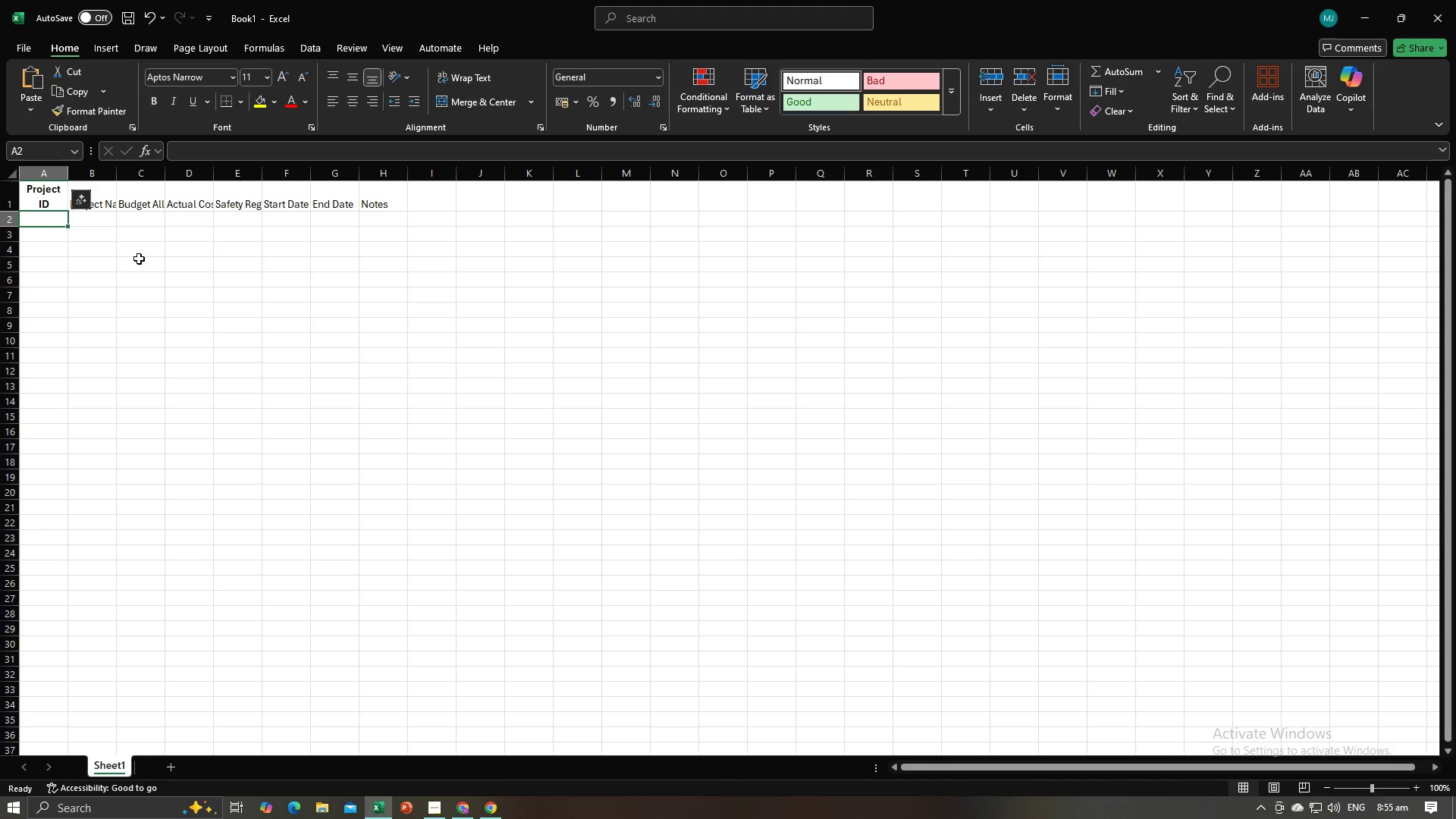 
key(Control+V)
 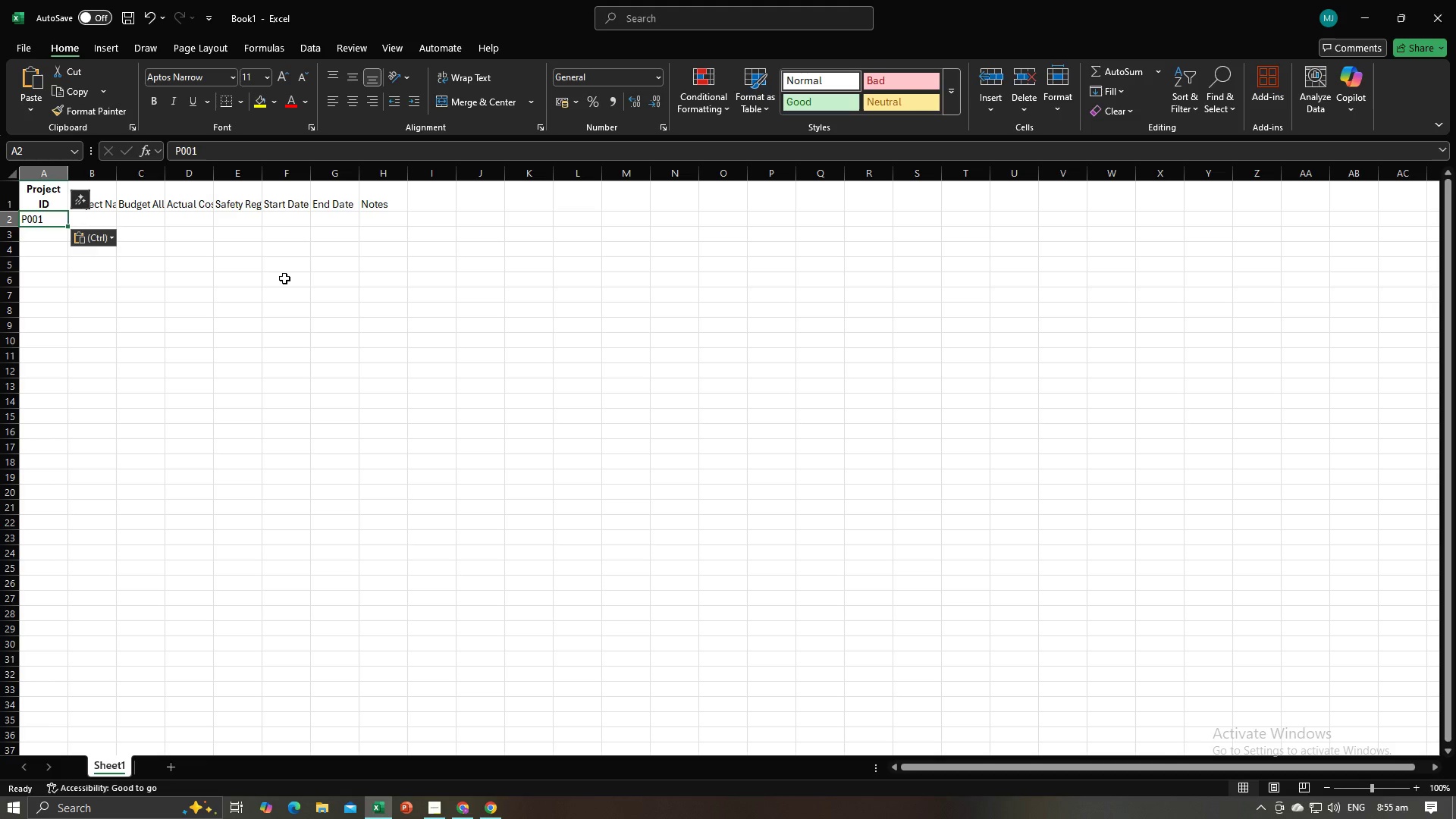 
key(Tab)
 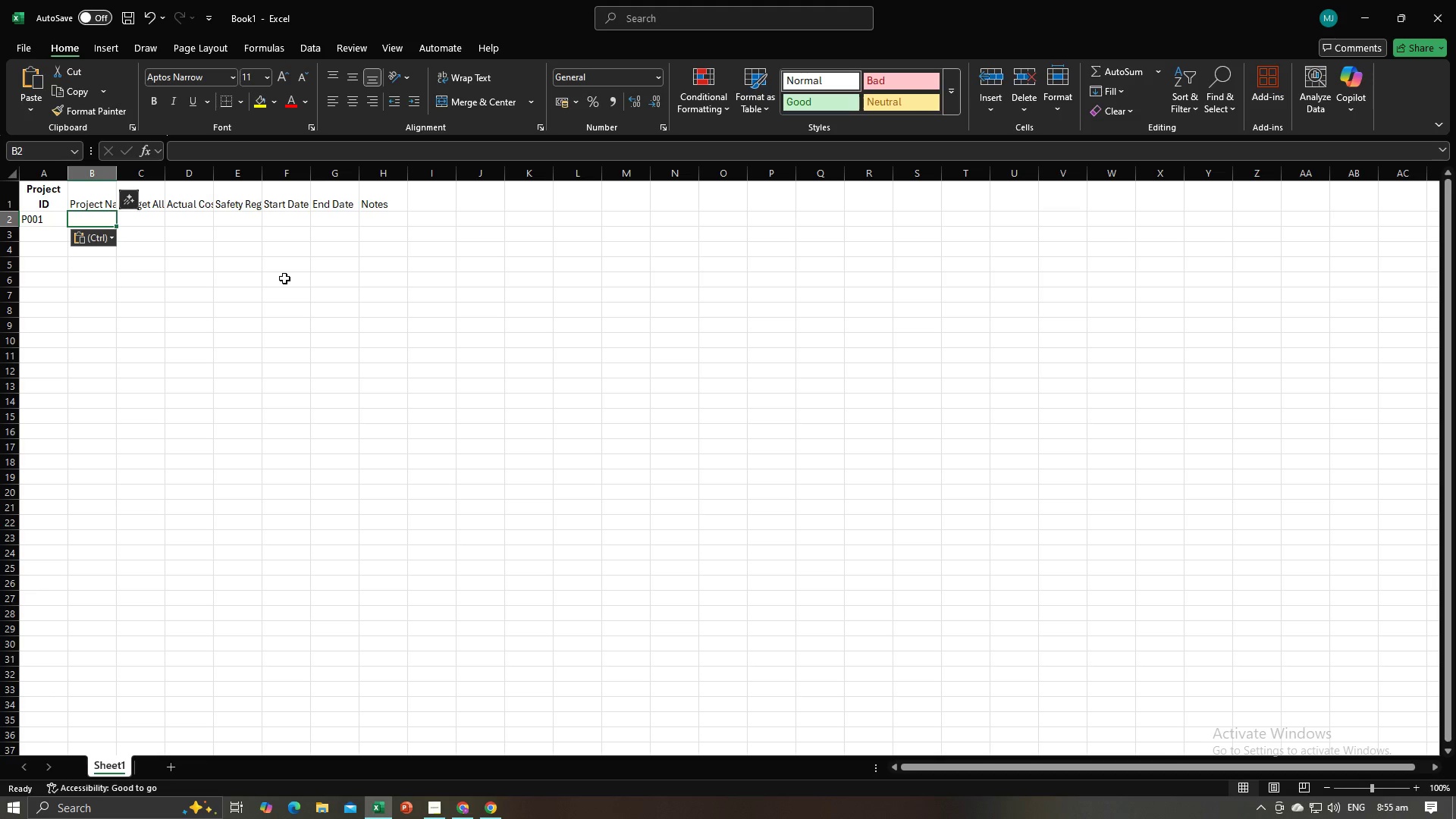 
key(Alt+AltLeft)
 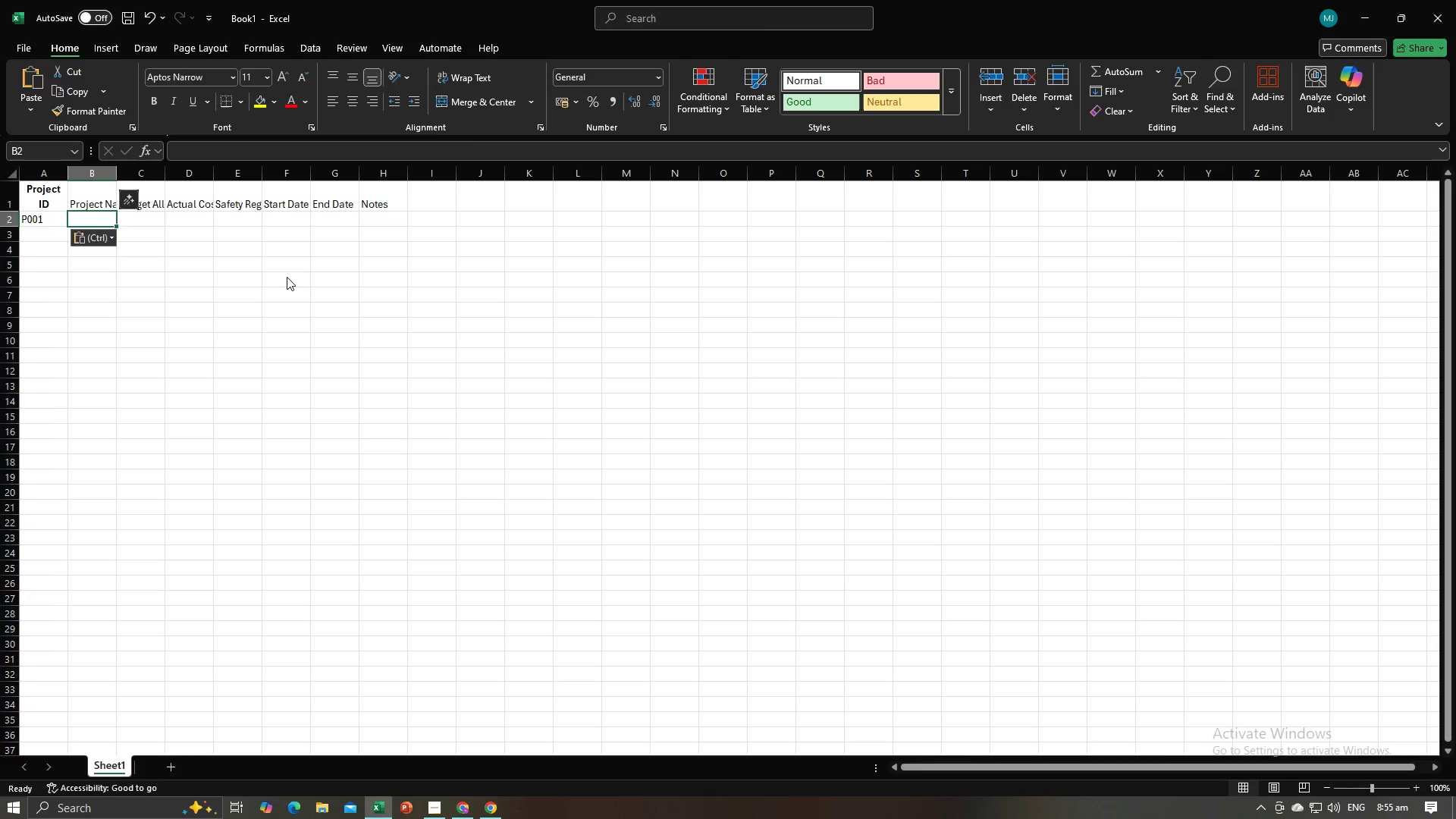 
key(Alt+Tab)
 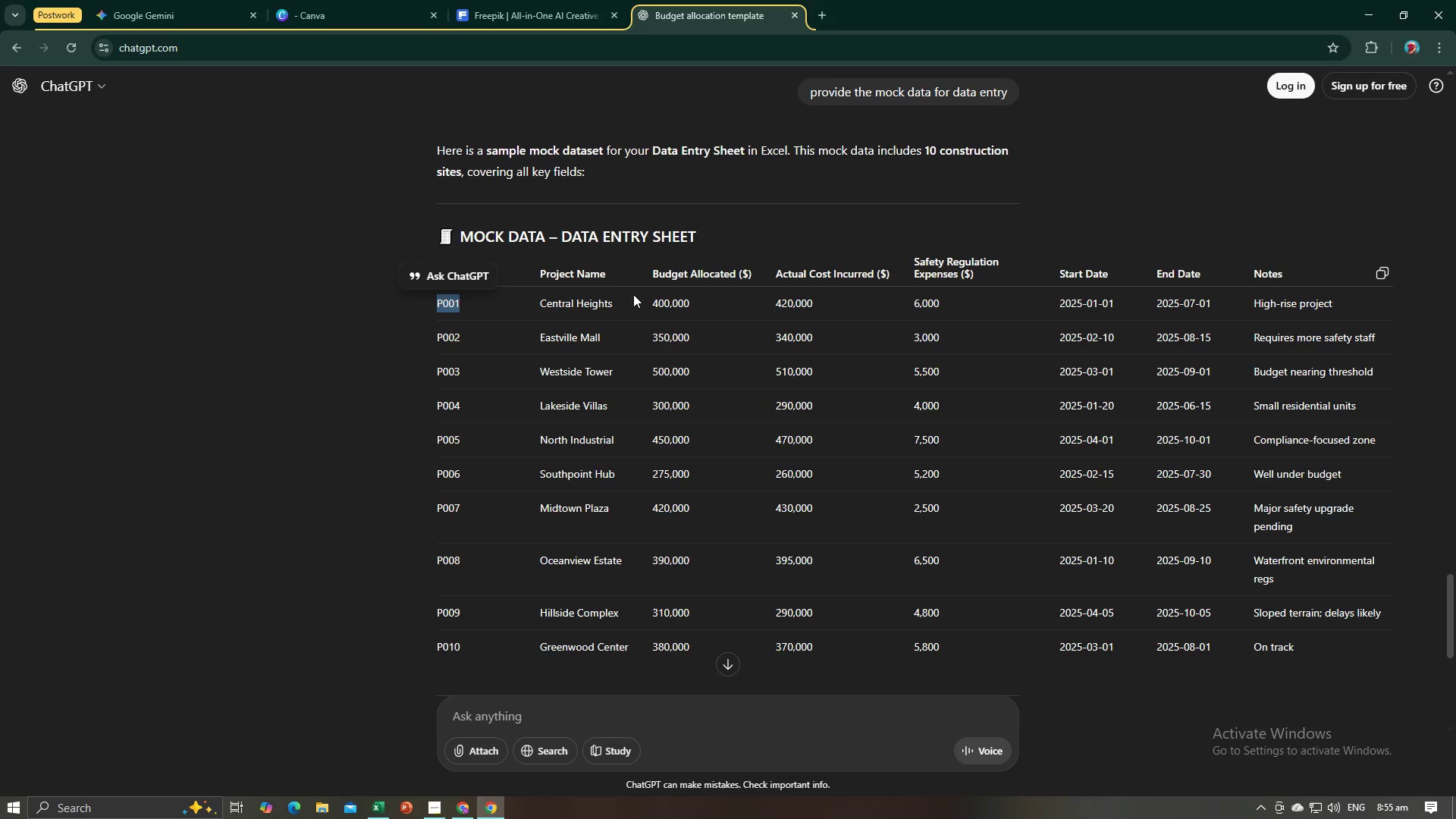 
left_click_drag(start_coordinate=[626, 300], to_coordinate=[535, 305])
 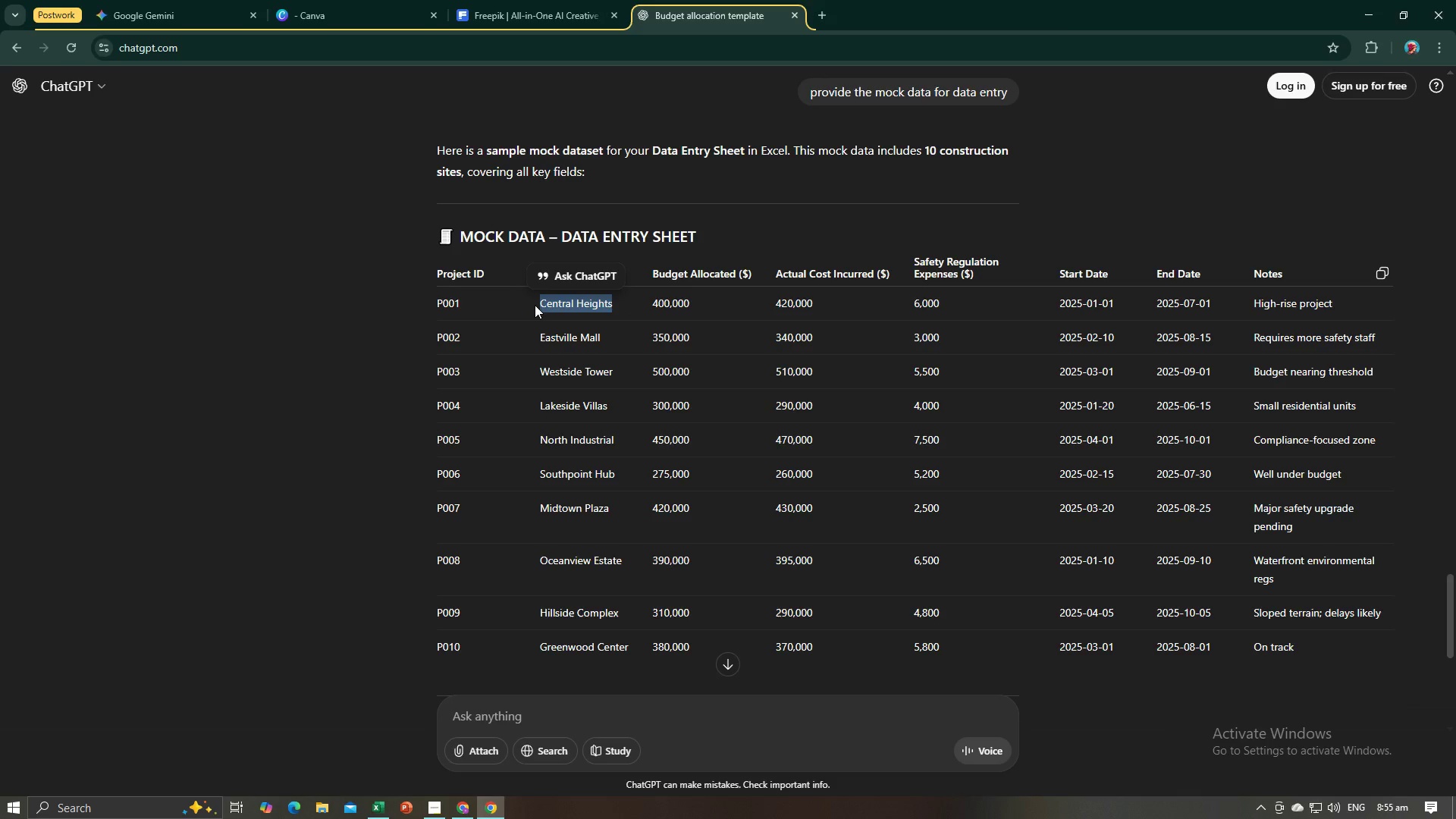 
key(Control+C)
 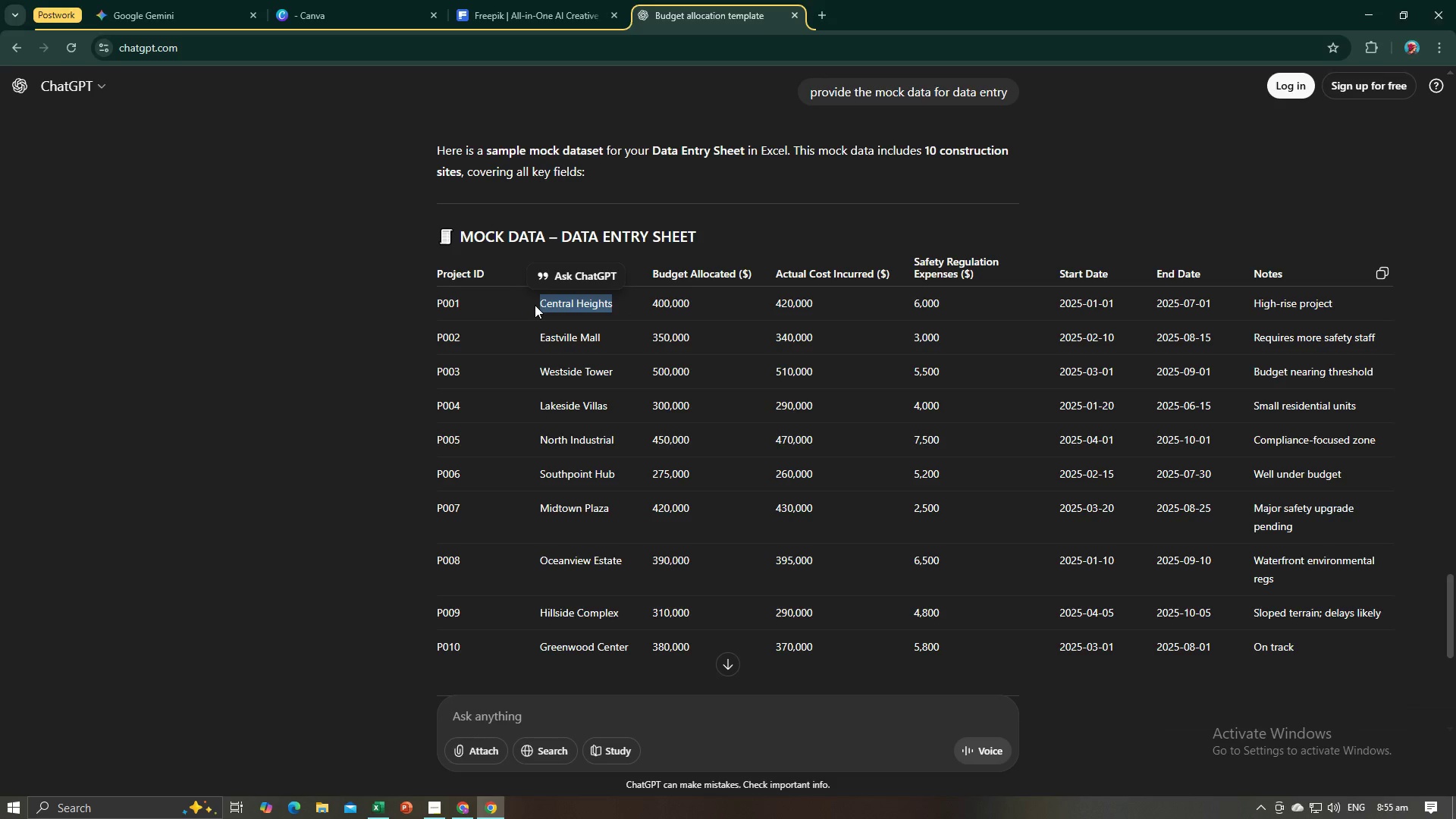 
key(Alt+AltLeft)
 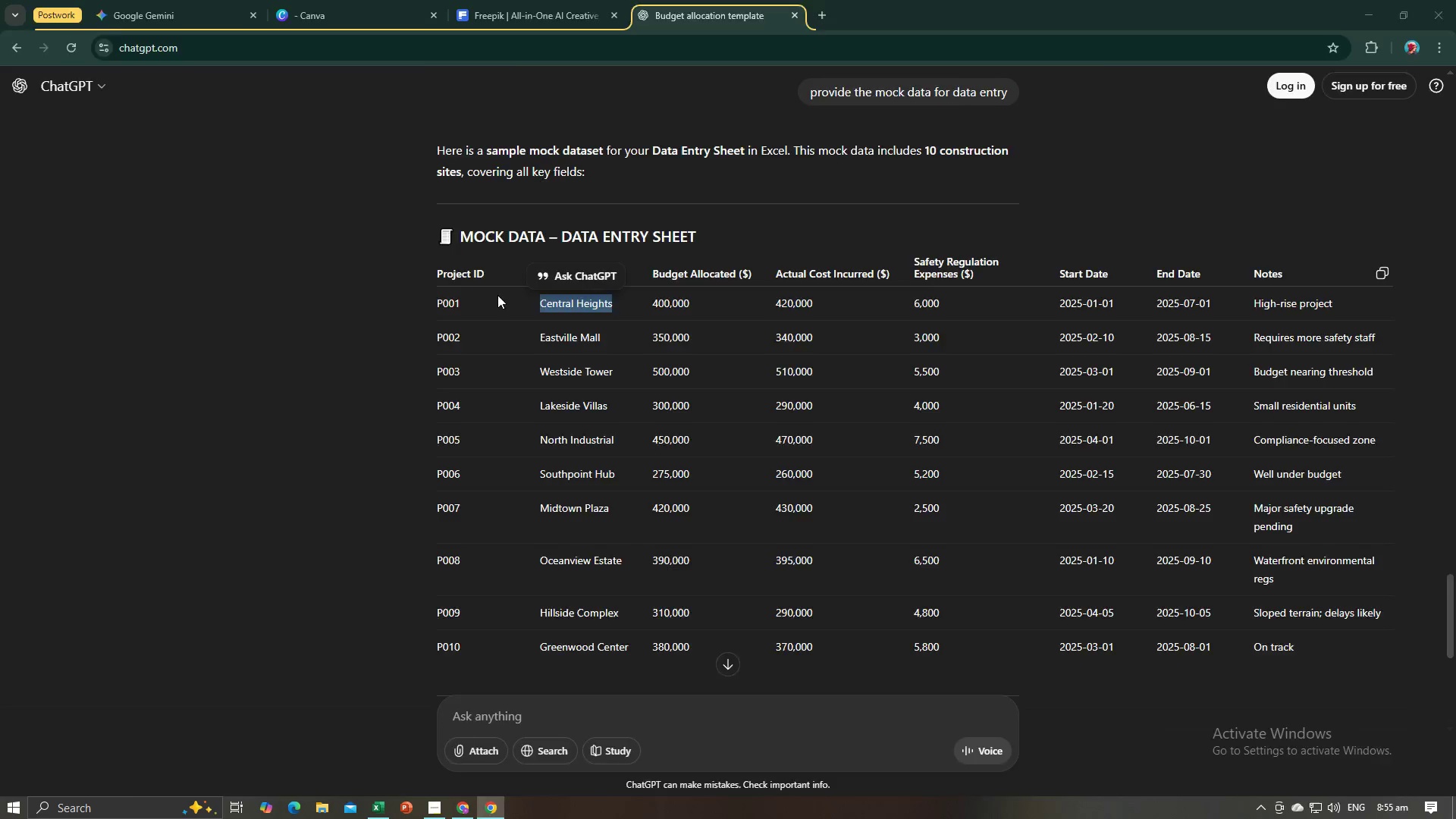 
key(Alt+Tab)
 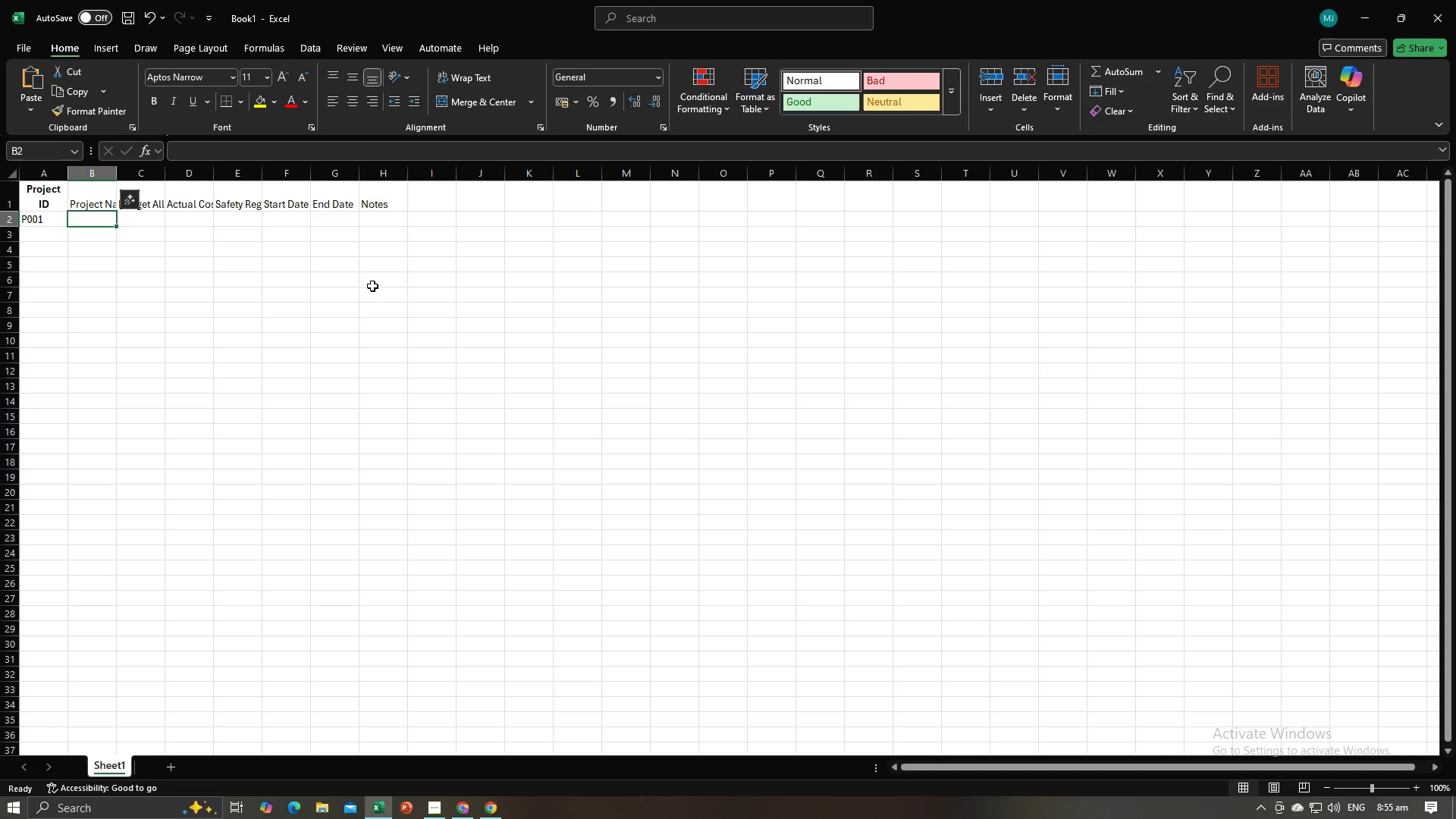 
key(Control+V)
 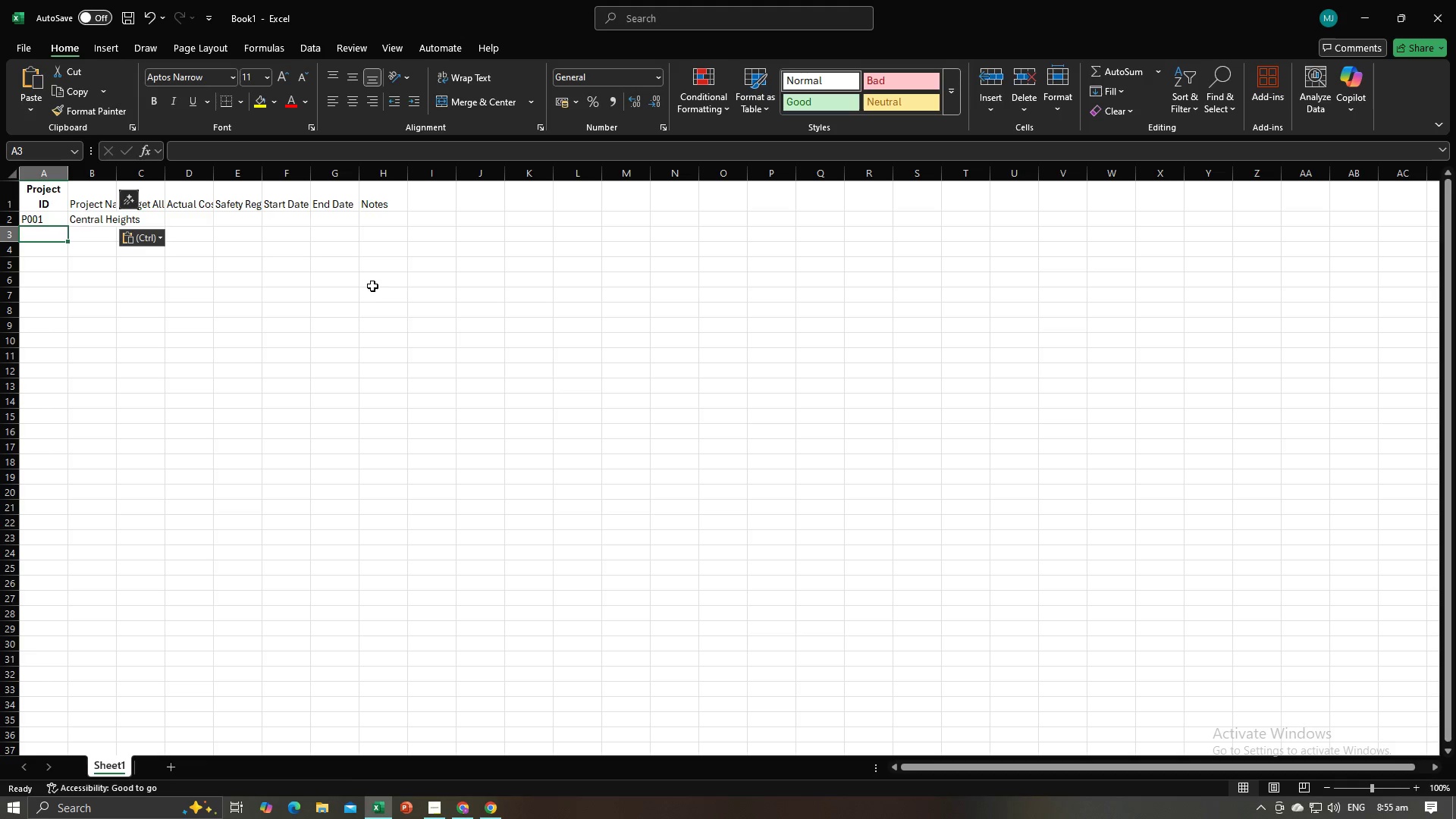 
key(Enter)
 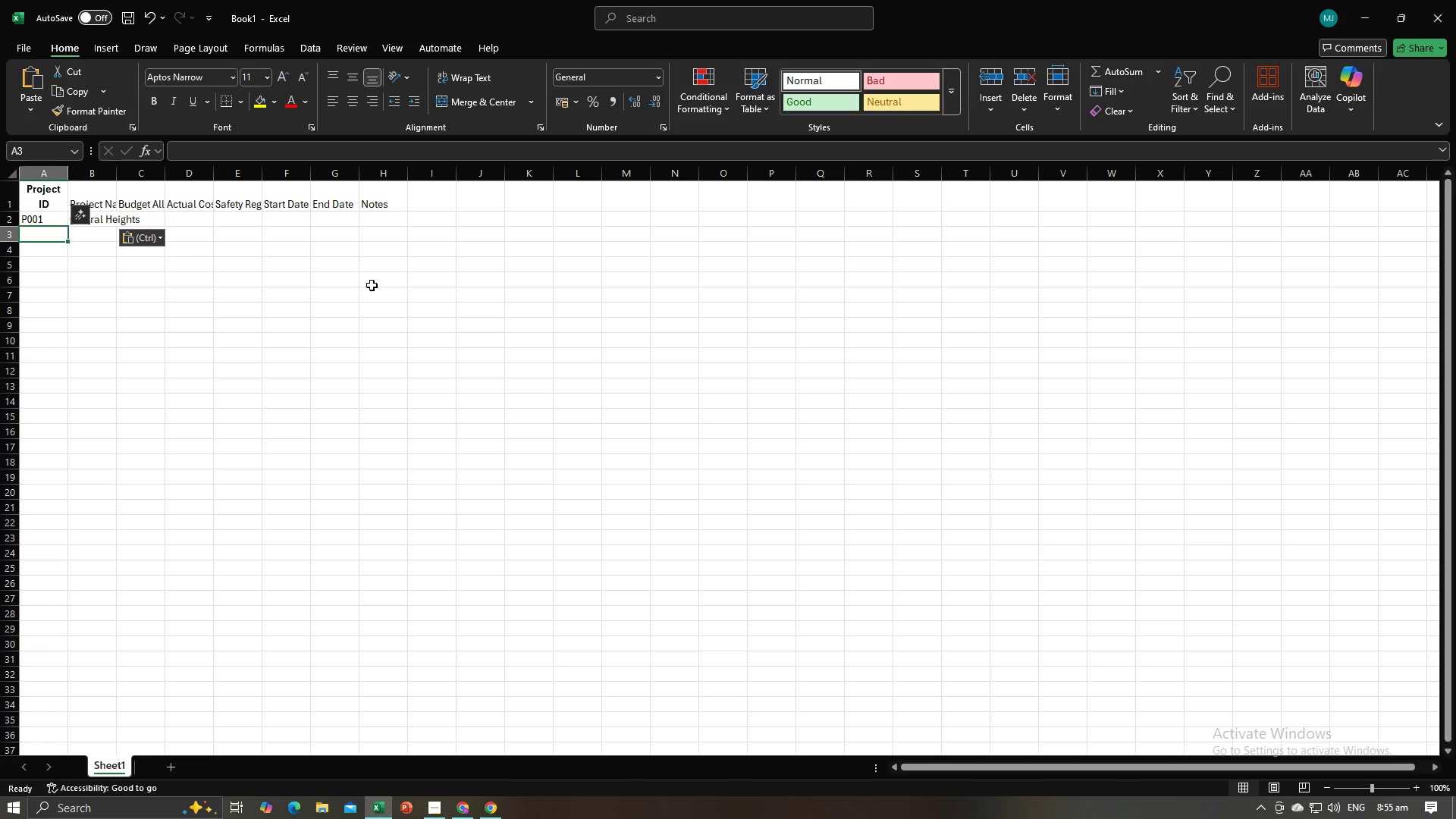 
key(Alt+AltLeft)
 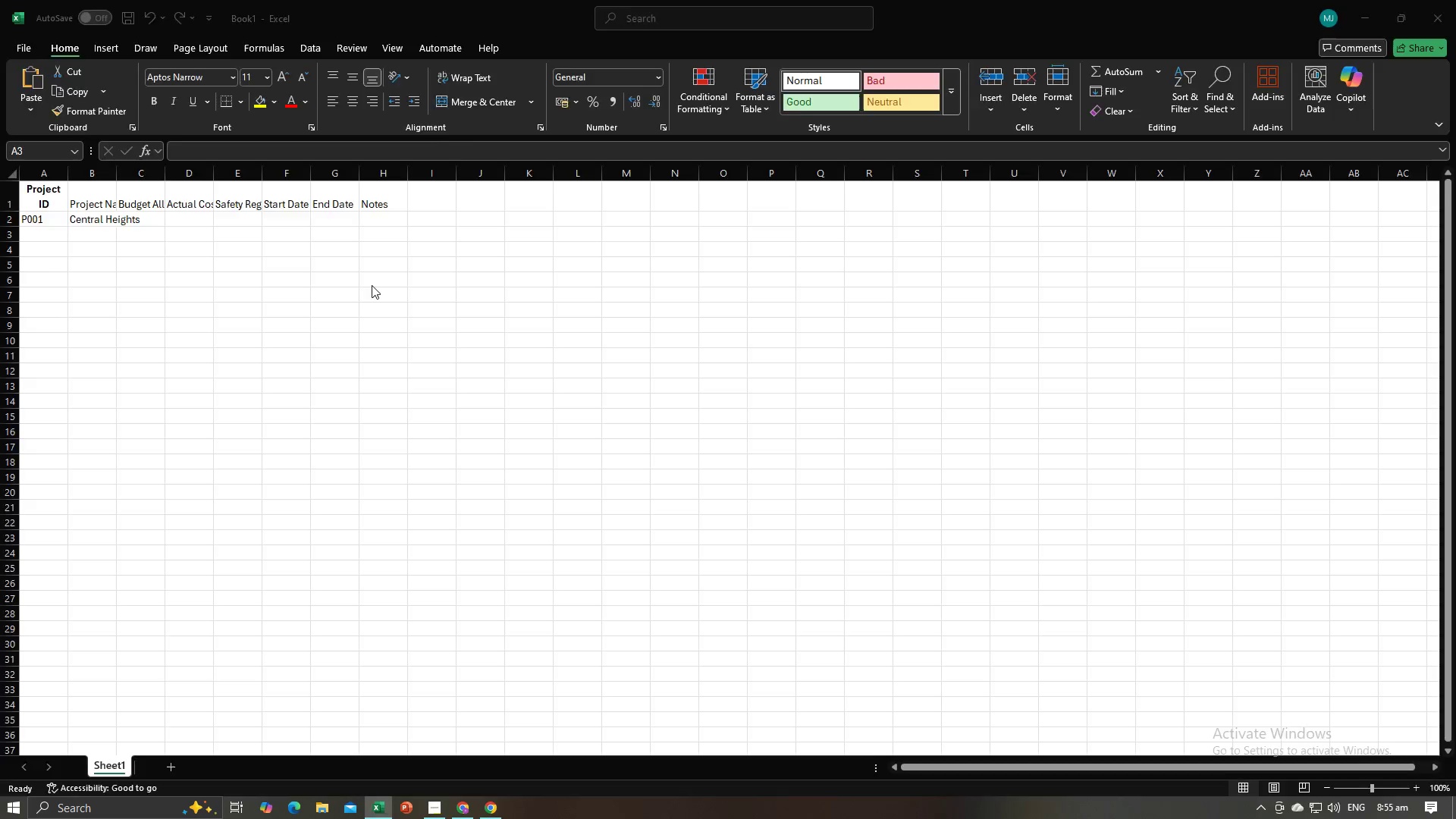 
key(Alt+Tab)
 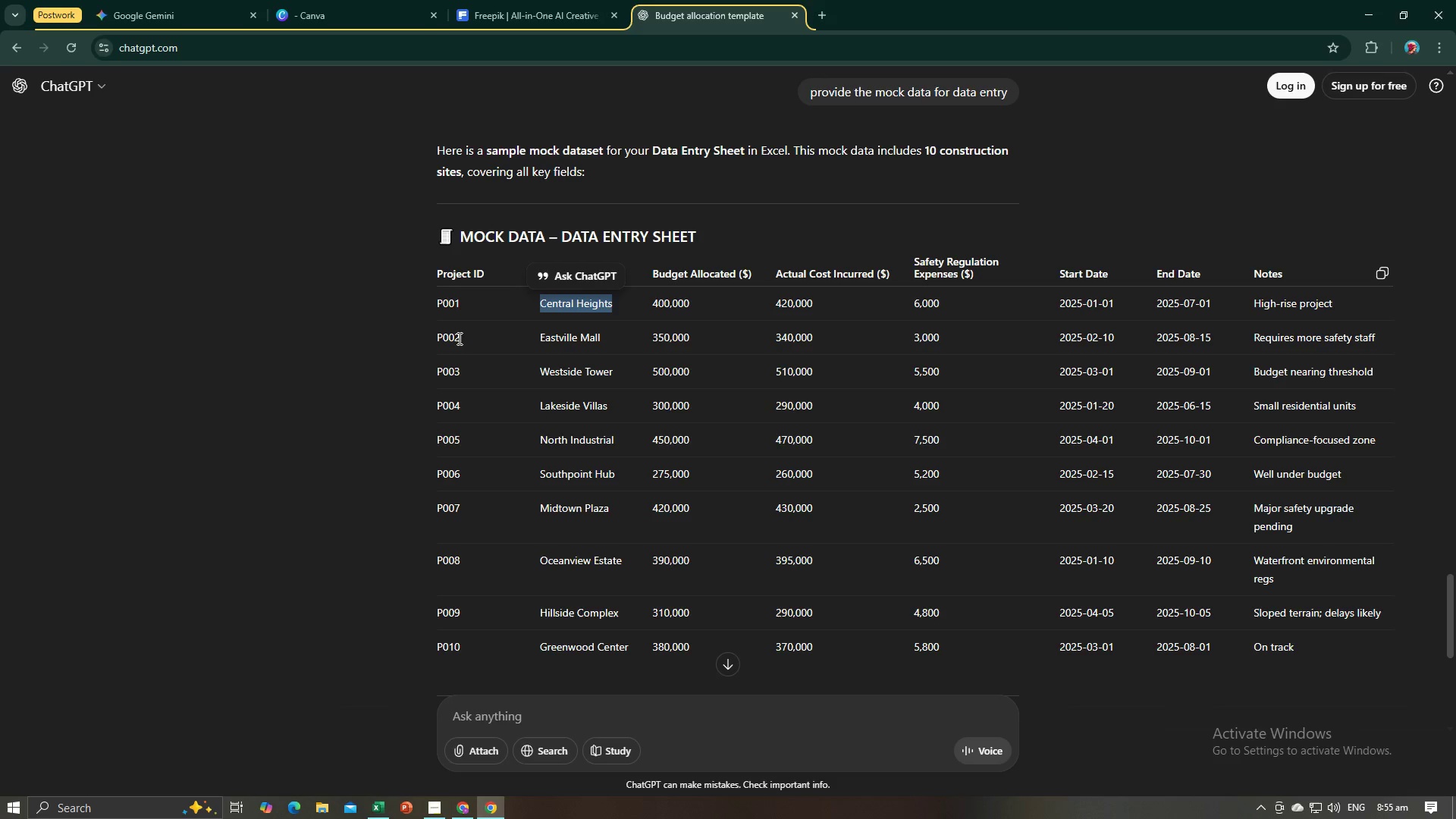 
left_click_drag(start_coordinate=[460, 338], to_coordinate=[438, 339])
 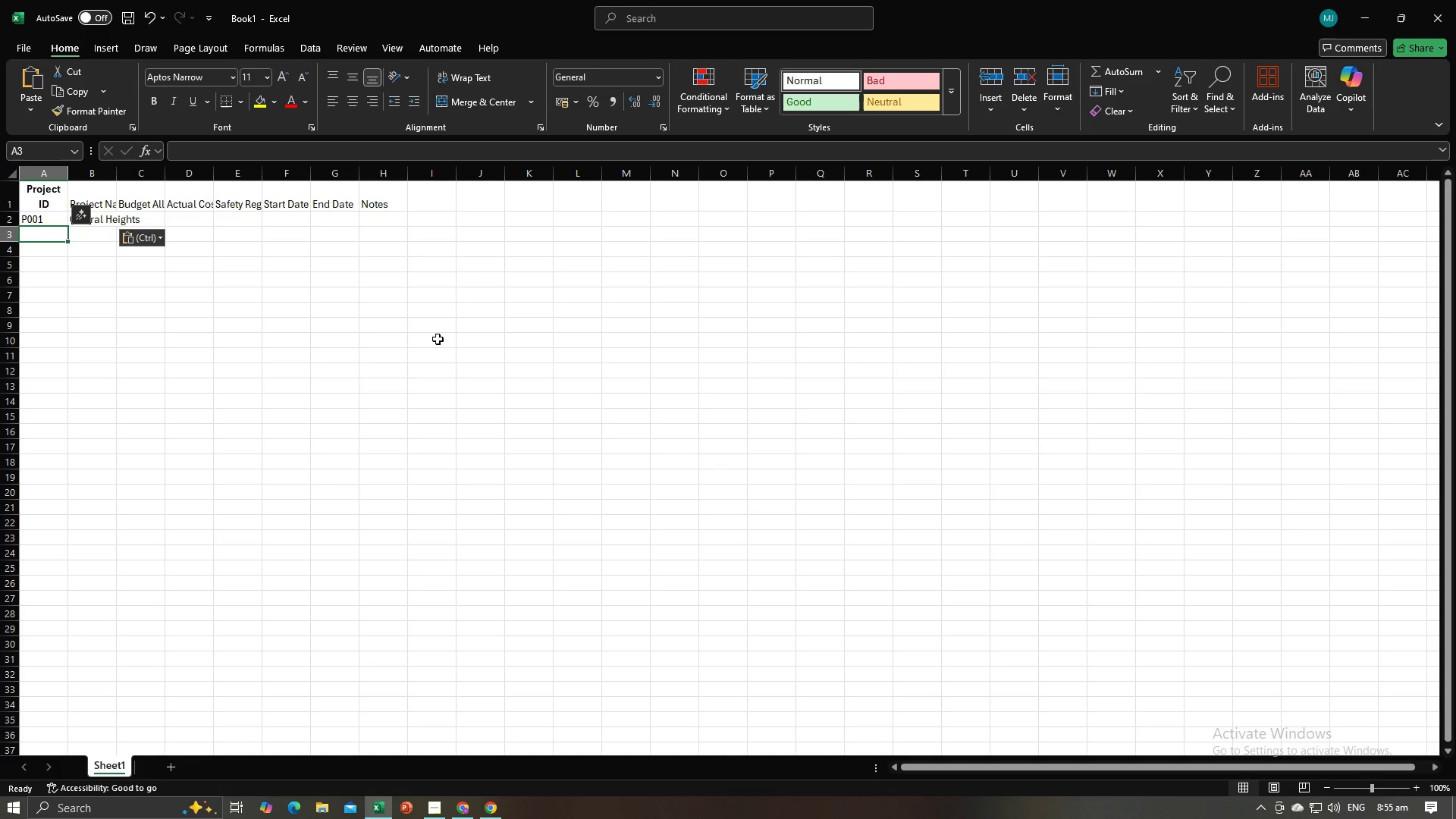 
key(Alt+AltLeft)
 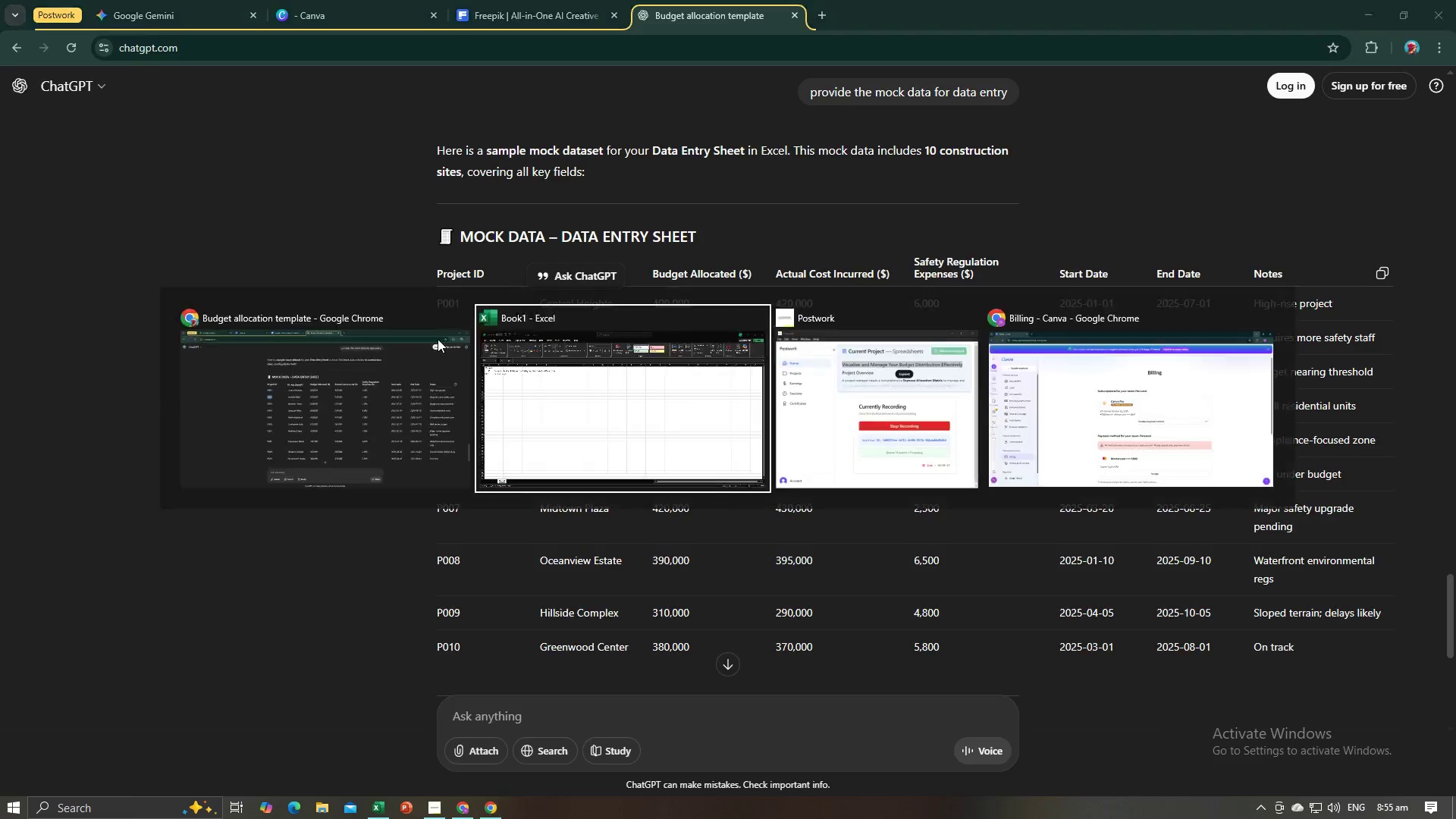 
key(Alt+Tab)
 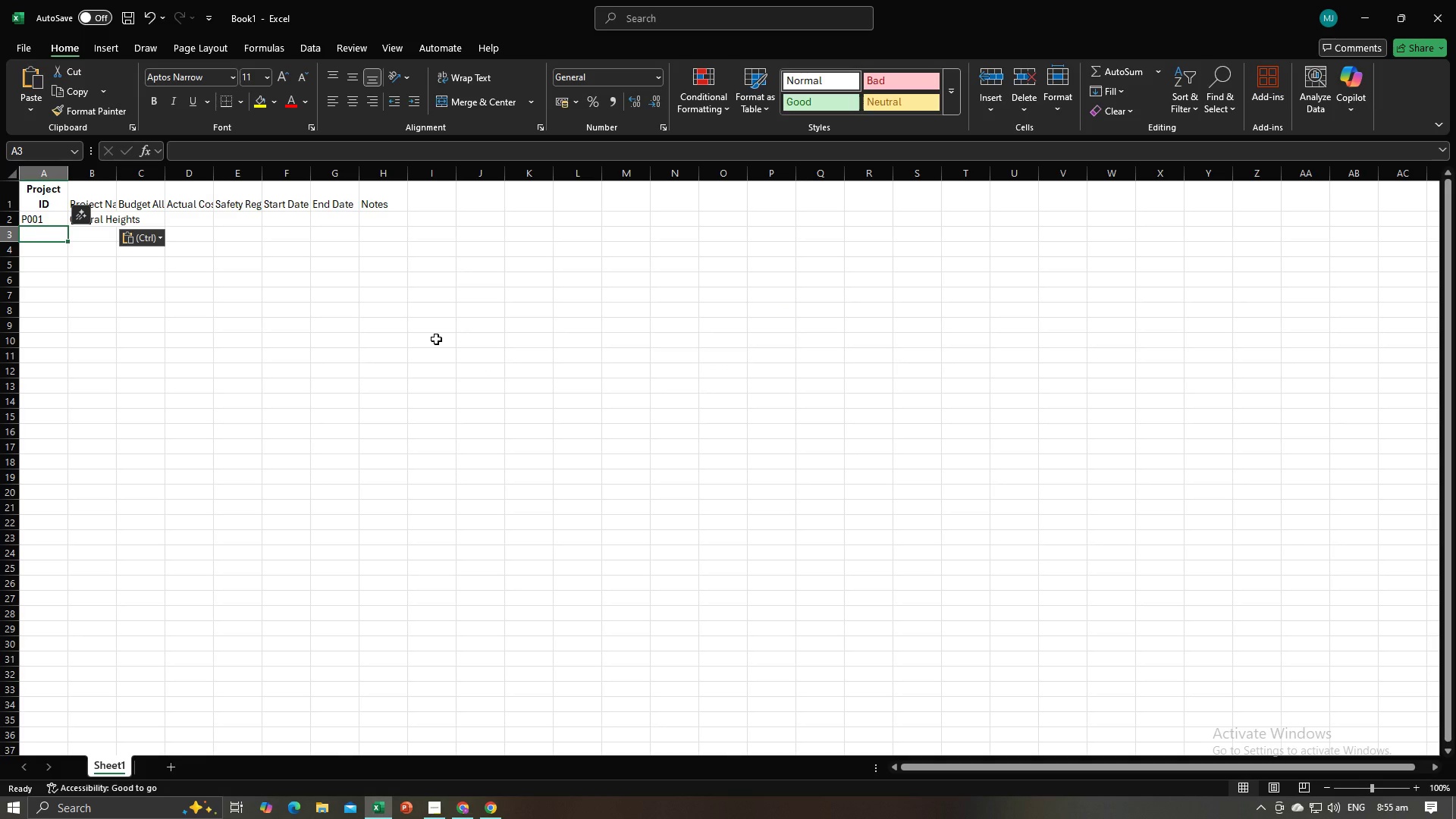 
key(Control+V)
 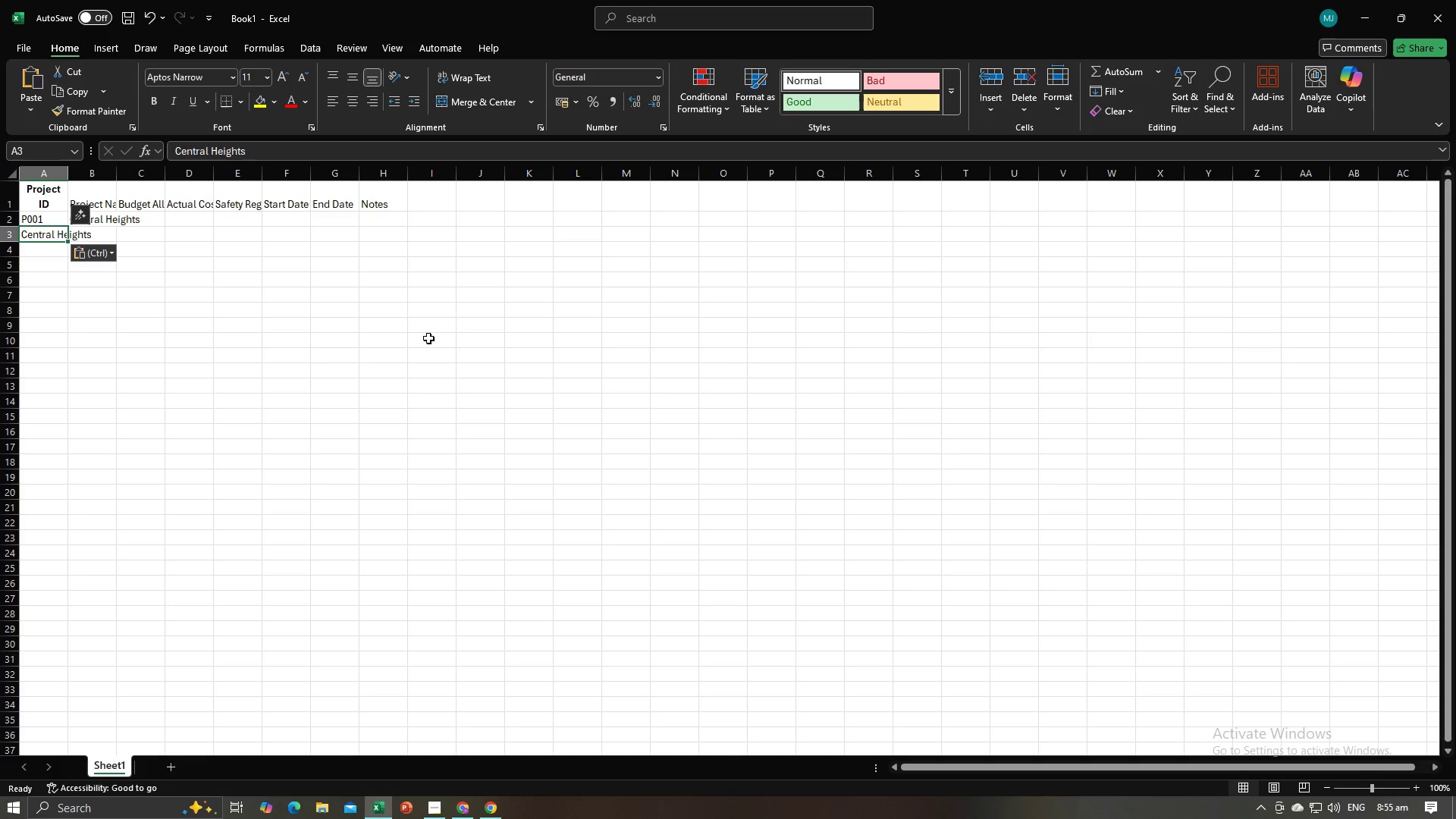 
key(NumpadEnter)
 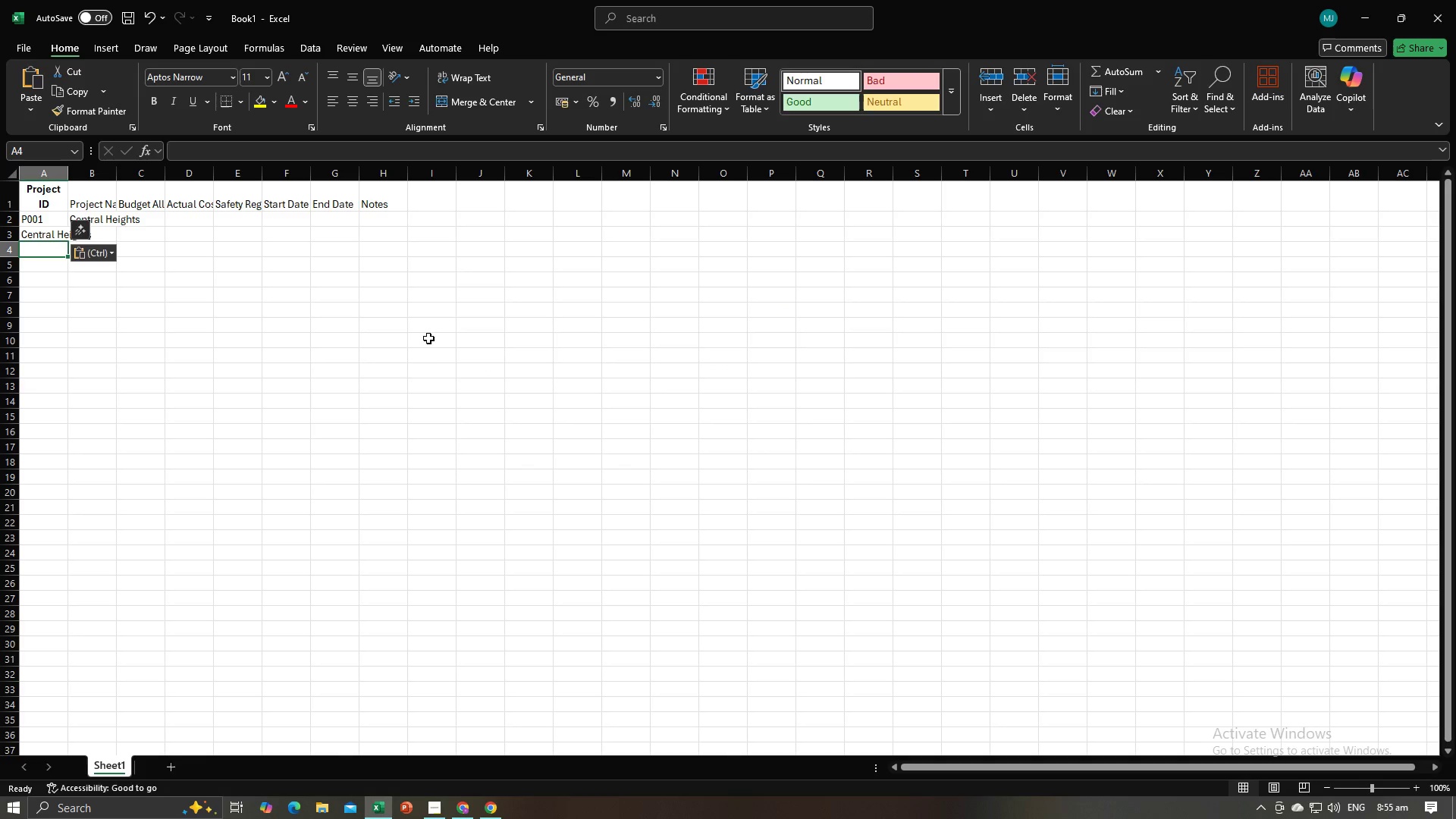 
key(Alt+AltLeft)
 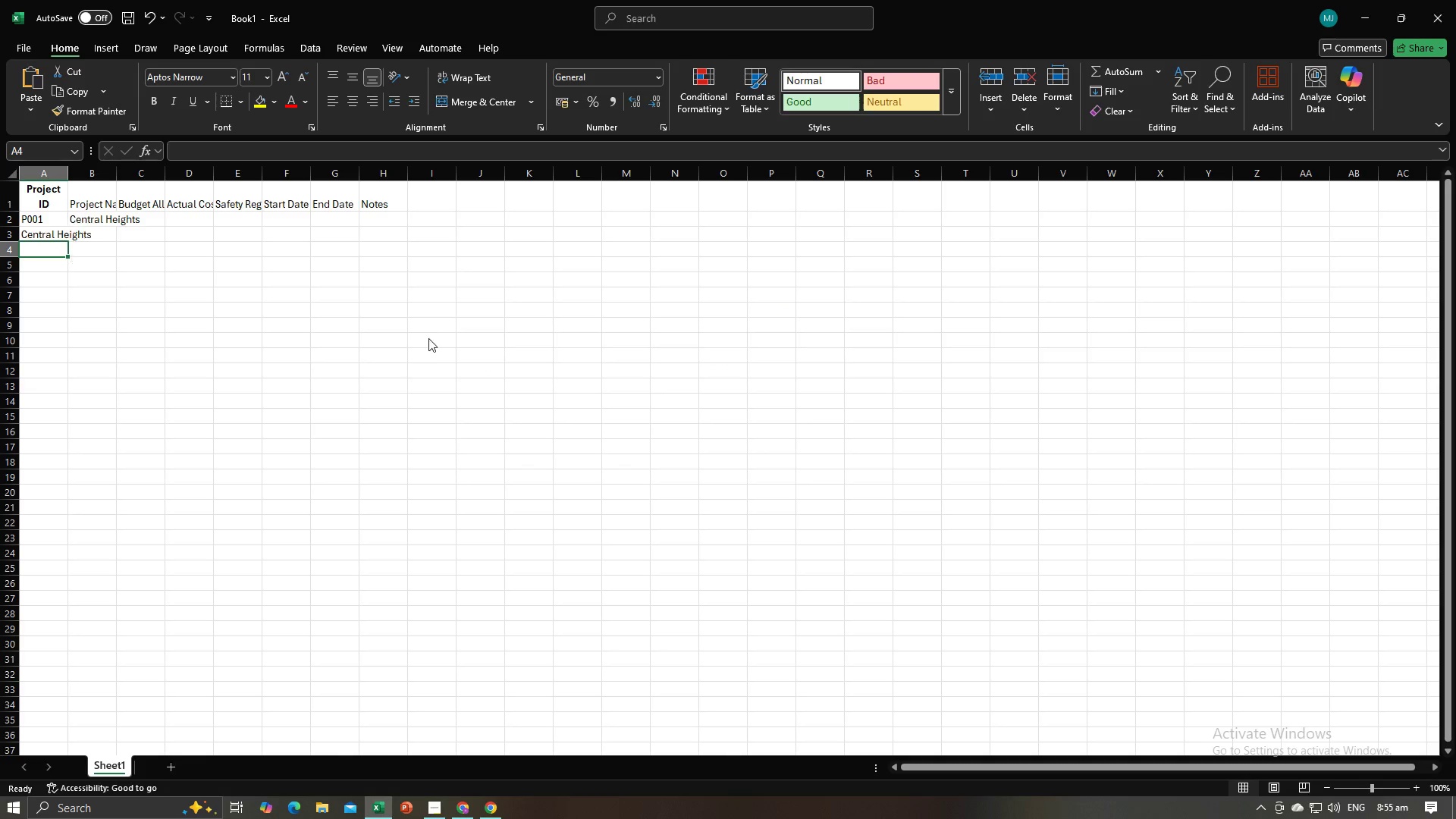 
key(Alt+Tab)
 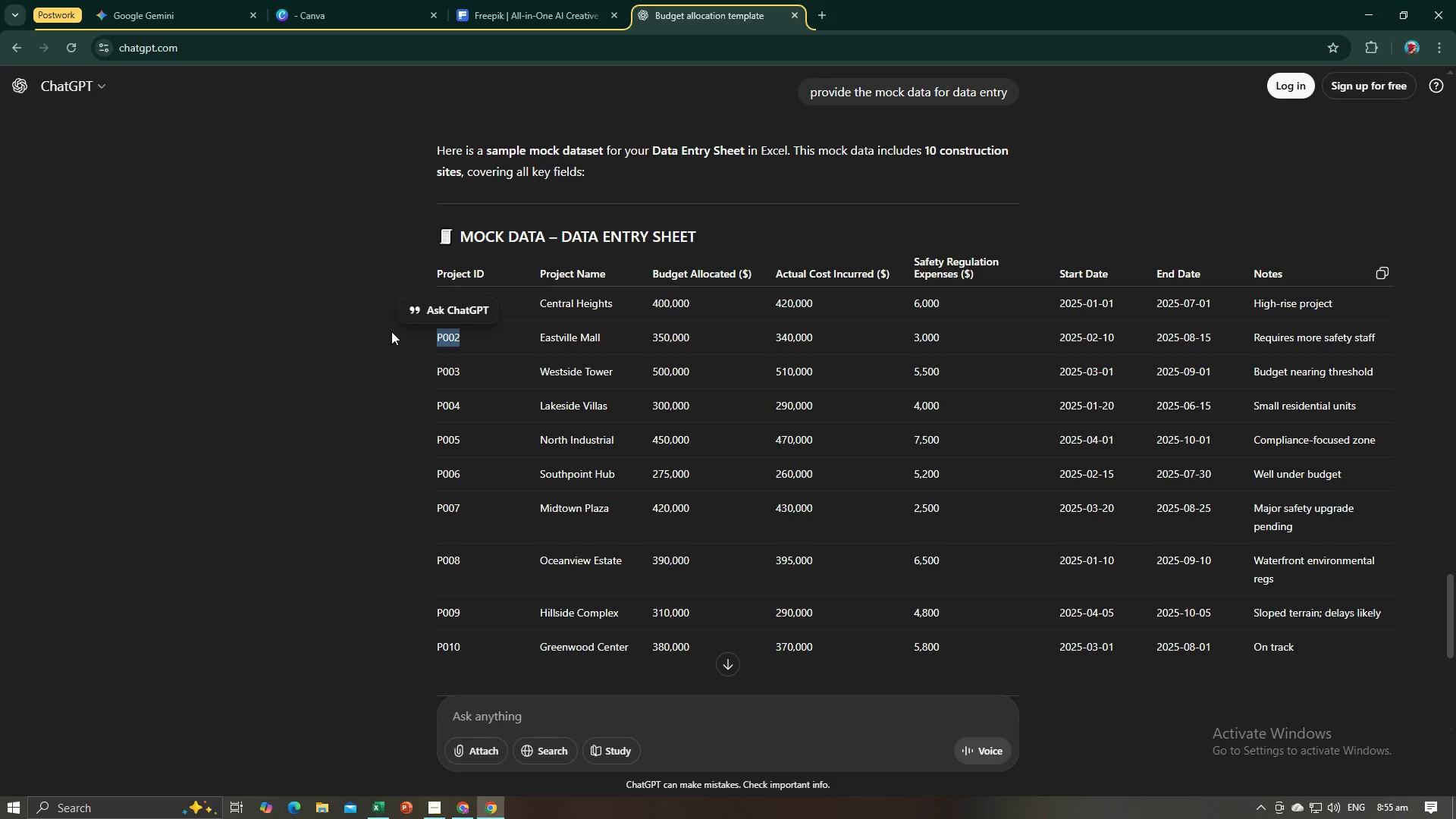 
key(Alt+AltLeft)
 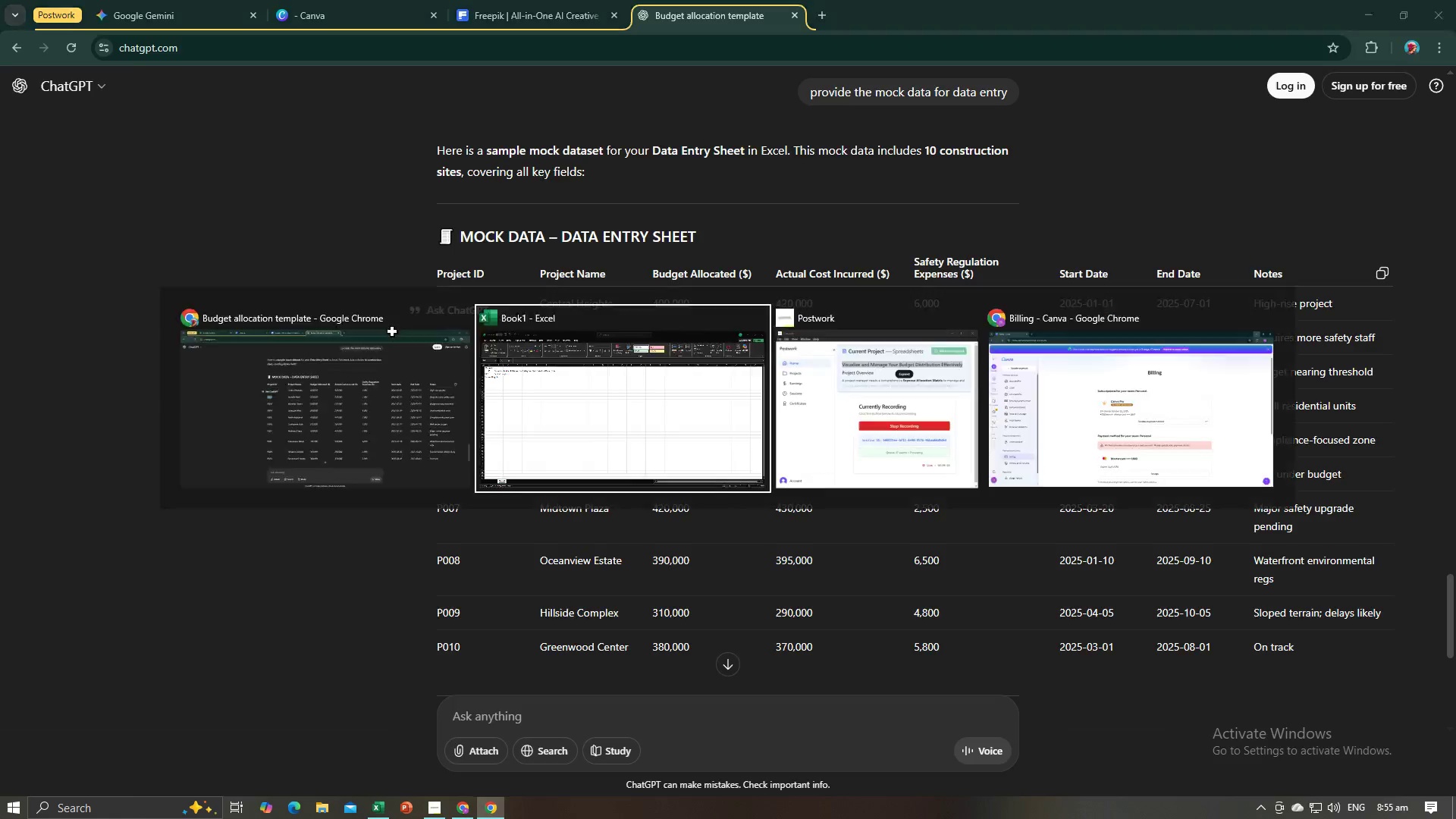 
key(Alt+Tab)
 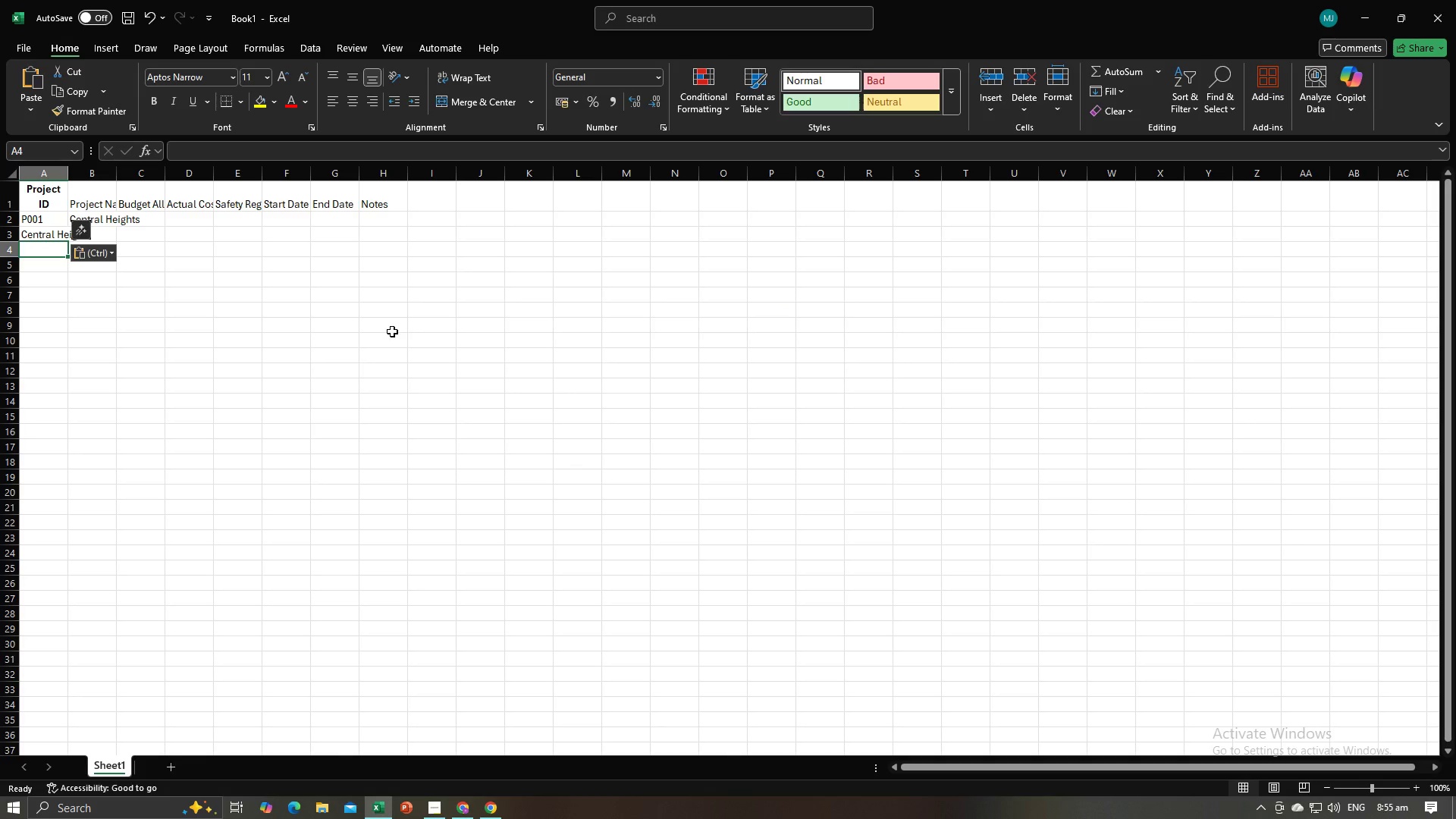 
key(Control+Z)
 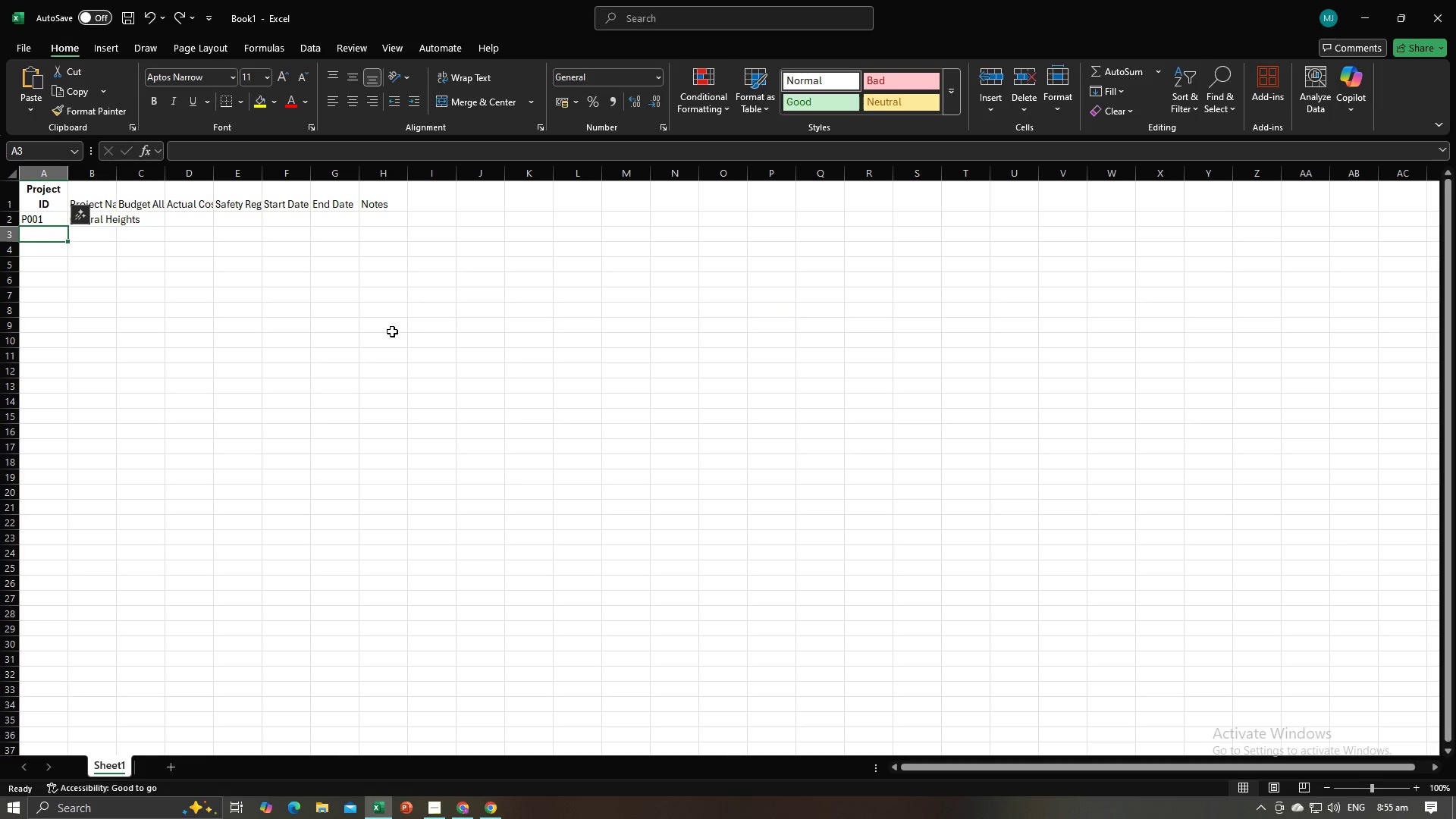 
key(Alt+AltLeft)
 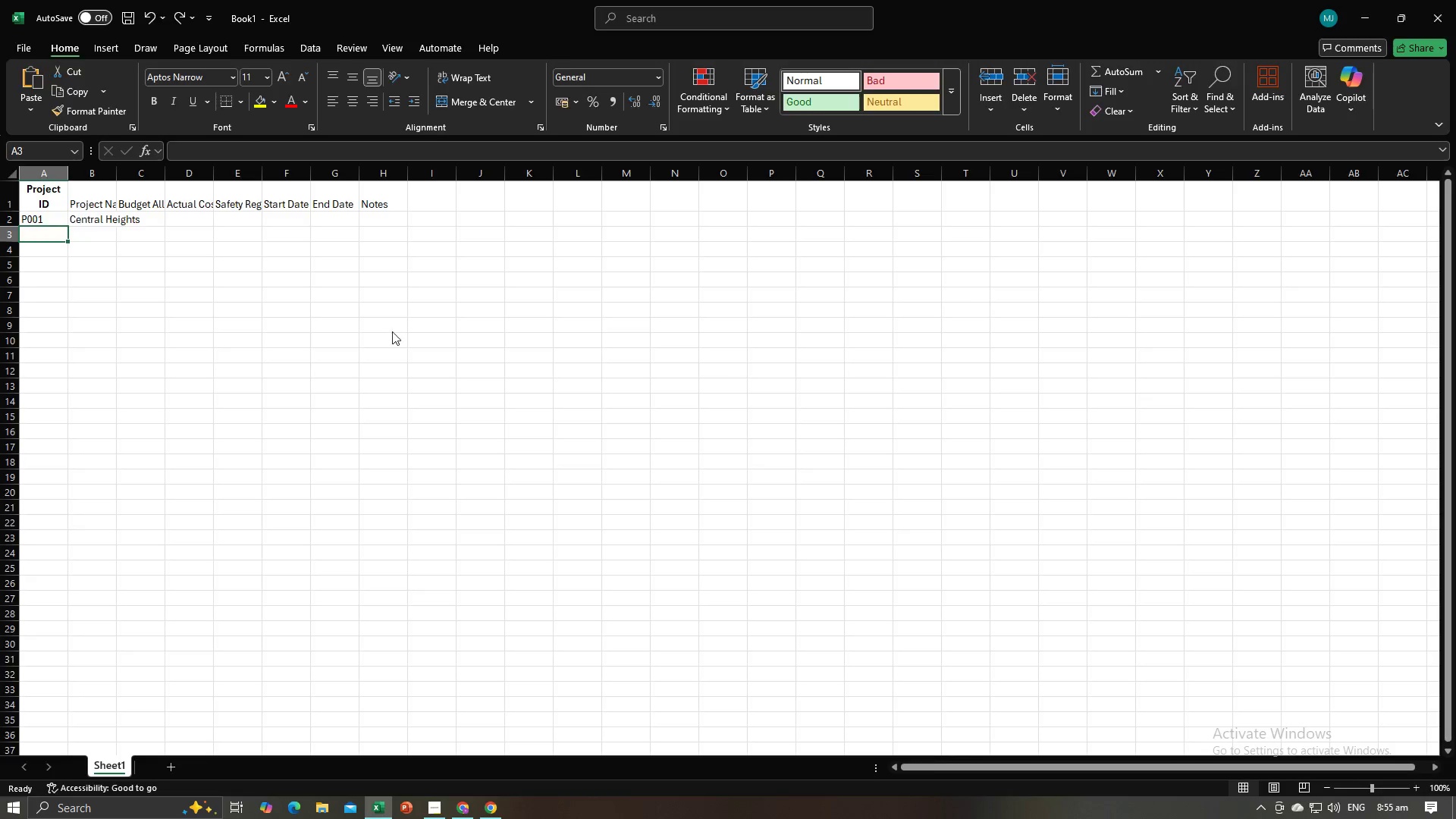 
key(Alt+Tab)
 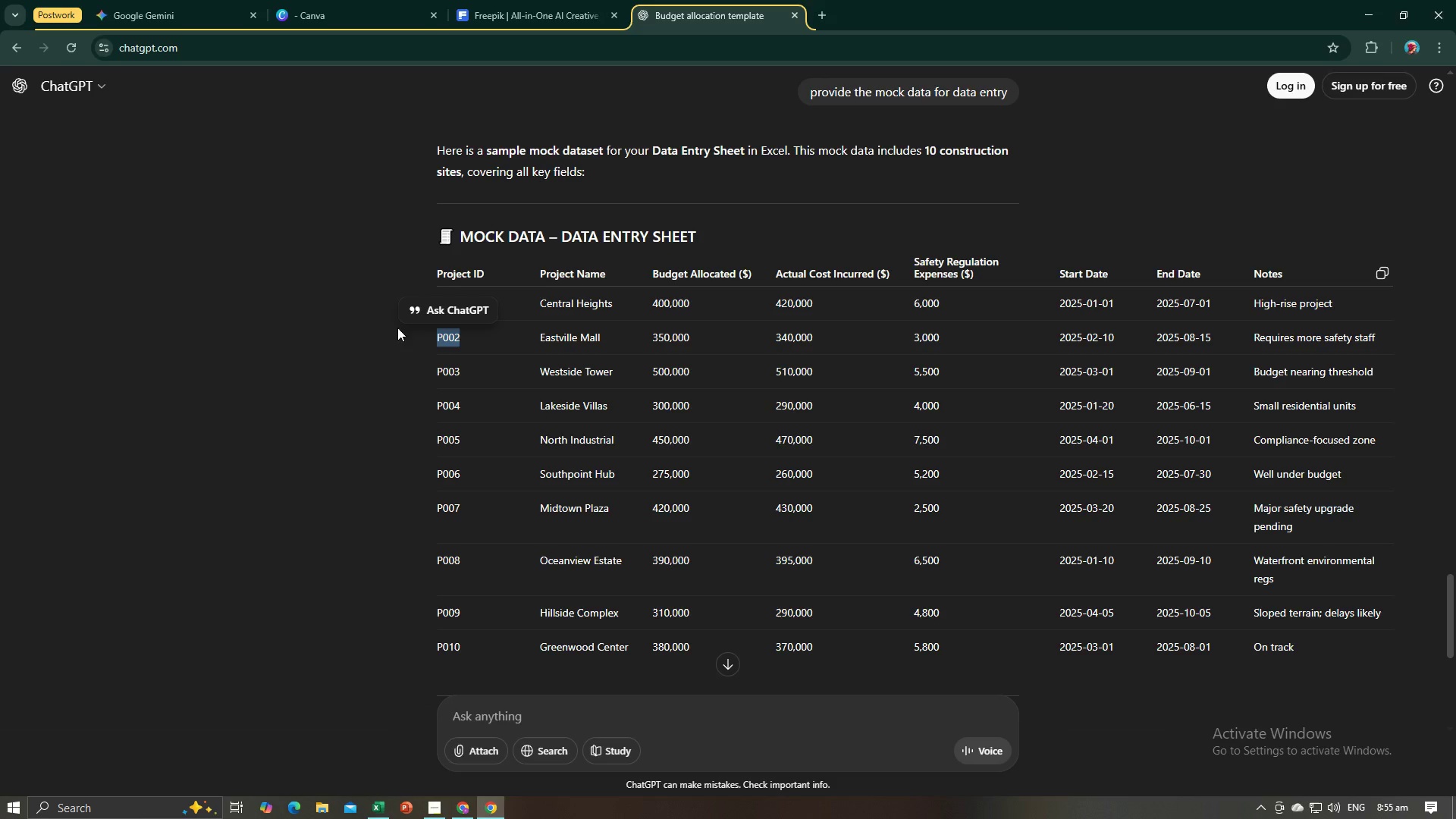 
key(Control+C)
 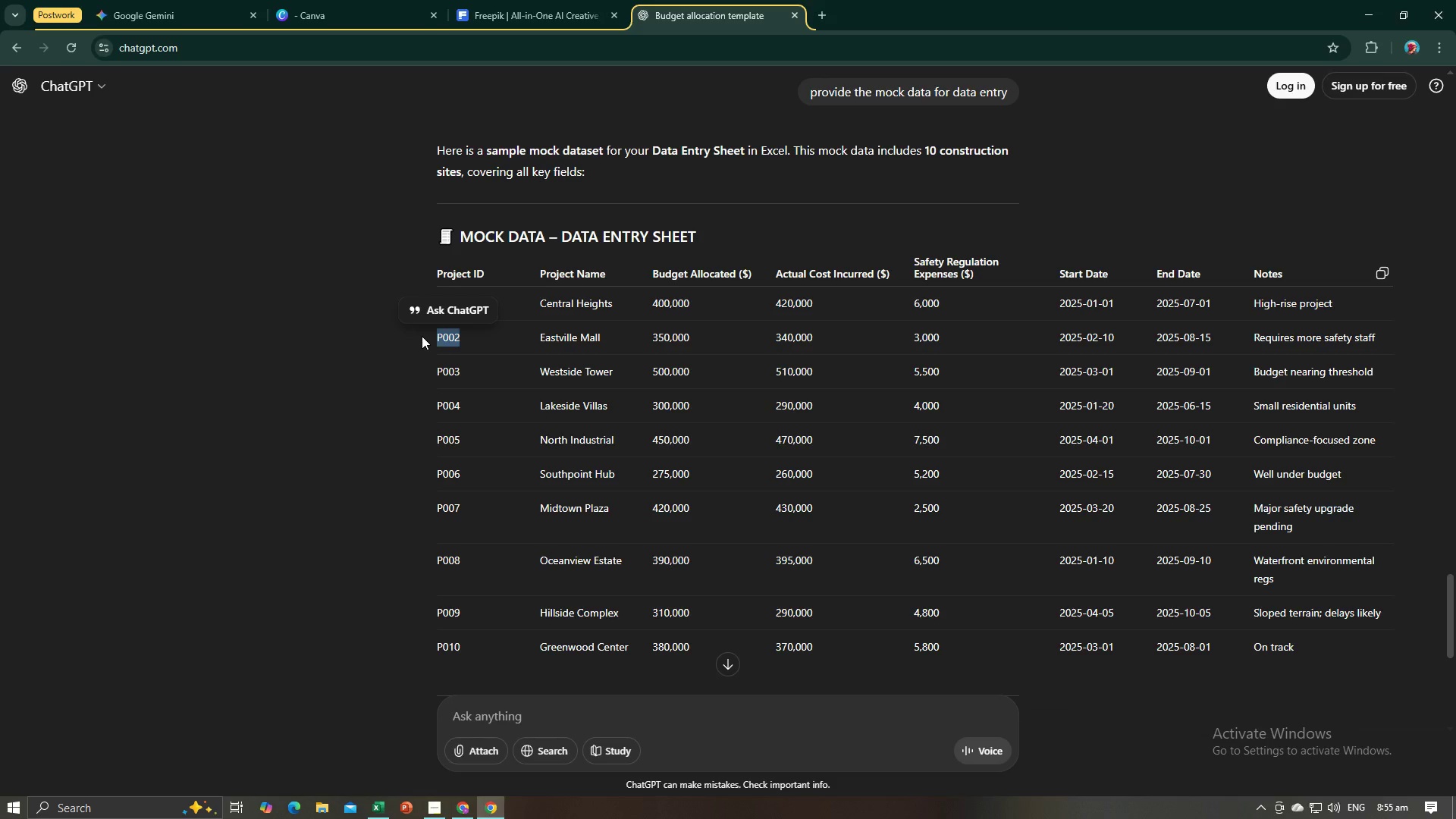 
key(Control+C)
 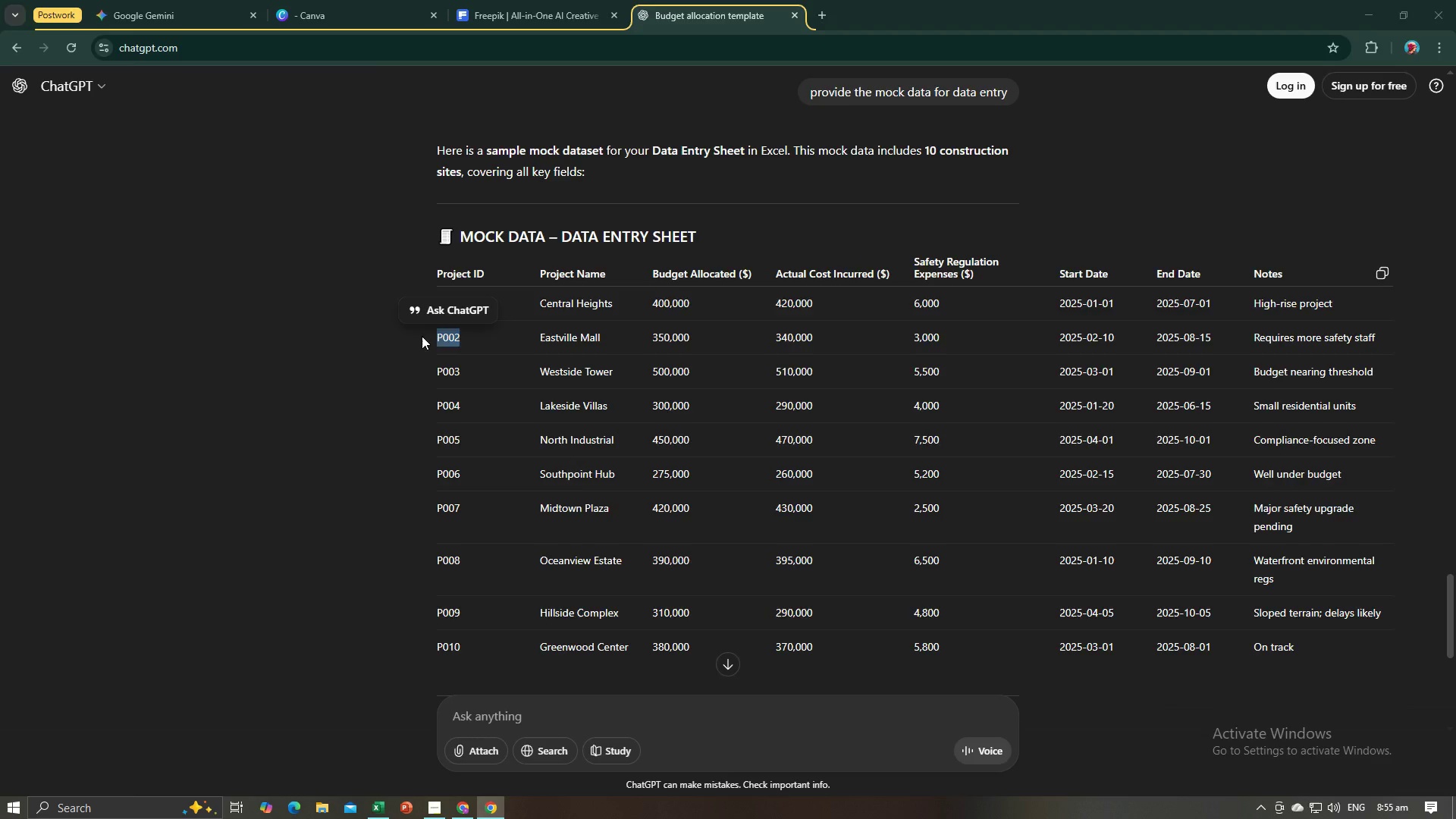 
key(Alt+AltLeft)
 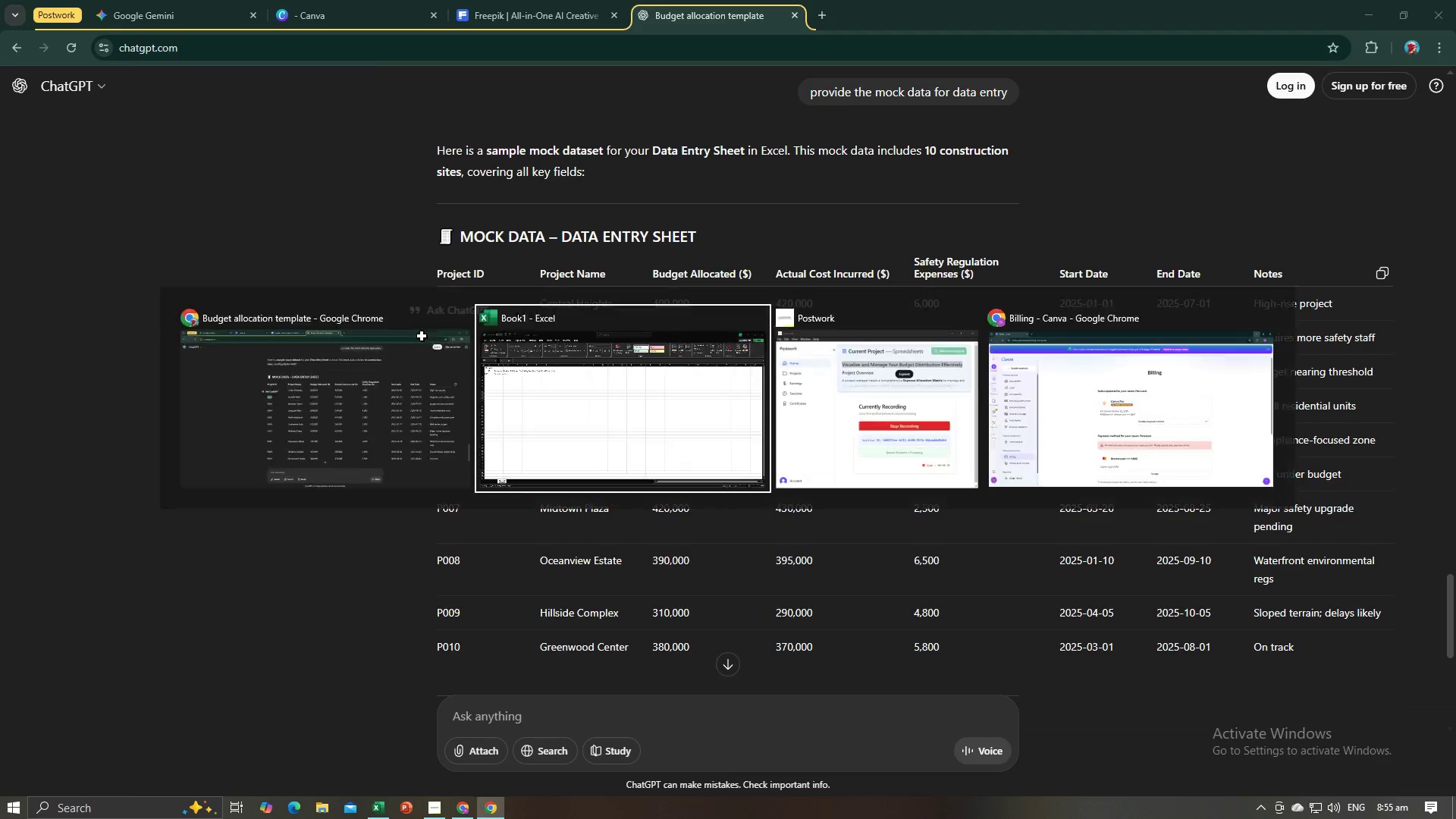 
key(Alt+Tab)
 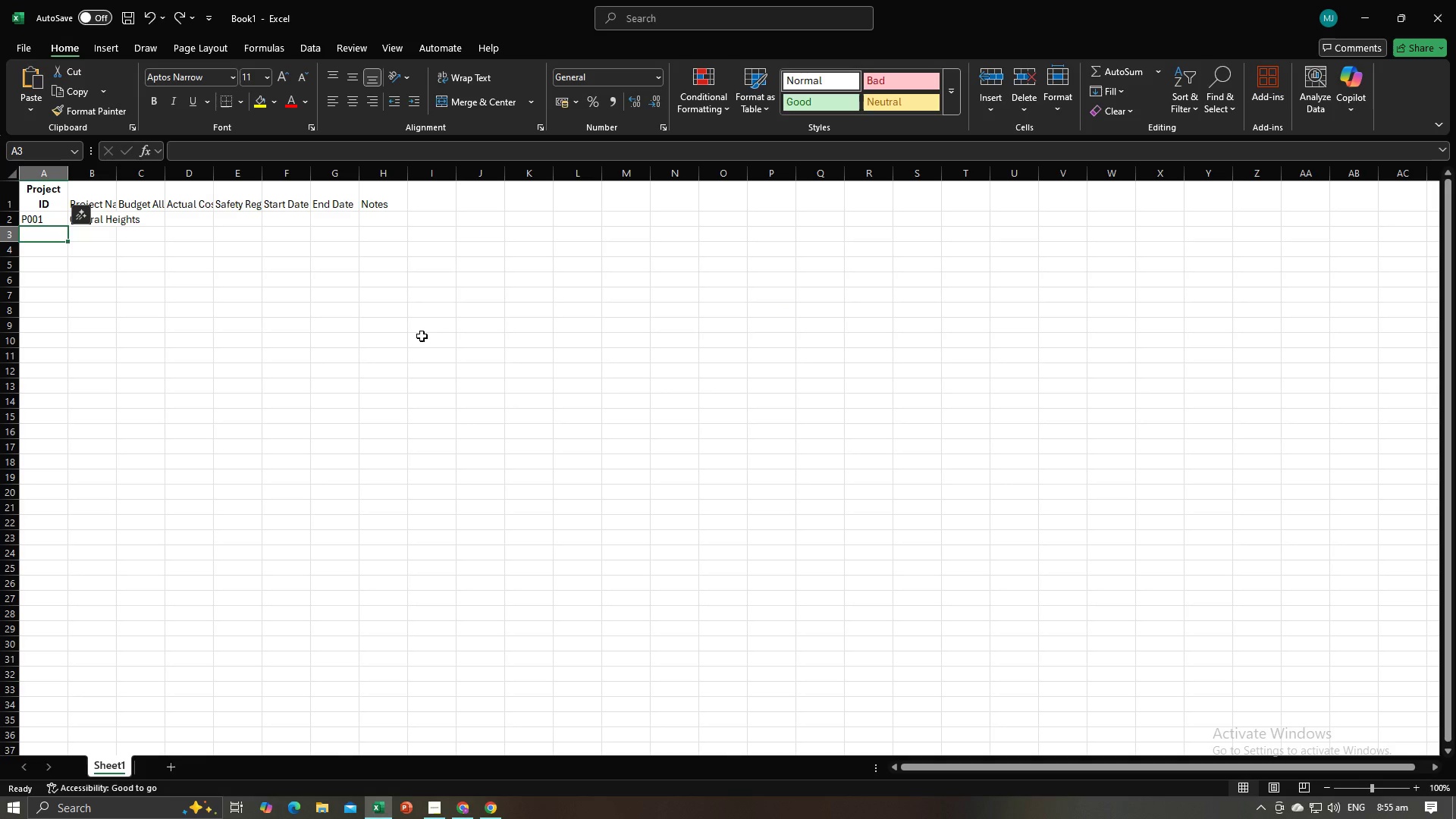 
key(Control+V)
 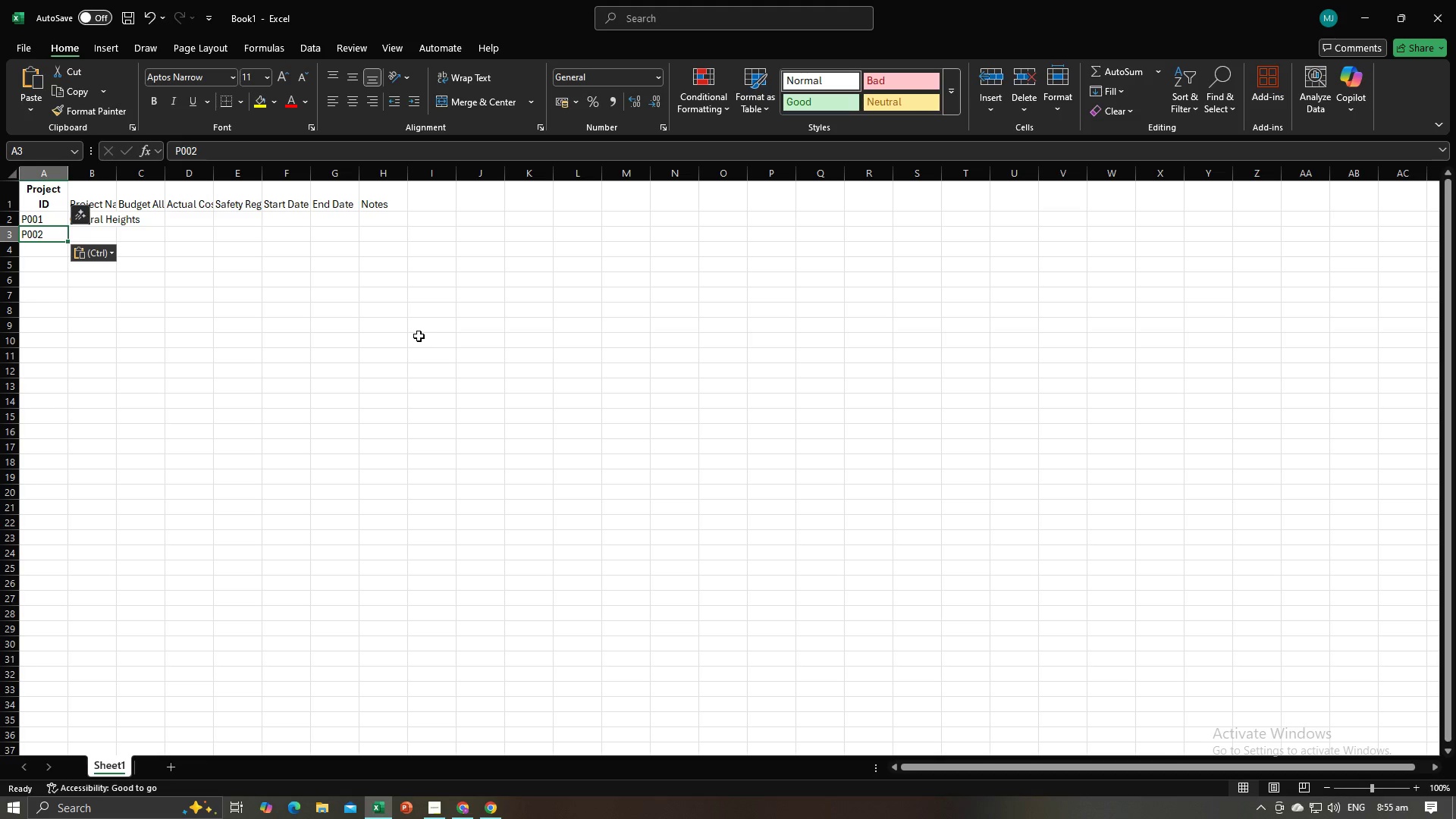 
key(NumpadEnter)
 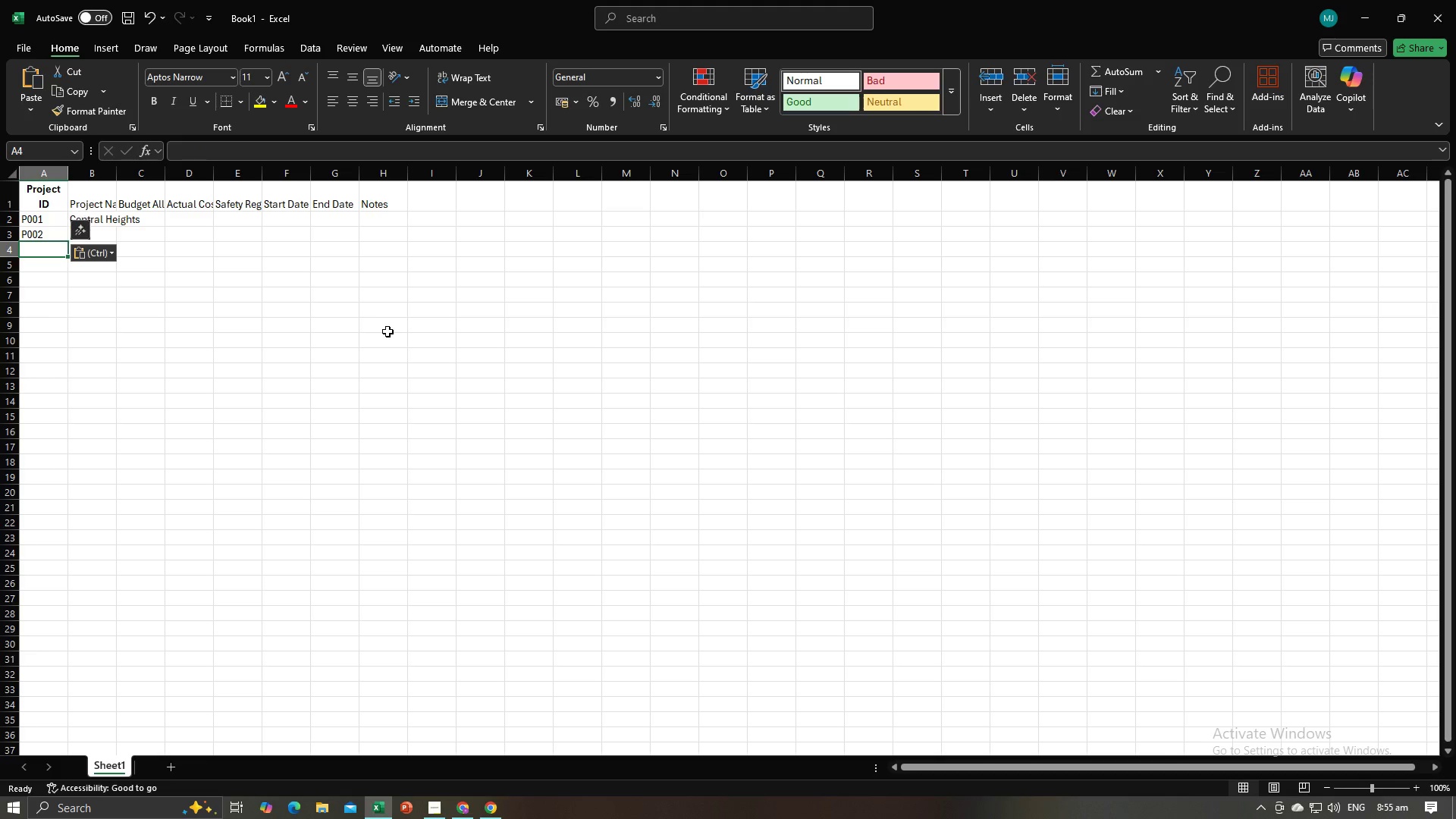 
key(Alt+AltLeft)
 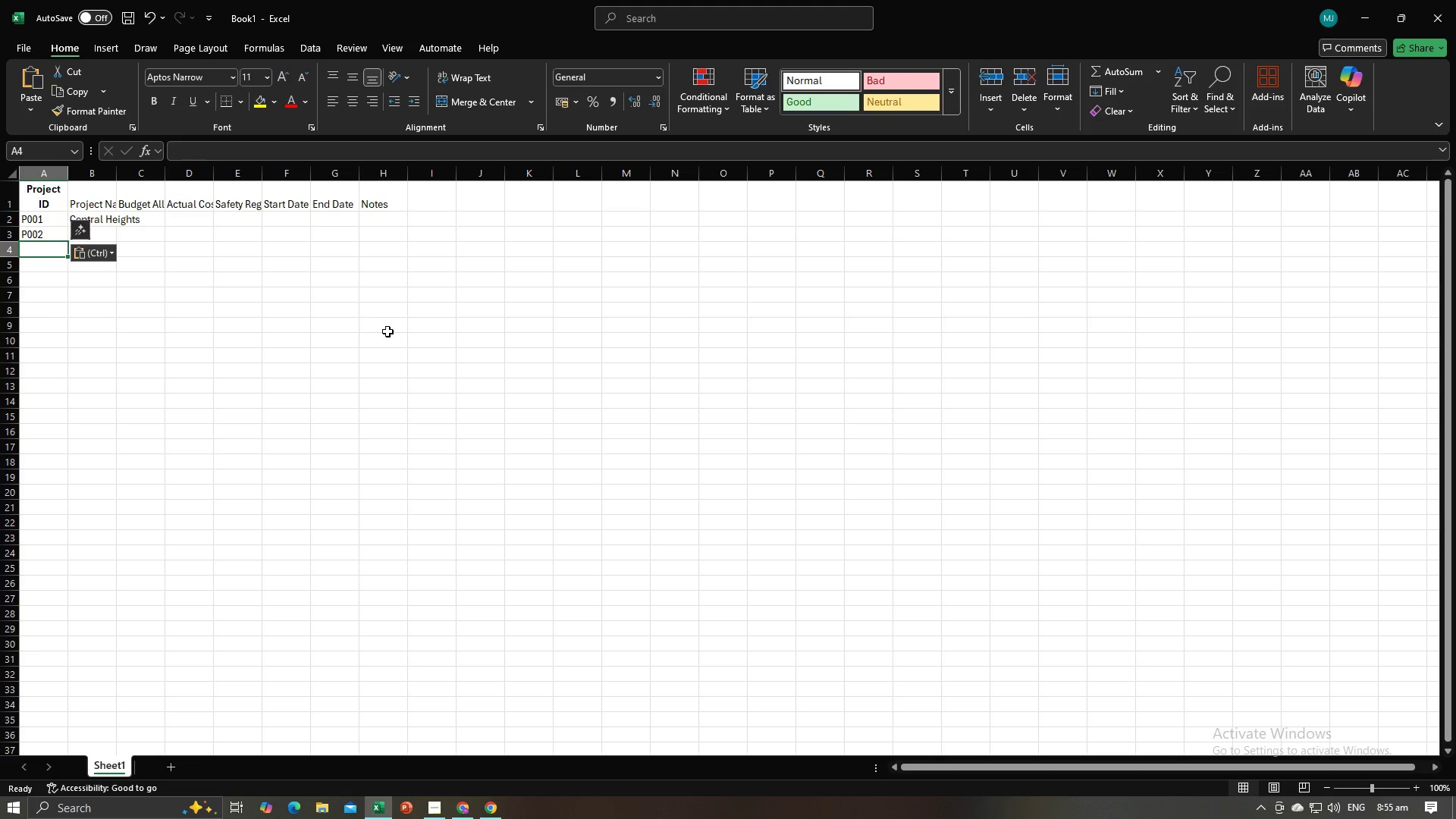 
key(Alt+Tab)
 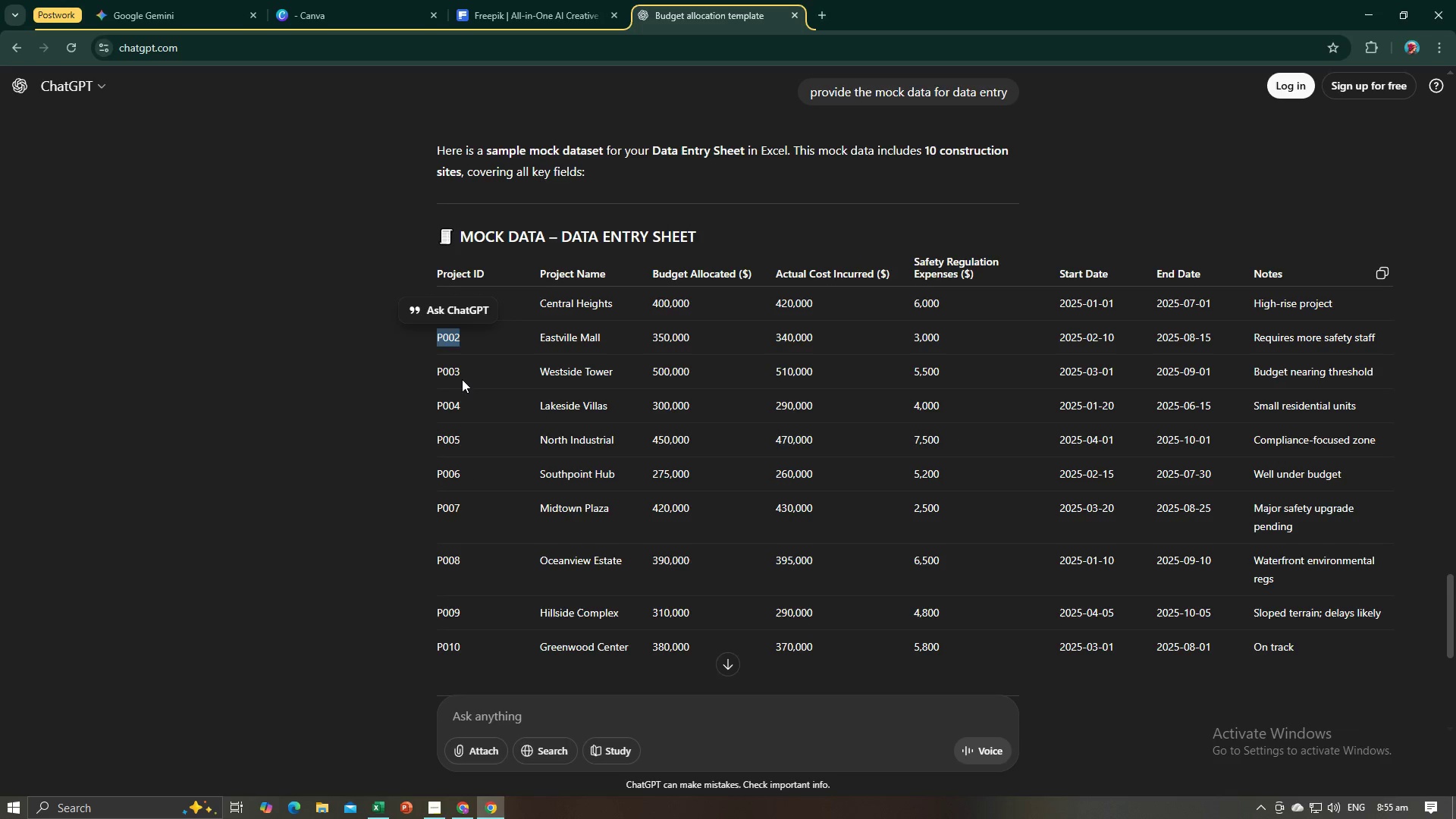 
left_click_drag(start_coordinate=[466, 371], to_coordinate=[433, 374])
 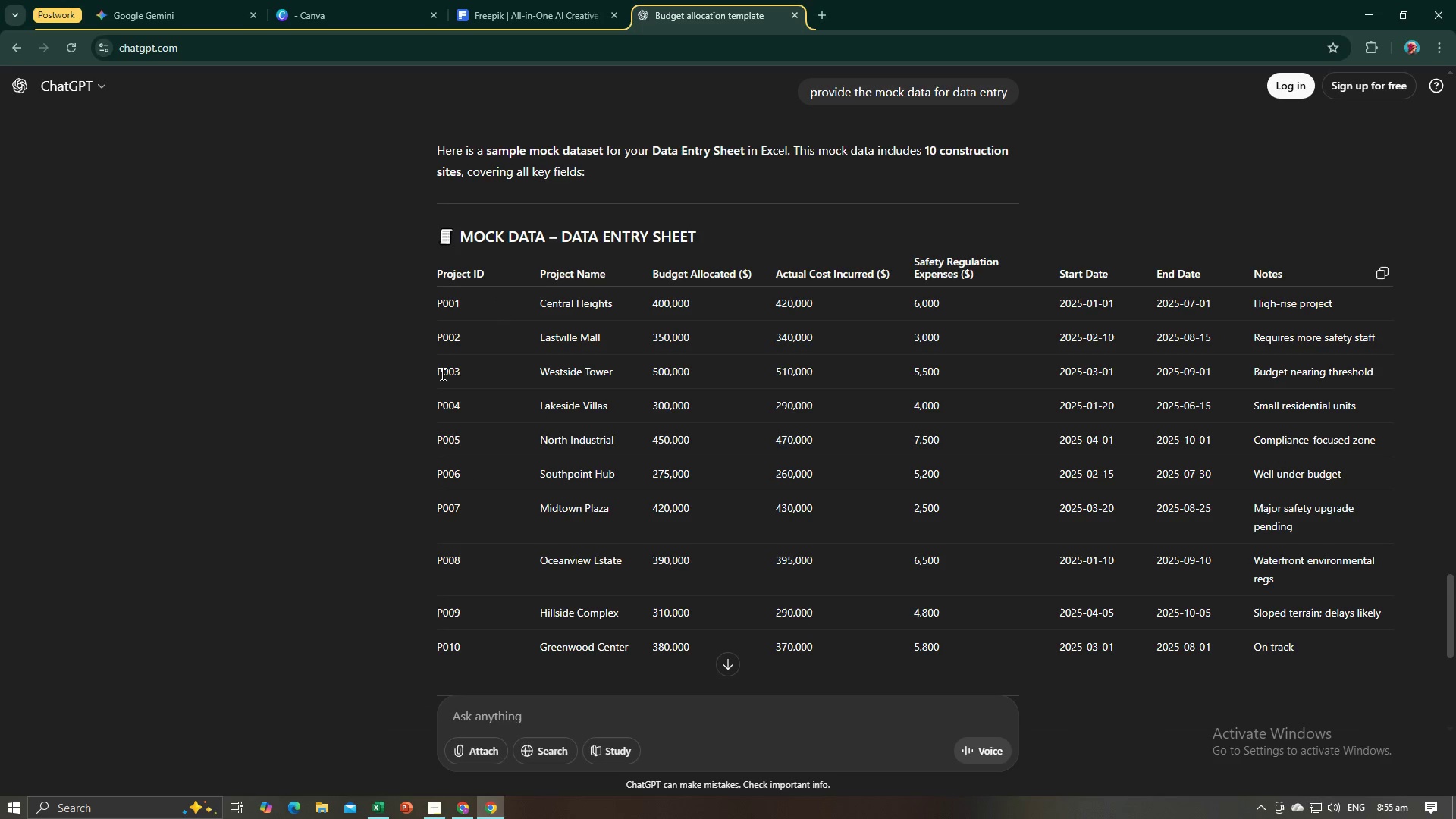 
left_click([441, 374])
 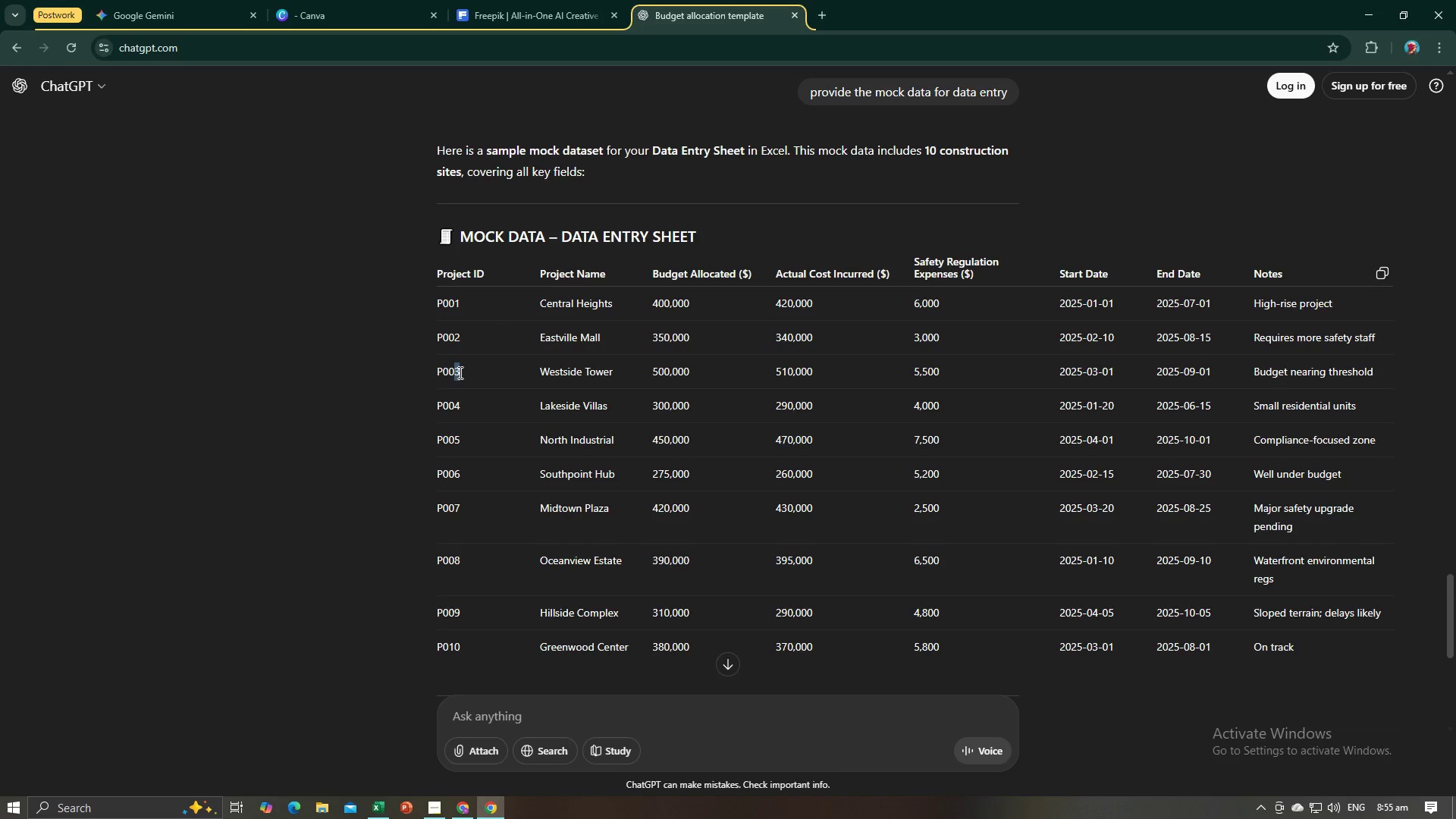 
left_click([459, 372])
 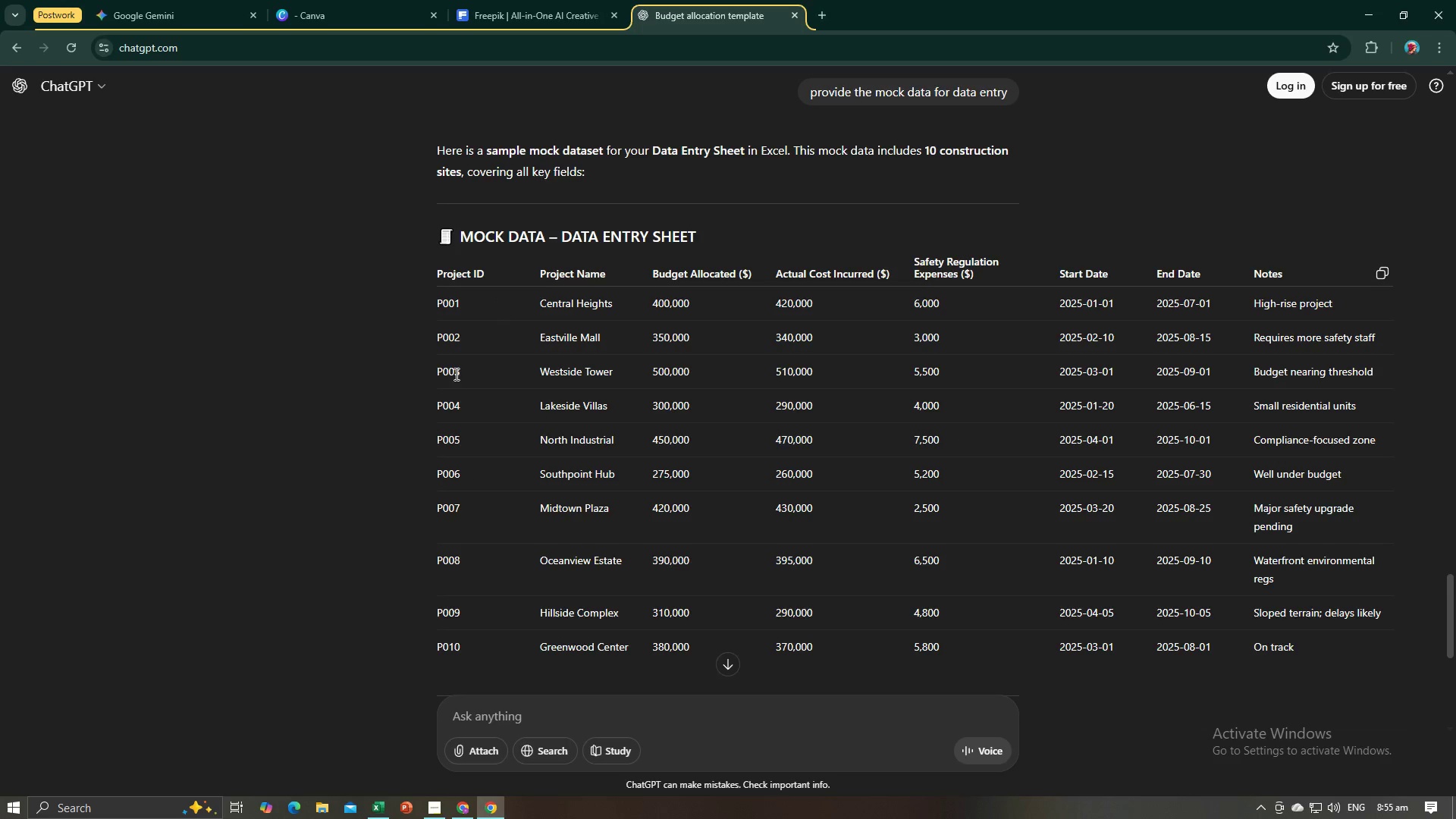 
left_click_drag(start_coordinate=[459, 372], to_coordinate=[438, 375])
 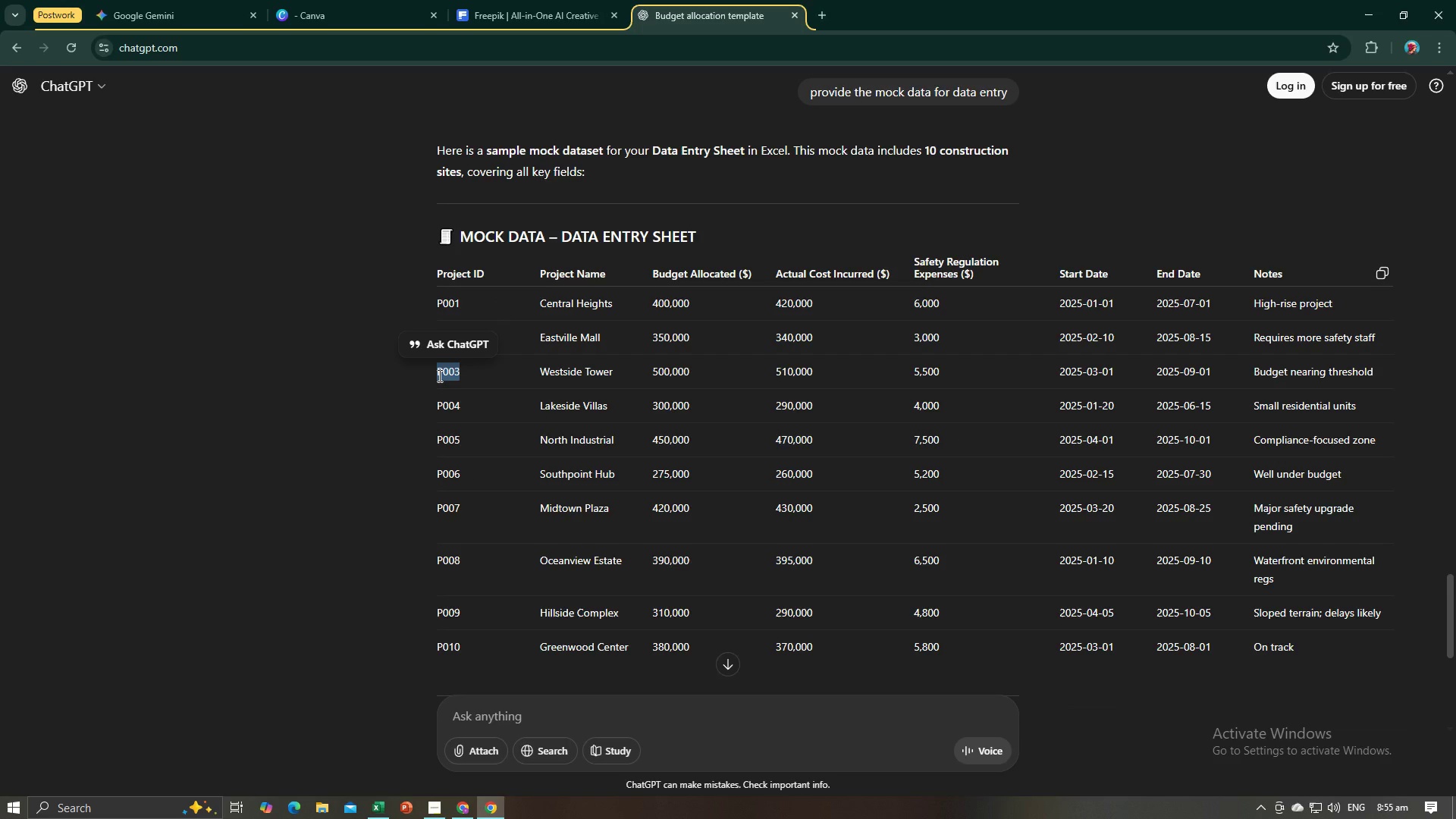 
key(Control+C)
 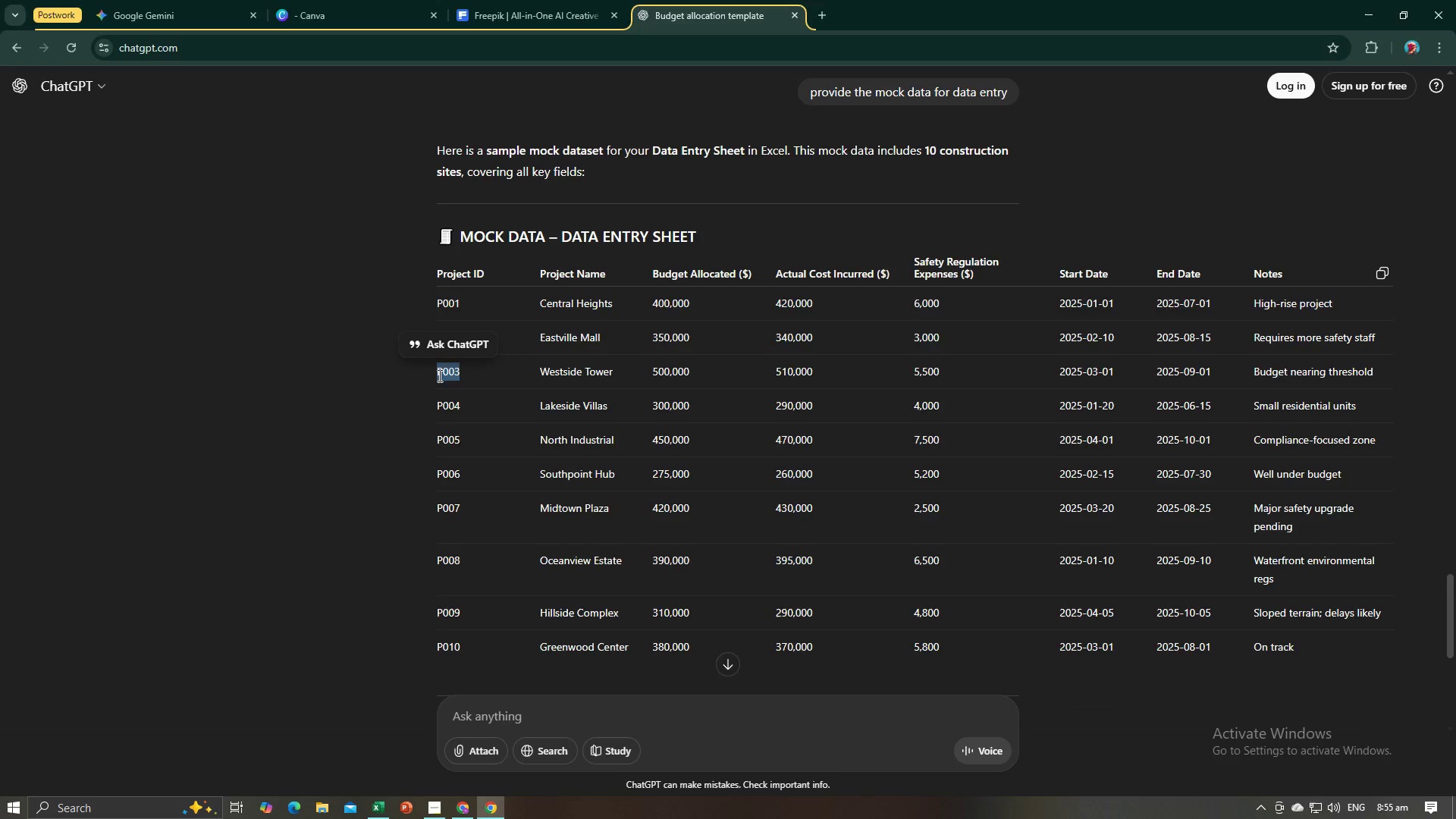 
key(Alt+AltLeft)
 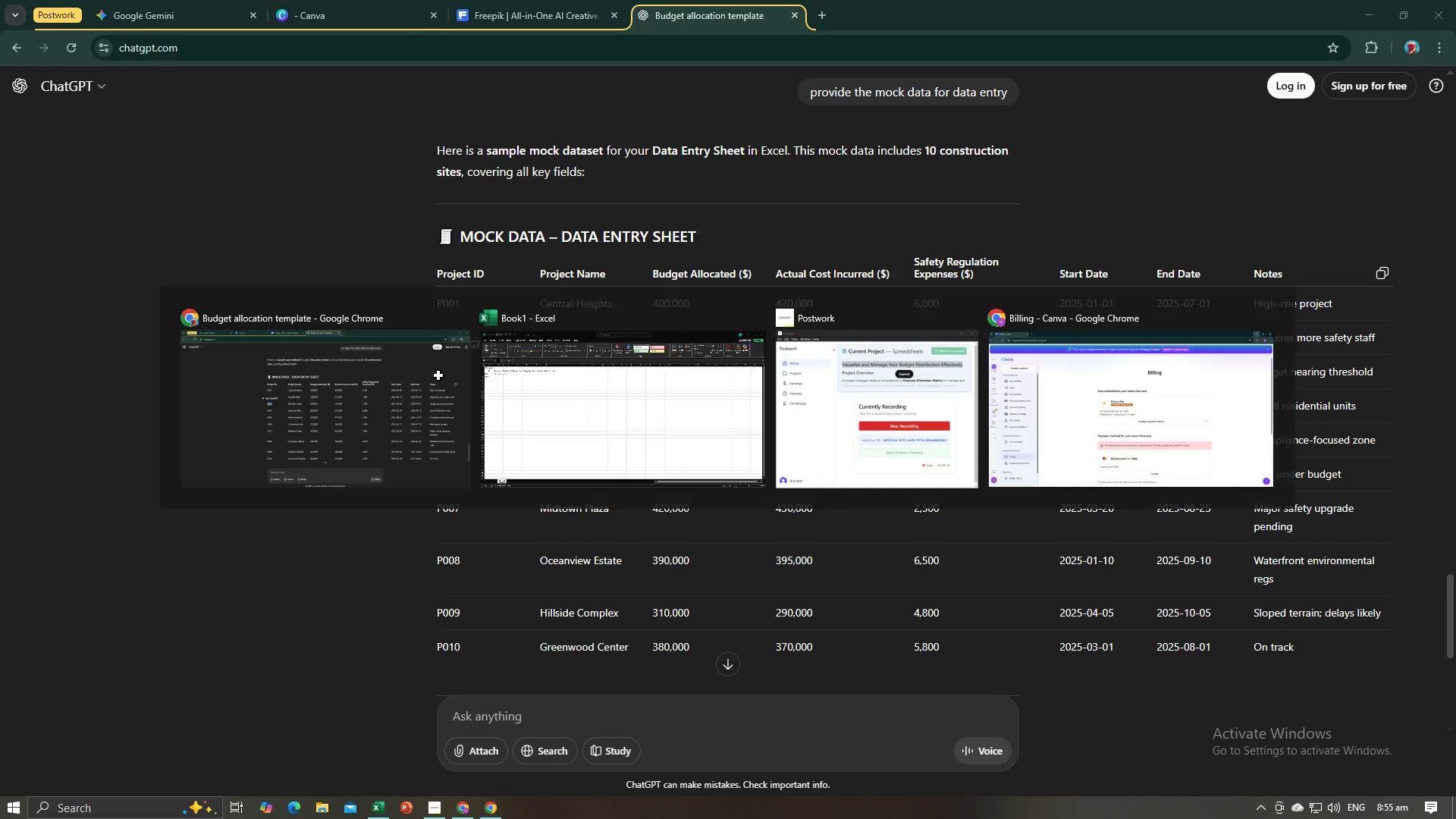 
key(Alt+Tab)
 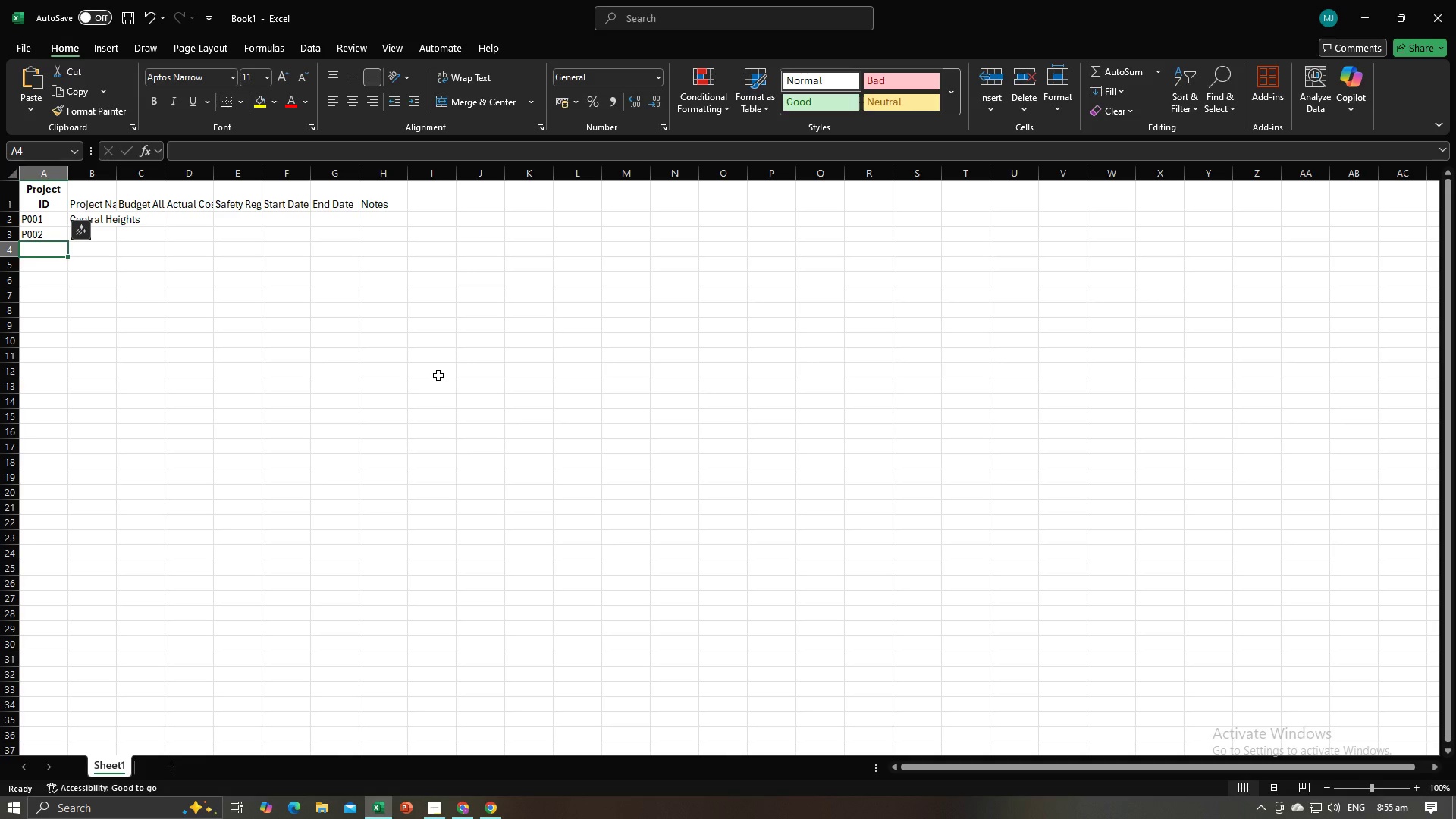 
key(Control+V)
 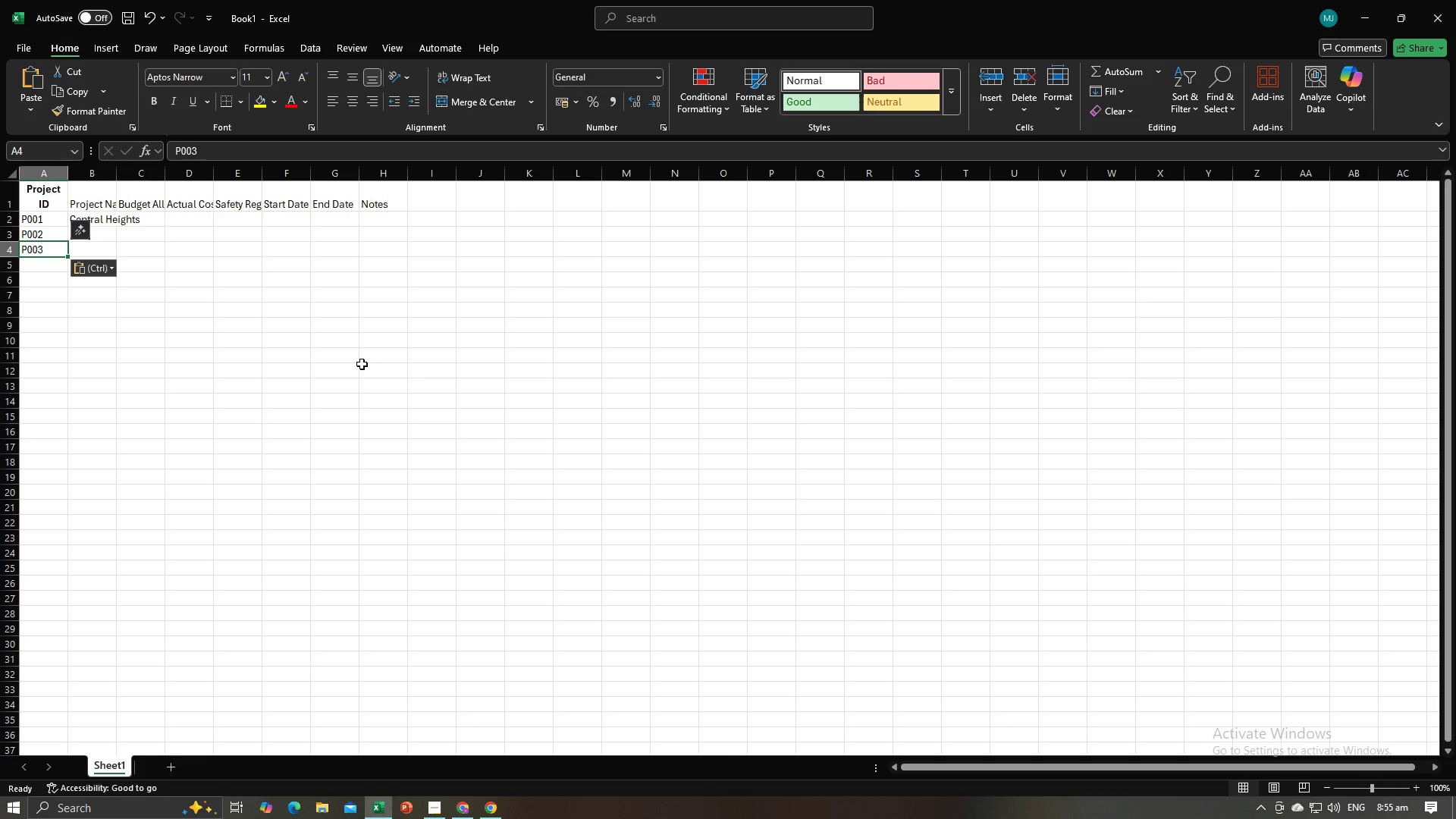 
key(NumpadEnter)
 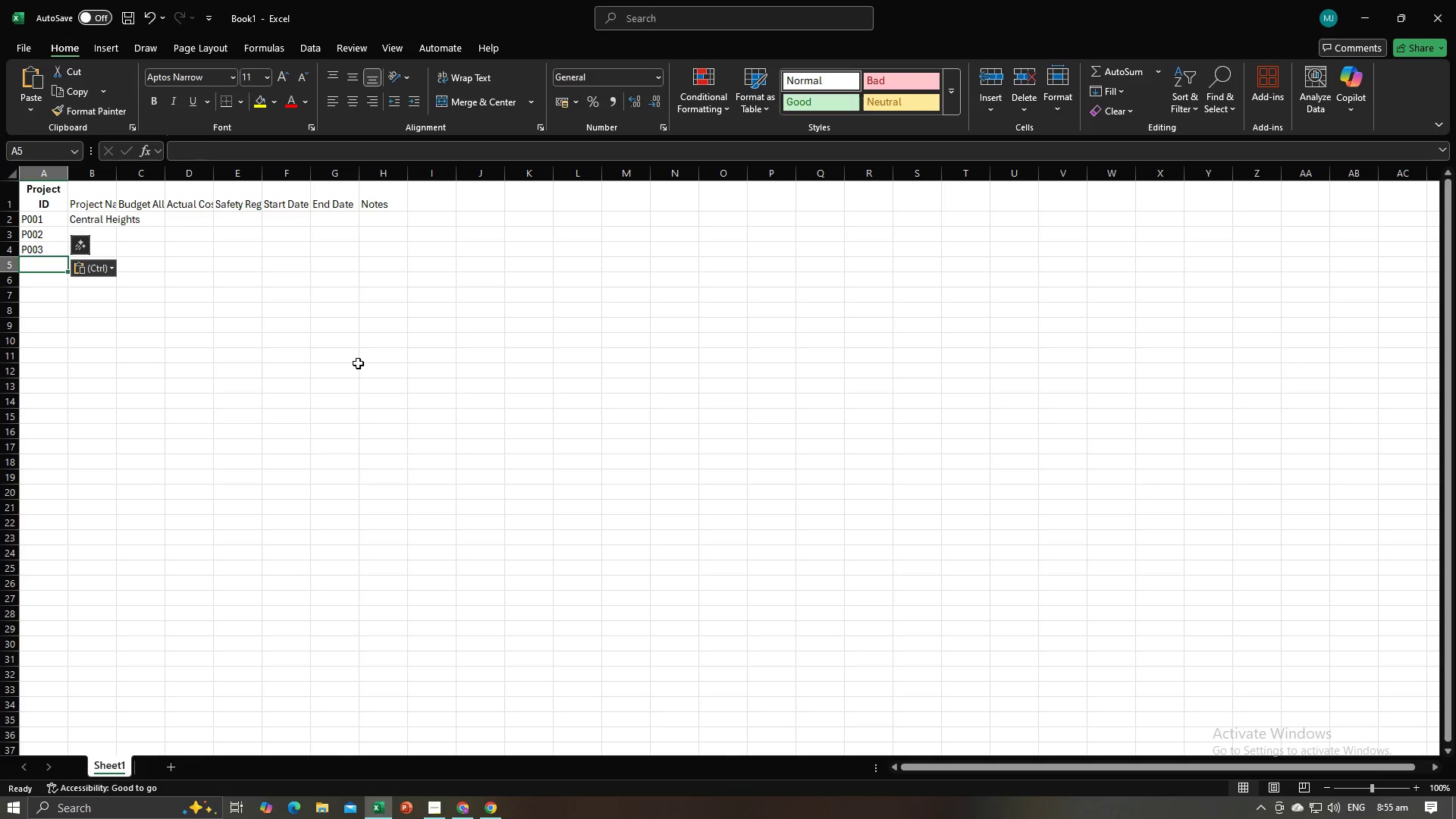 
key(Alt+AltLeft)
 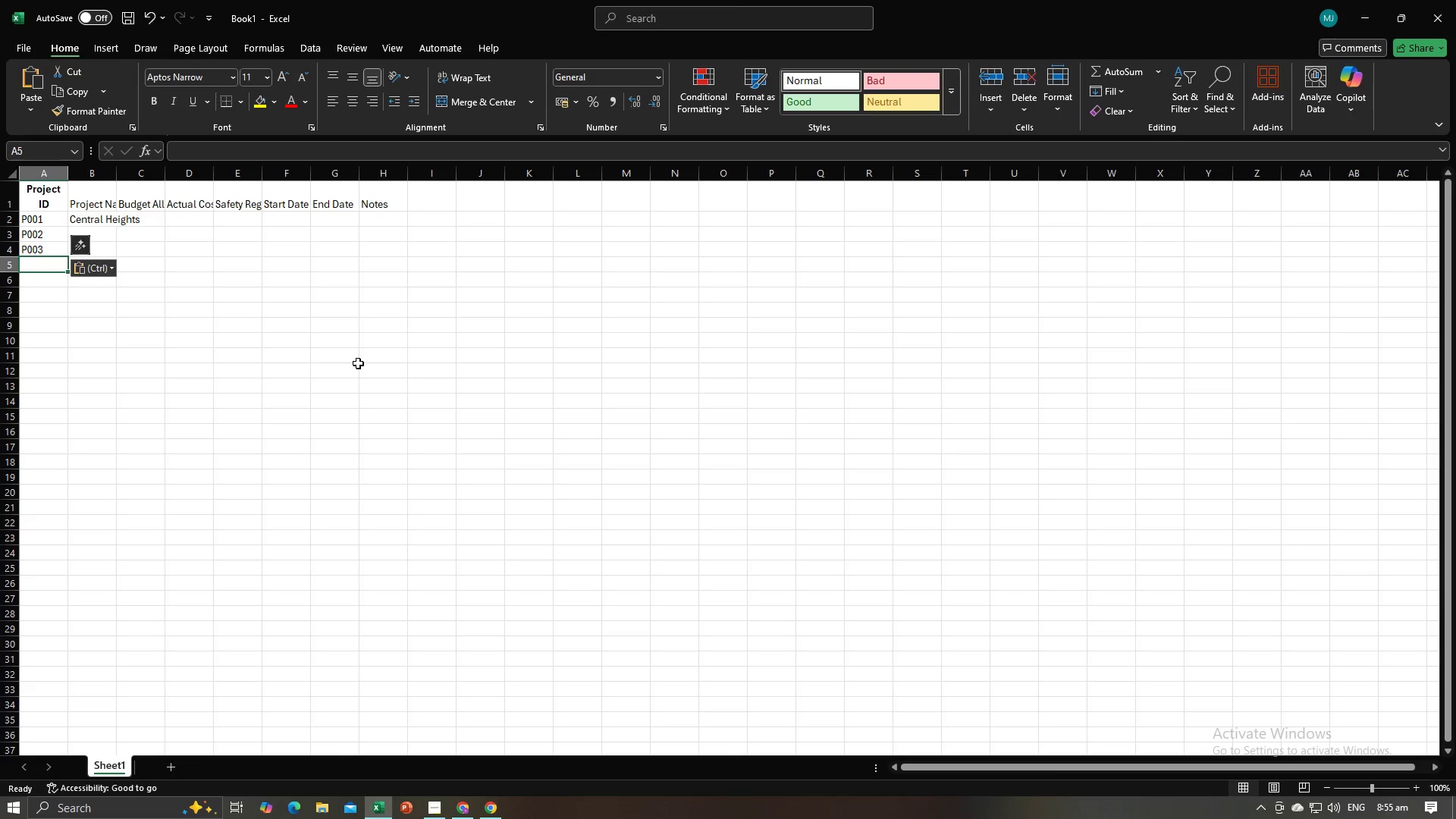 
key(Alt+Tab)
 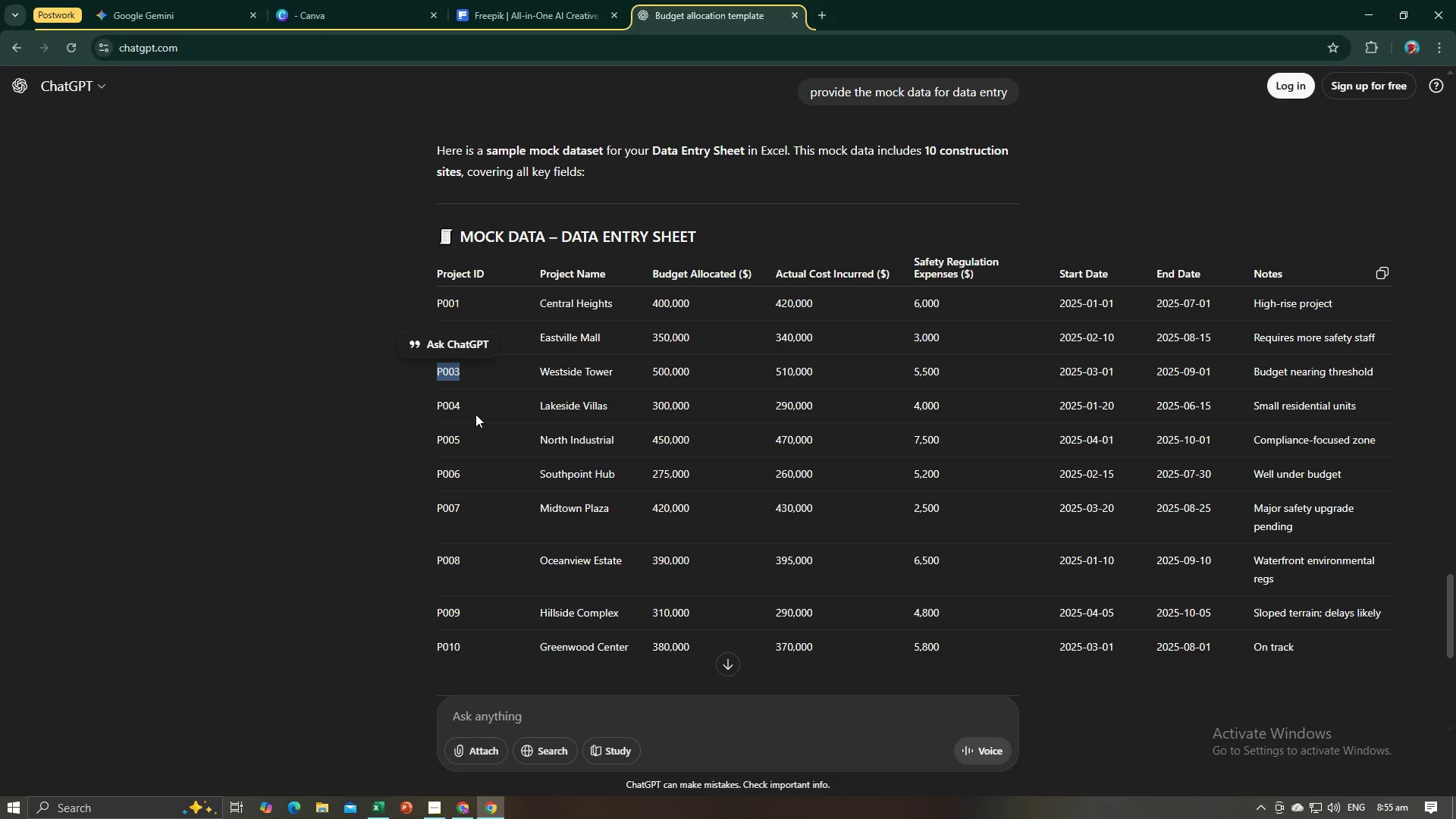 
left_click_drag(start_coordinate=[466, 404], to_coordinate=[437, 403])
 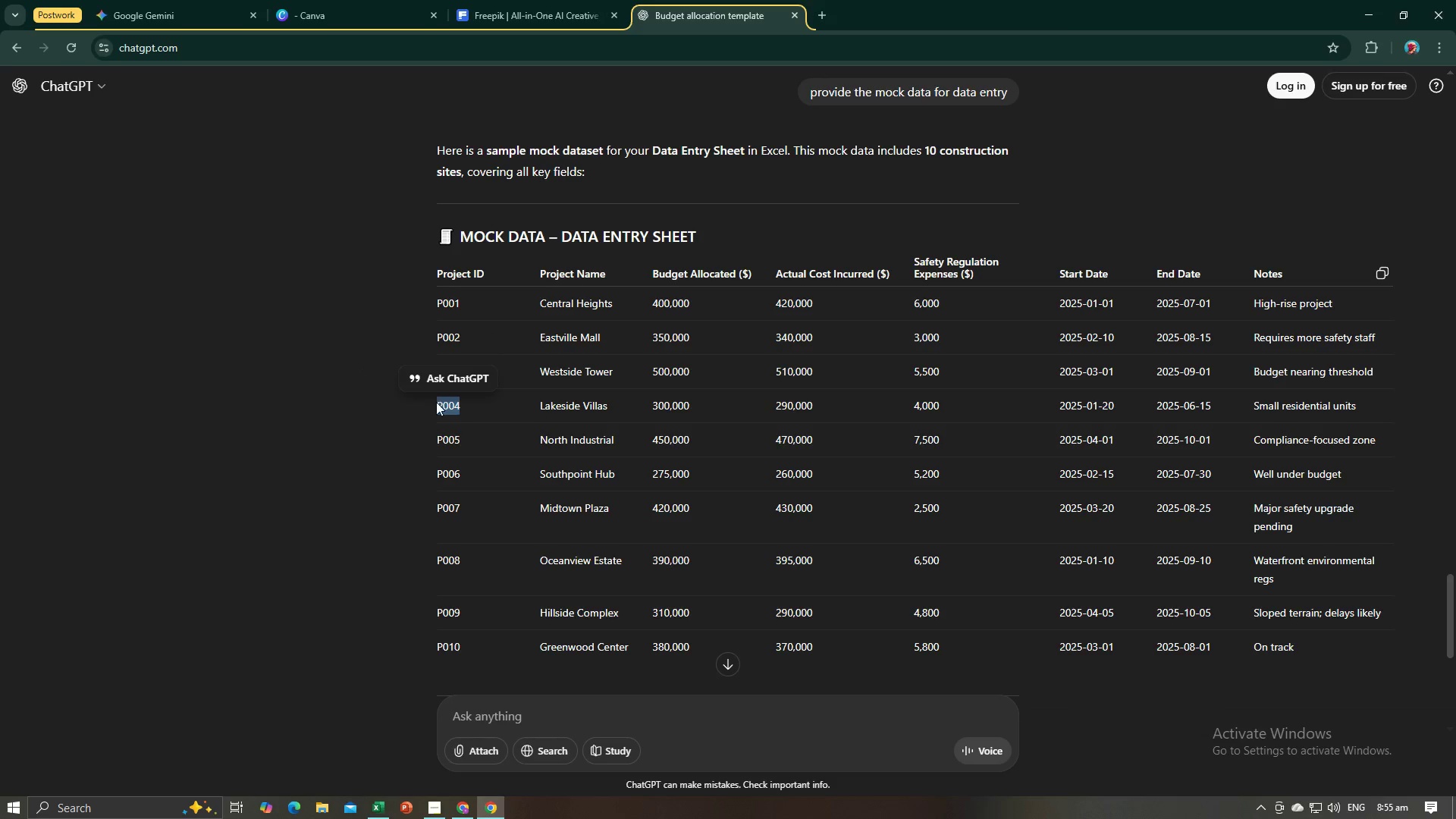 
key(Control+C)
 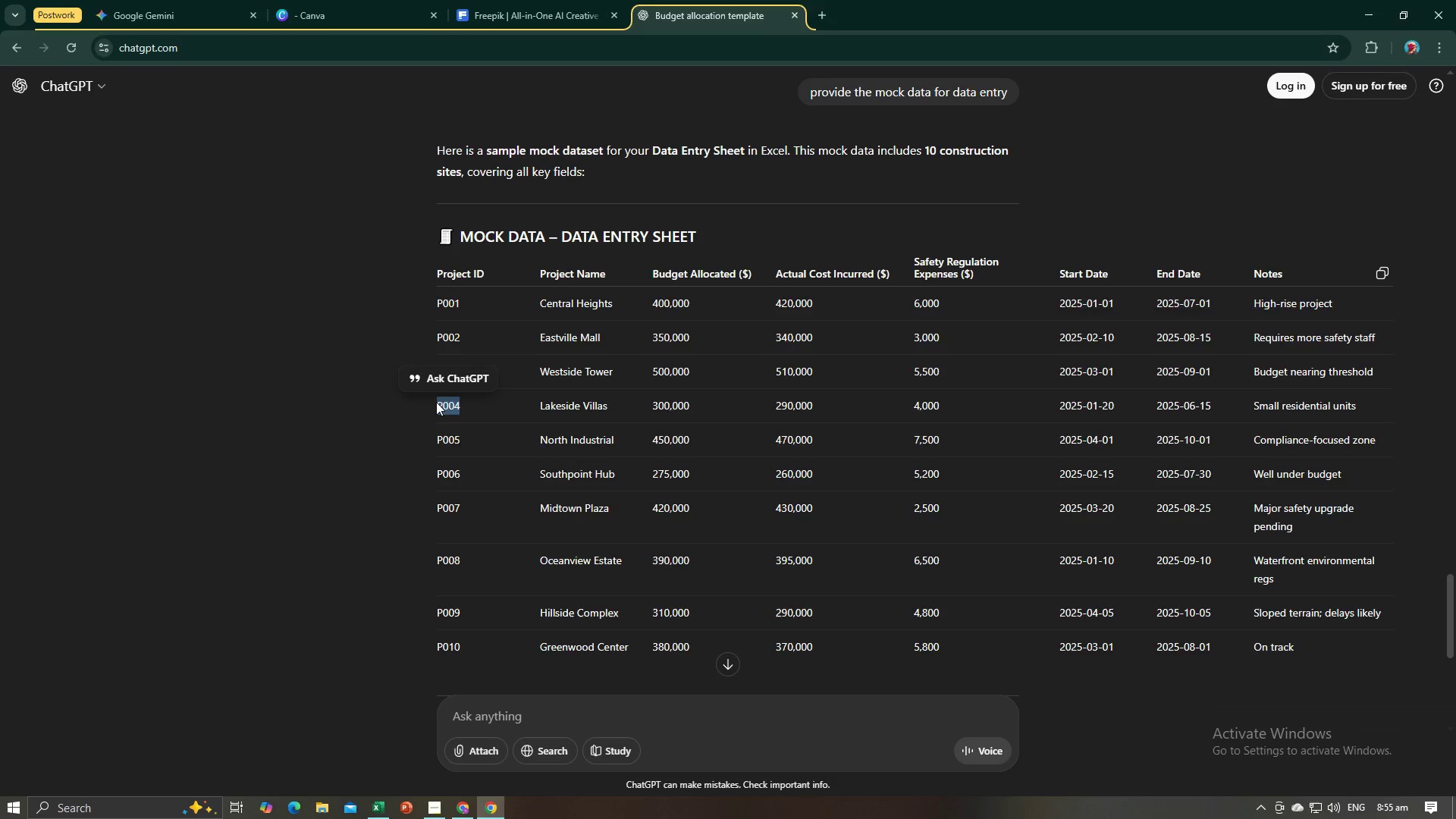 
key(Alt+AltLeft)
 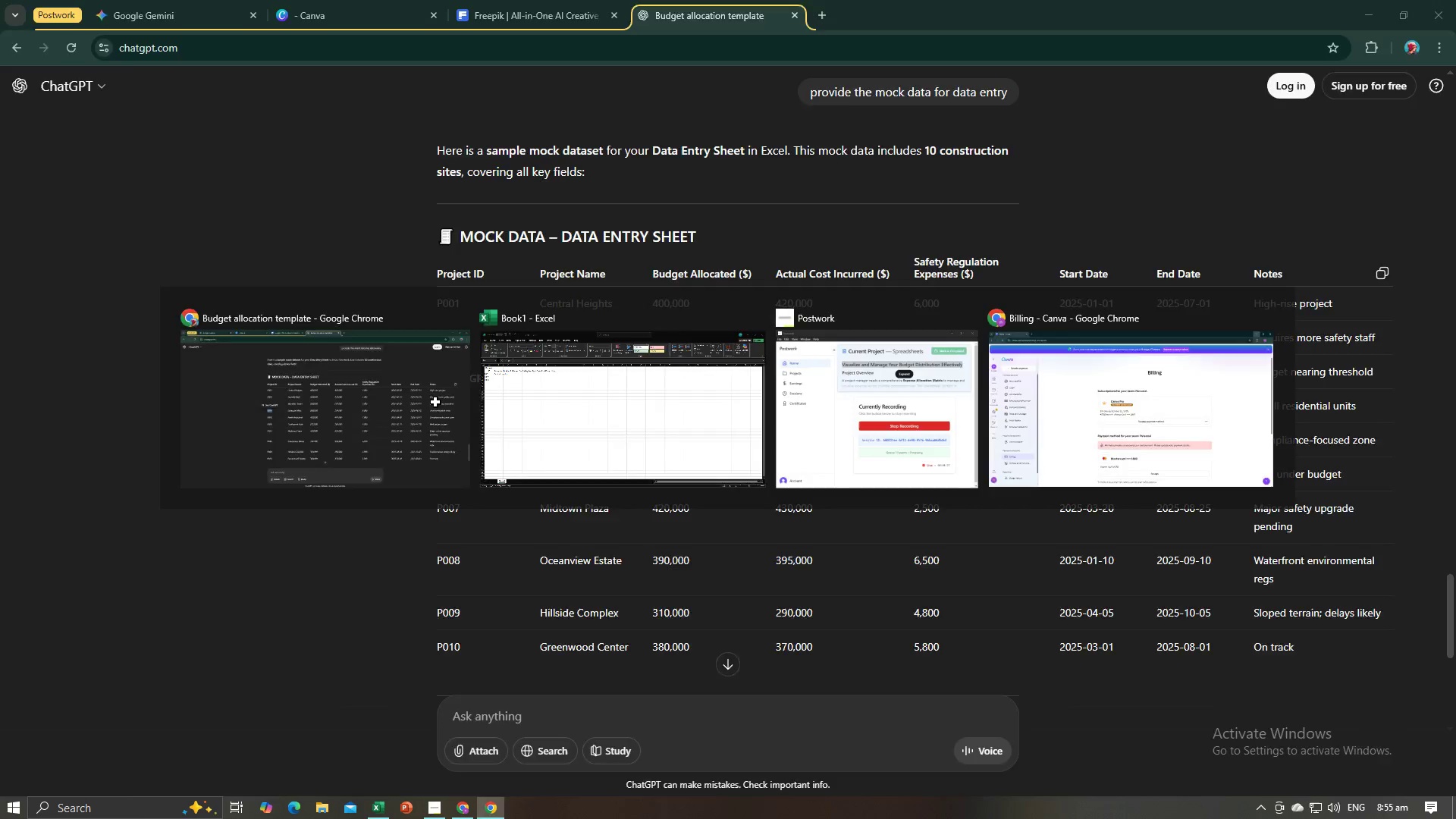 
key(Alt+Tab)
 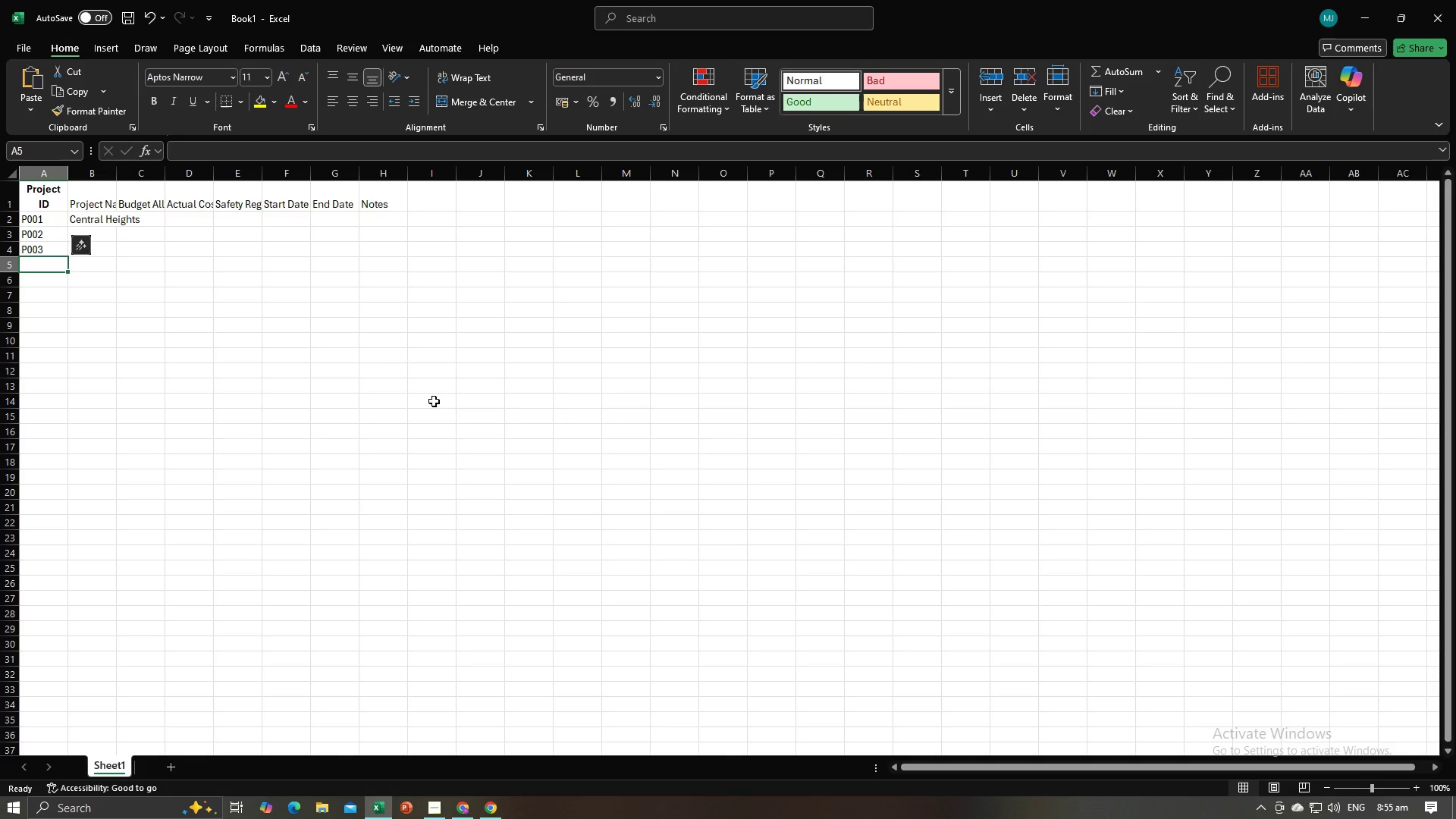 
key(Control+V)
 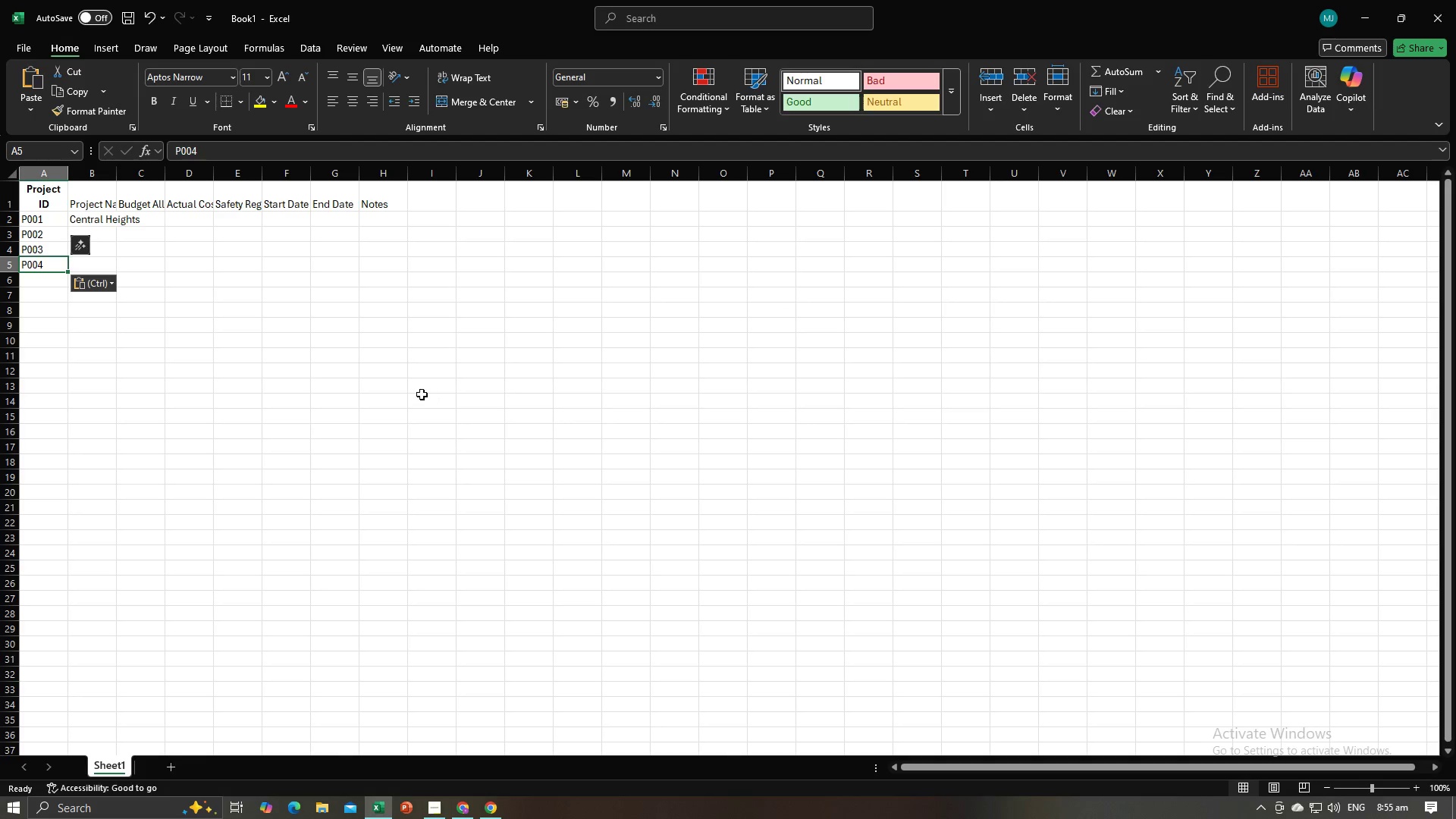 
key(NumpadEnter)
 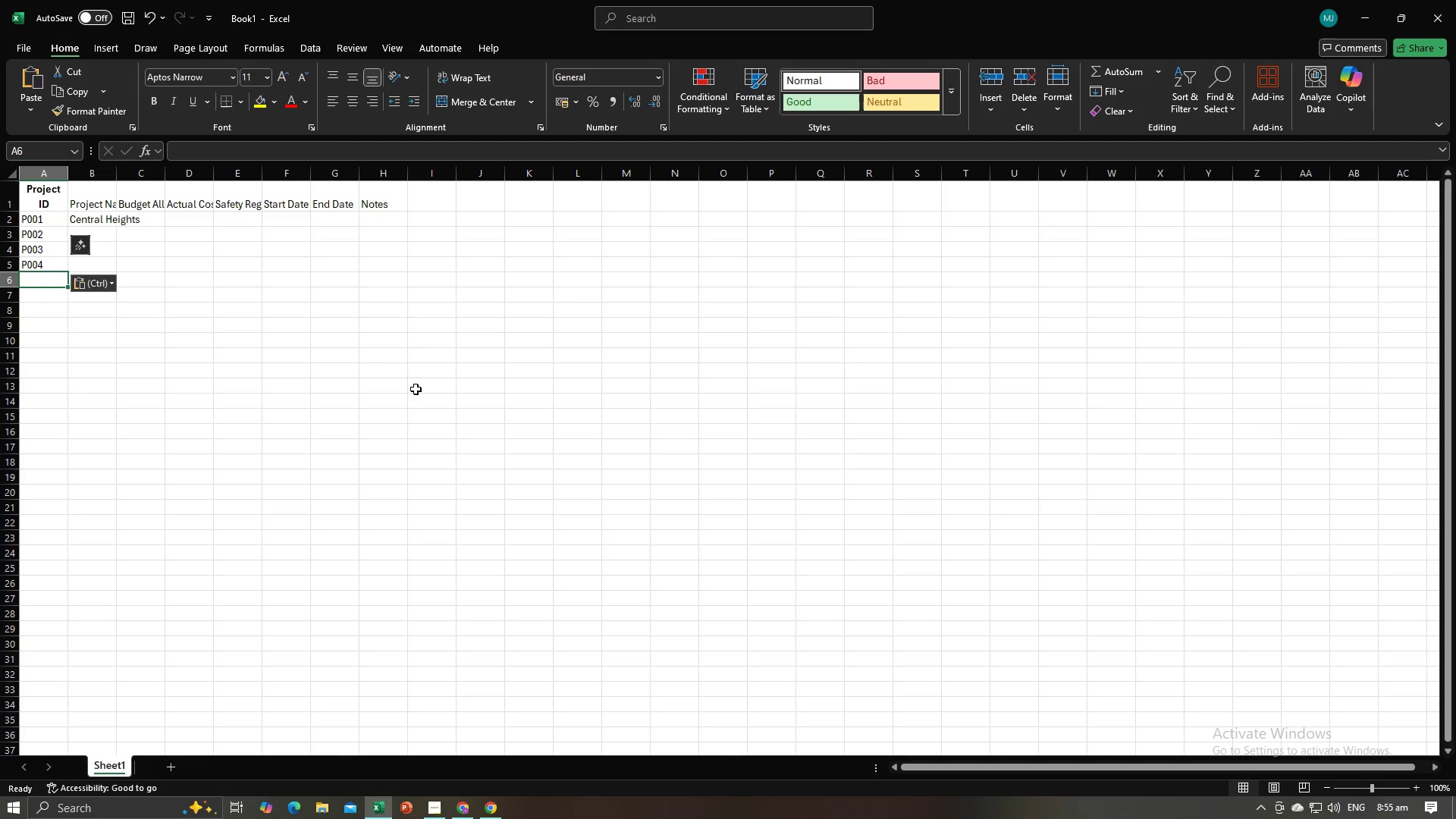 
key(Alt+AltLeft)
 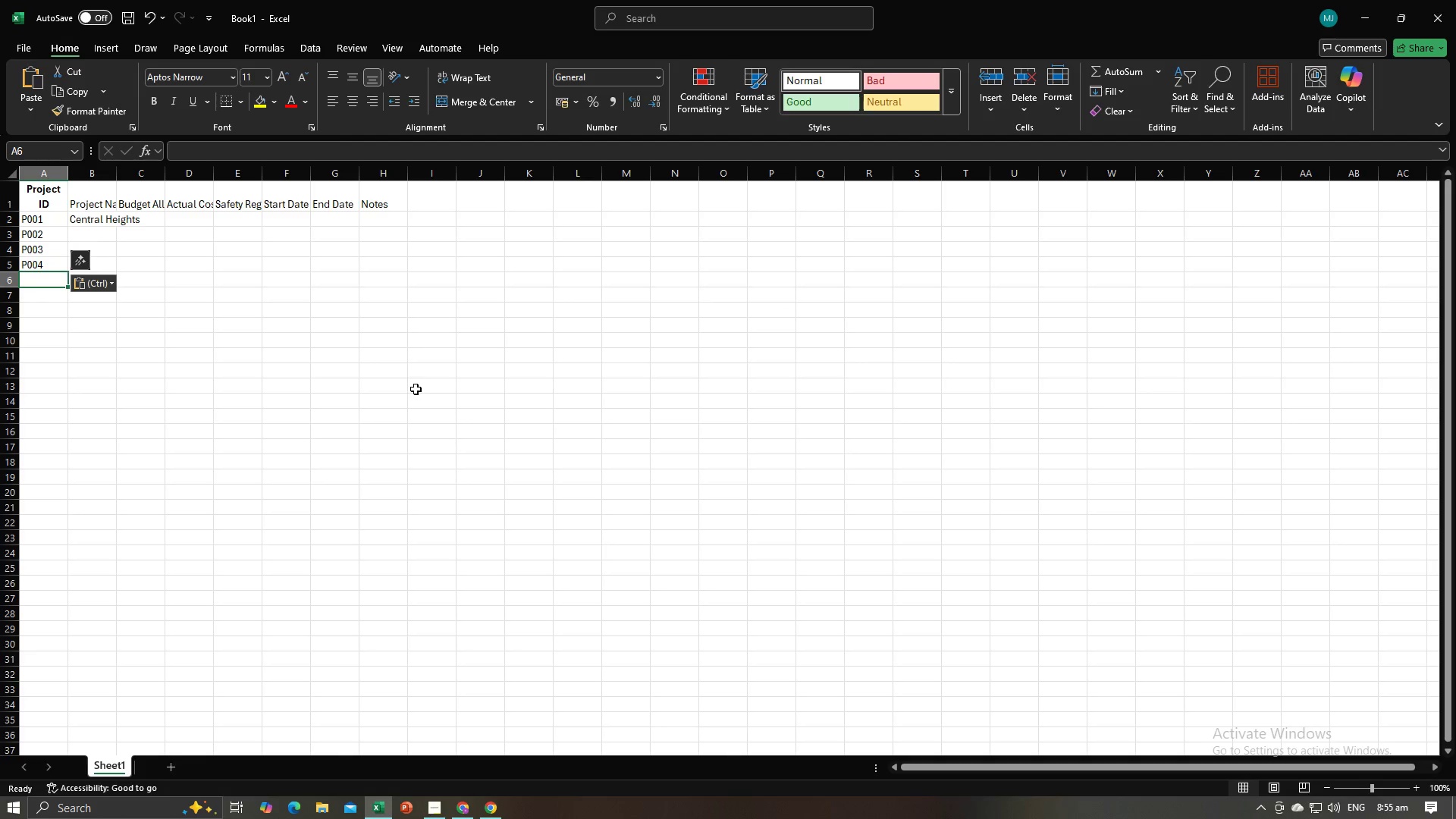 
key(Alt+Tab)
 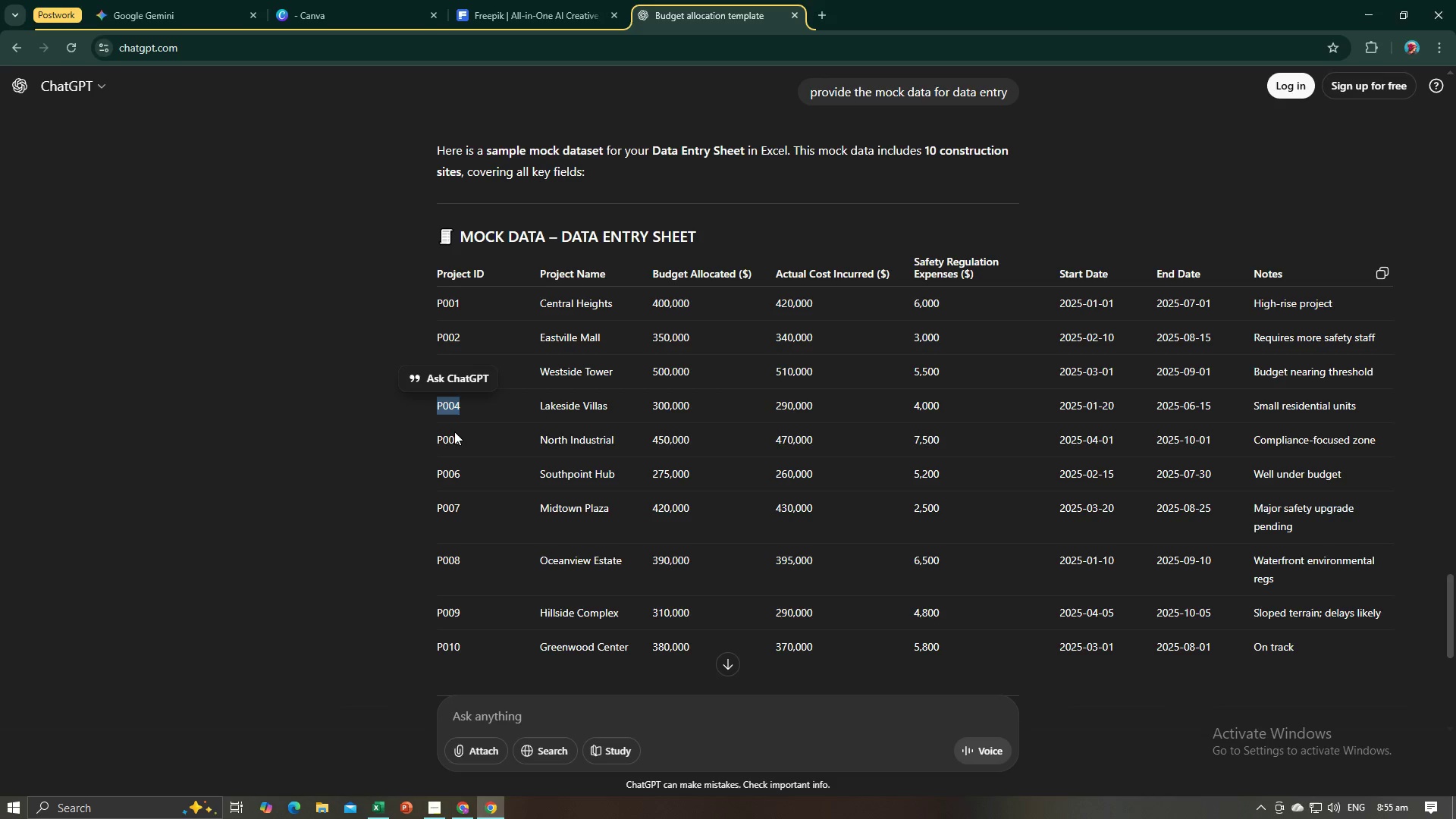 
left_click_drag(start_coordinate=[457, 435], to_coordinate=[438, 439])
 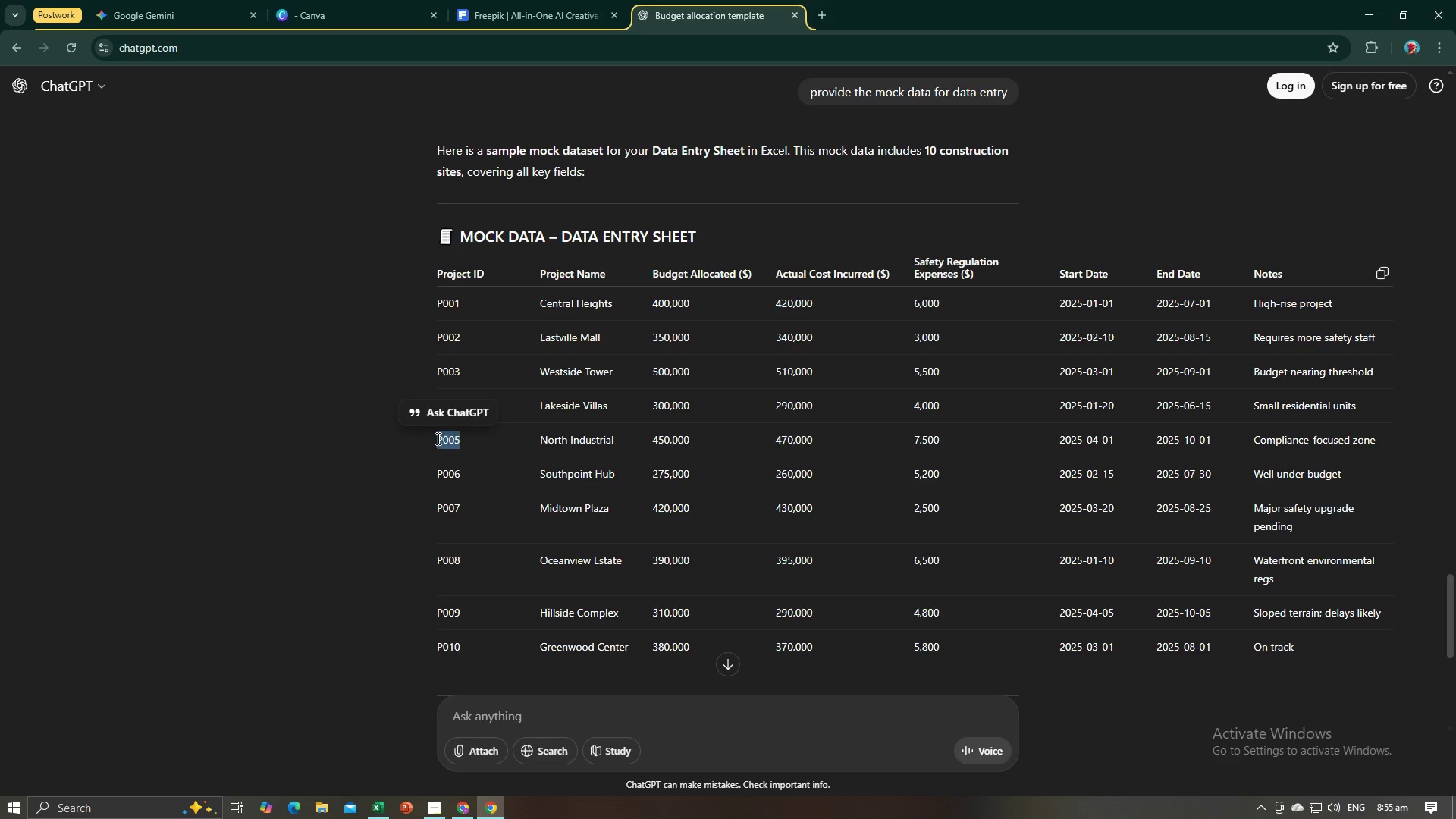 
key(Control+C)
 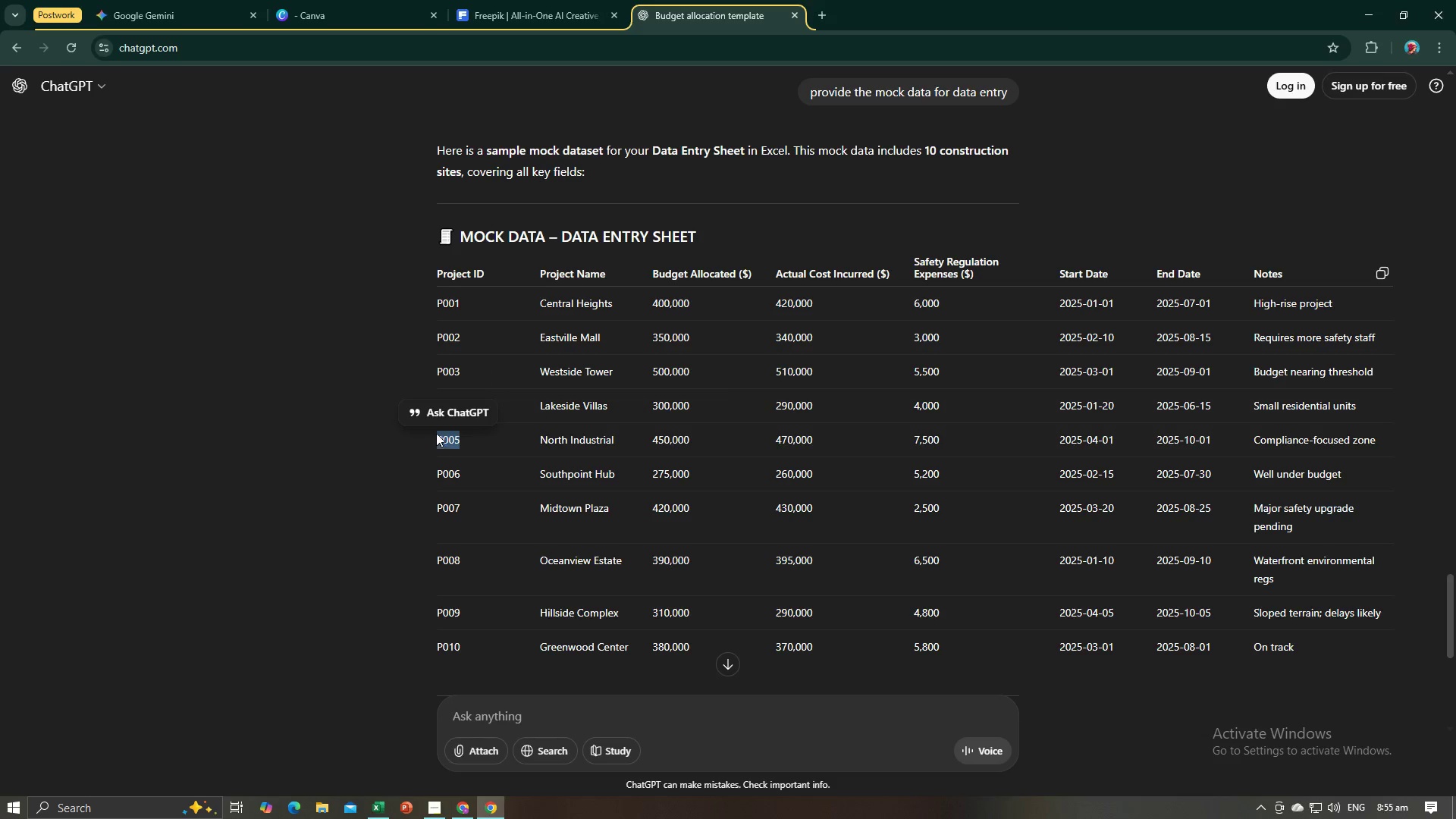 
key(Alt+AltLeft)
 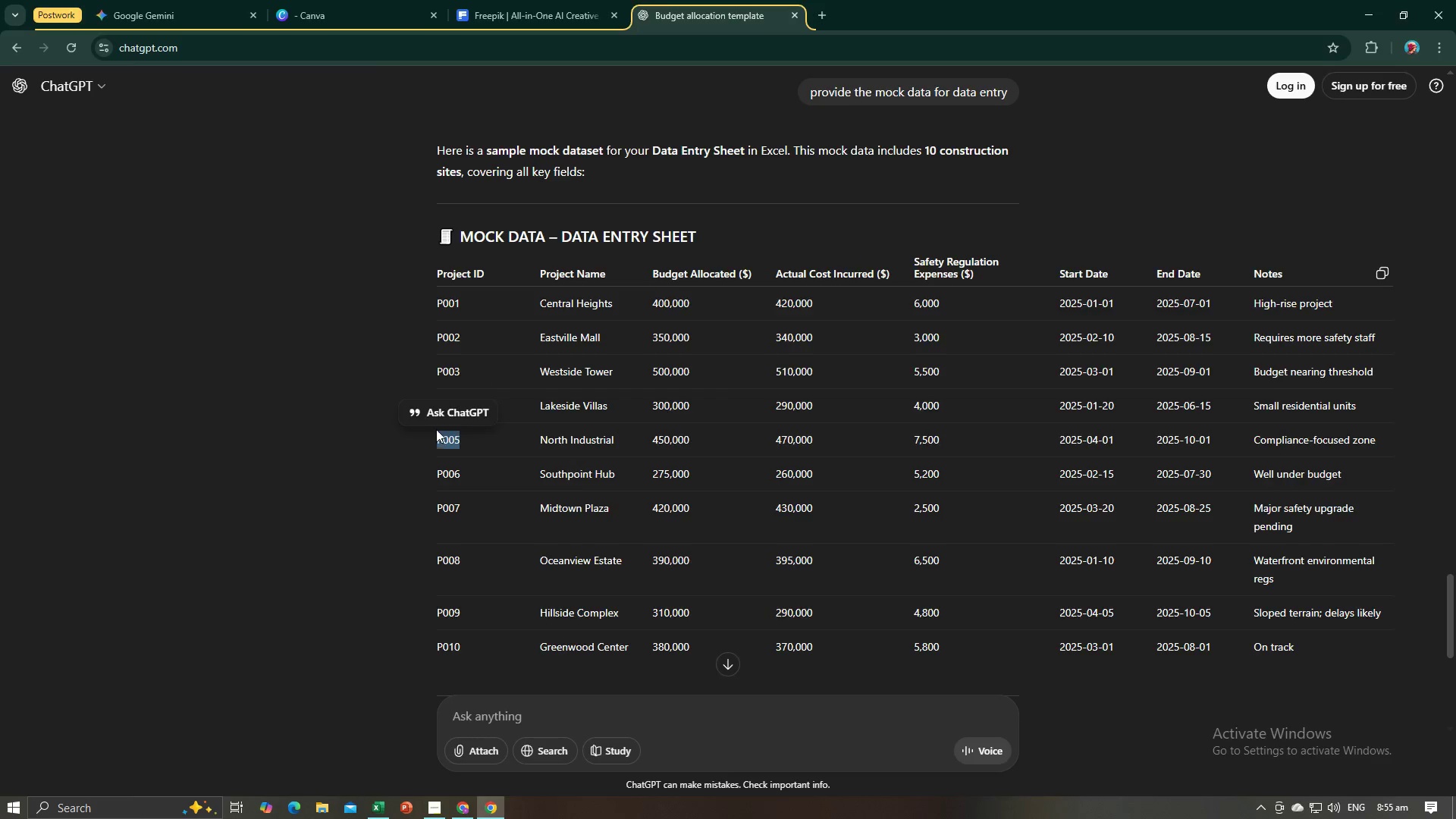 
key(Alt+Tab)
 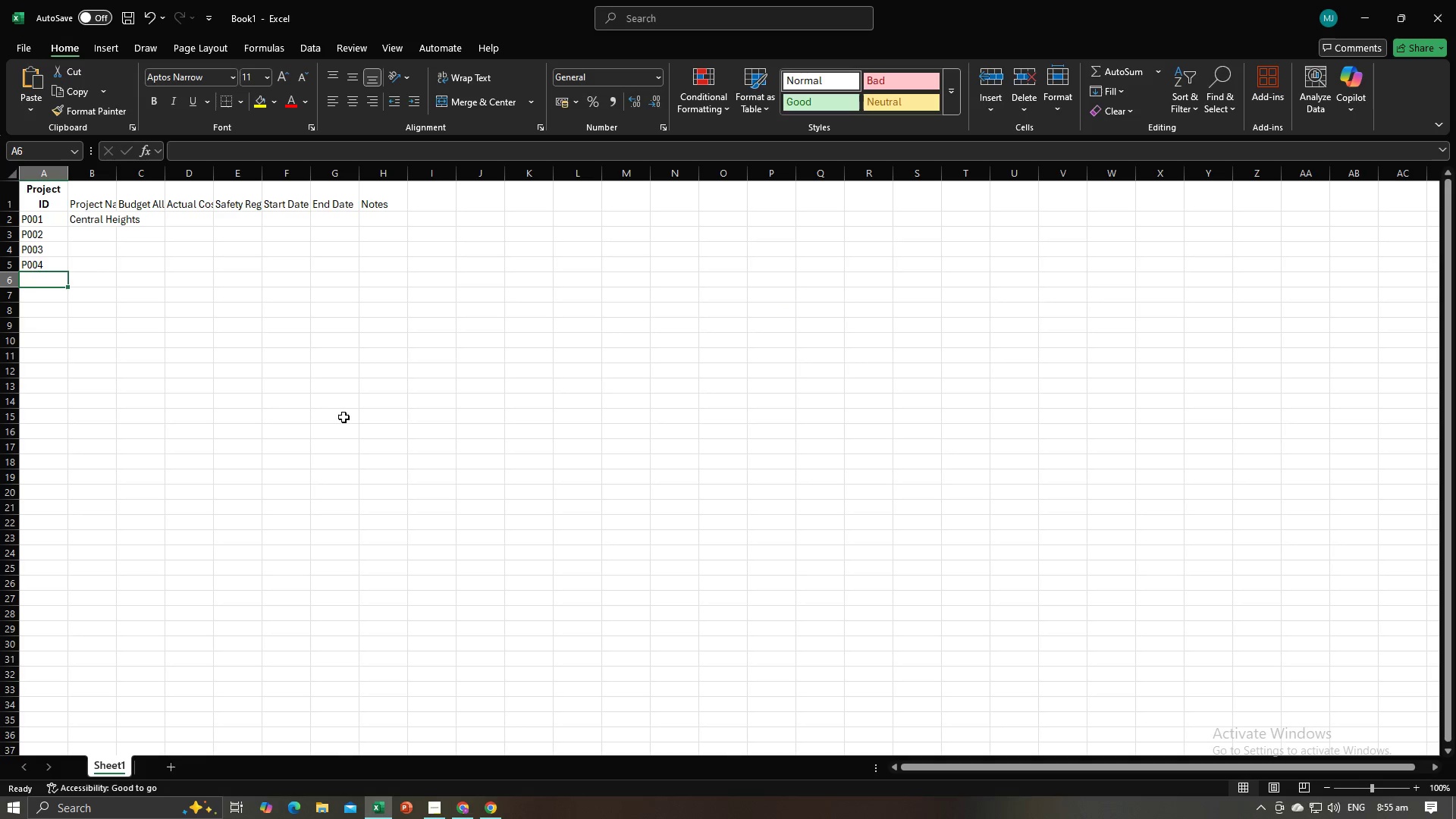 
key(Control+V)
 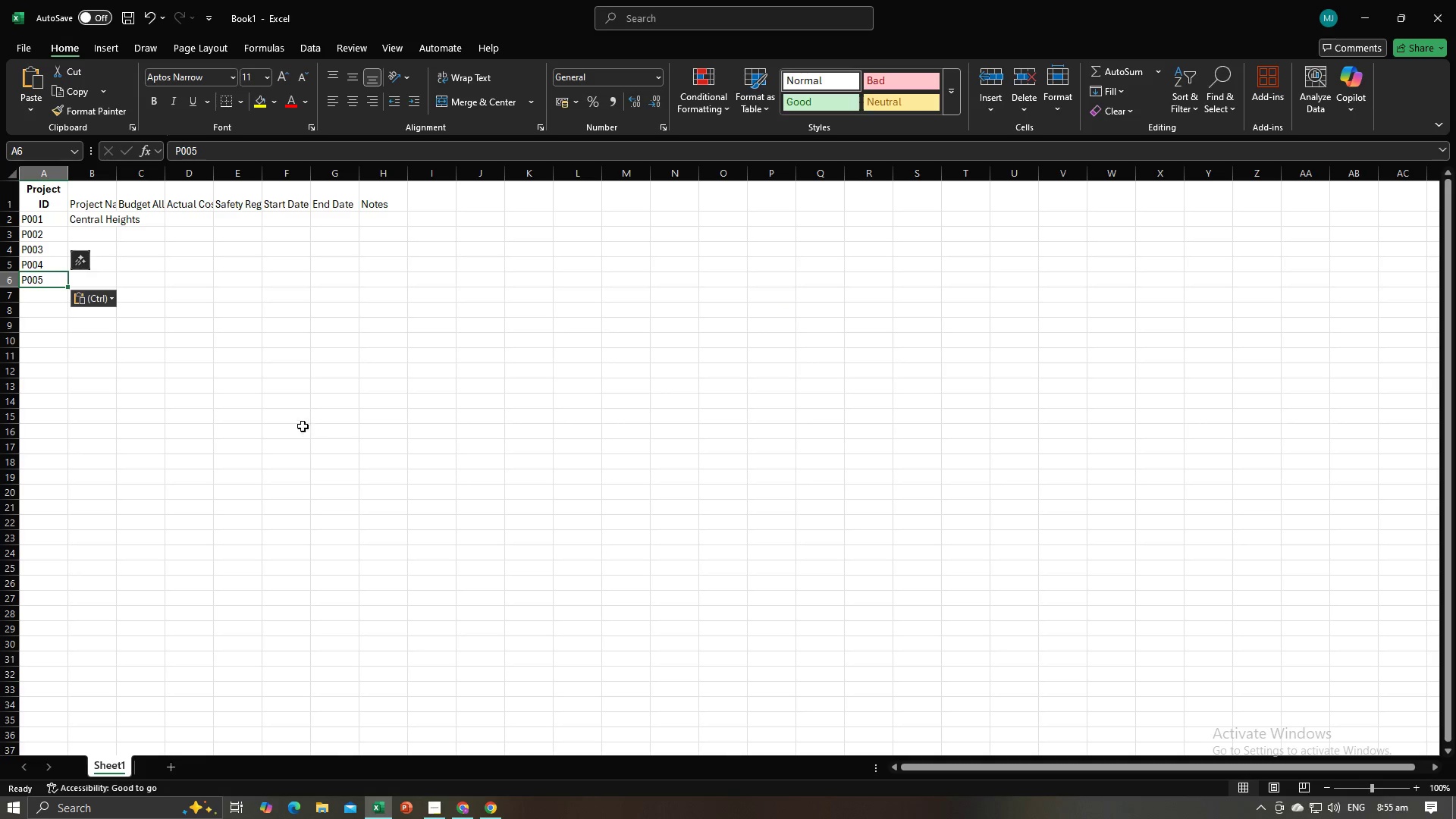 
key(NumpadEnter)
 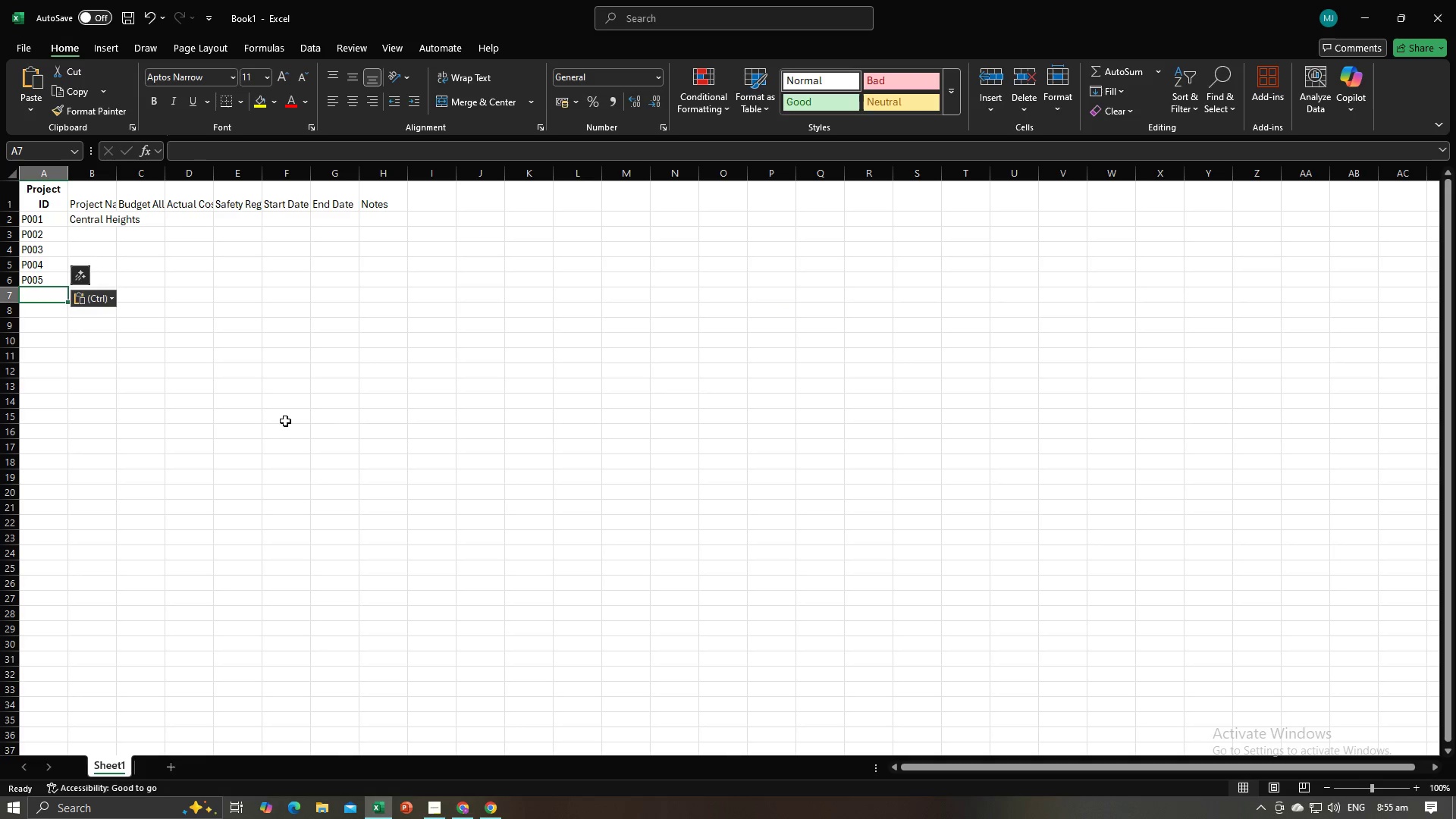 
key(Alt+AltLeft)
 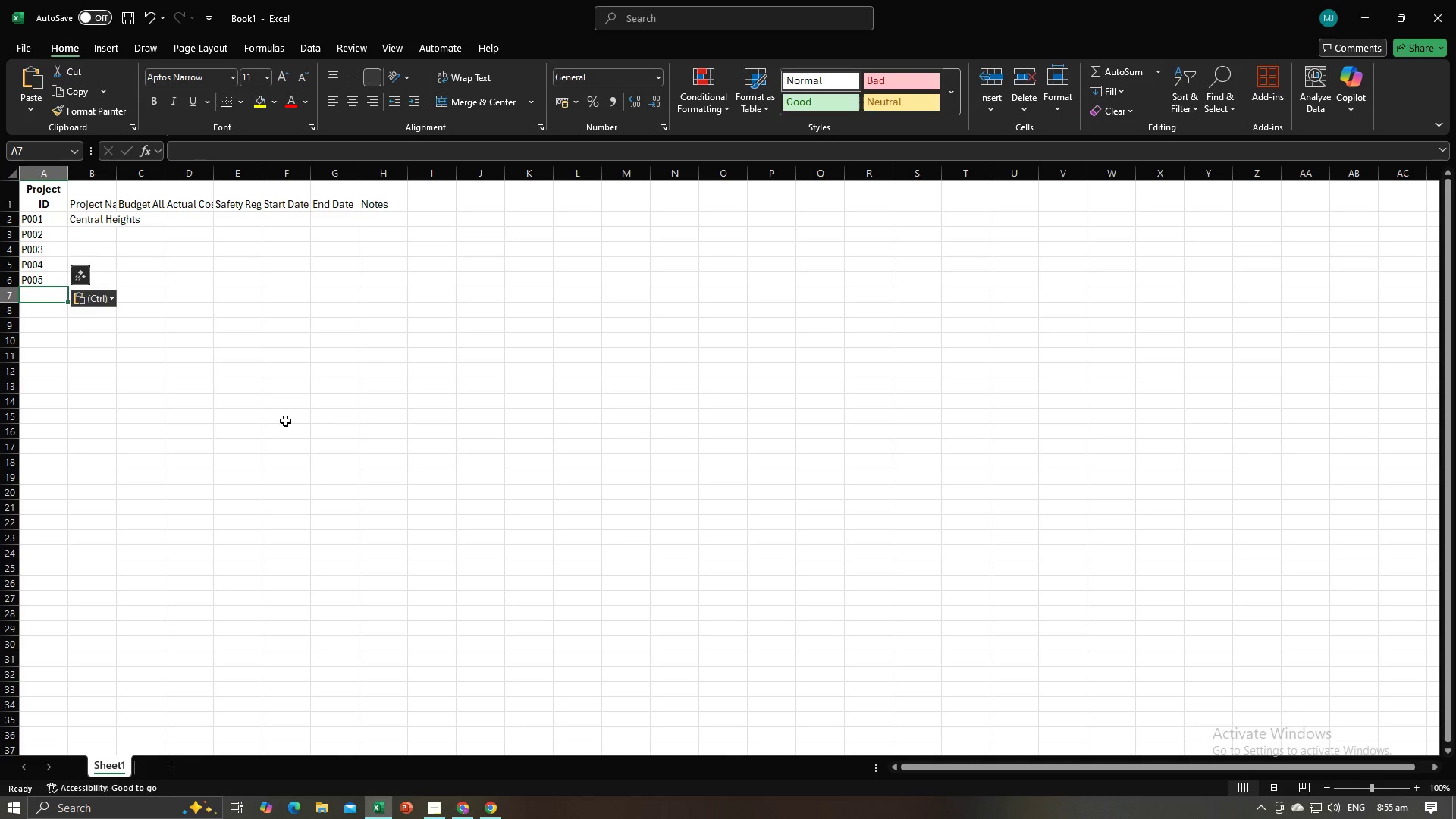 
key(Alt+Tab)
 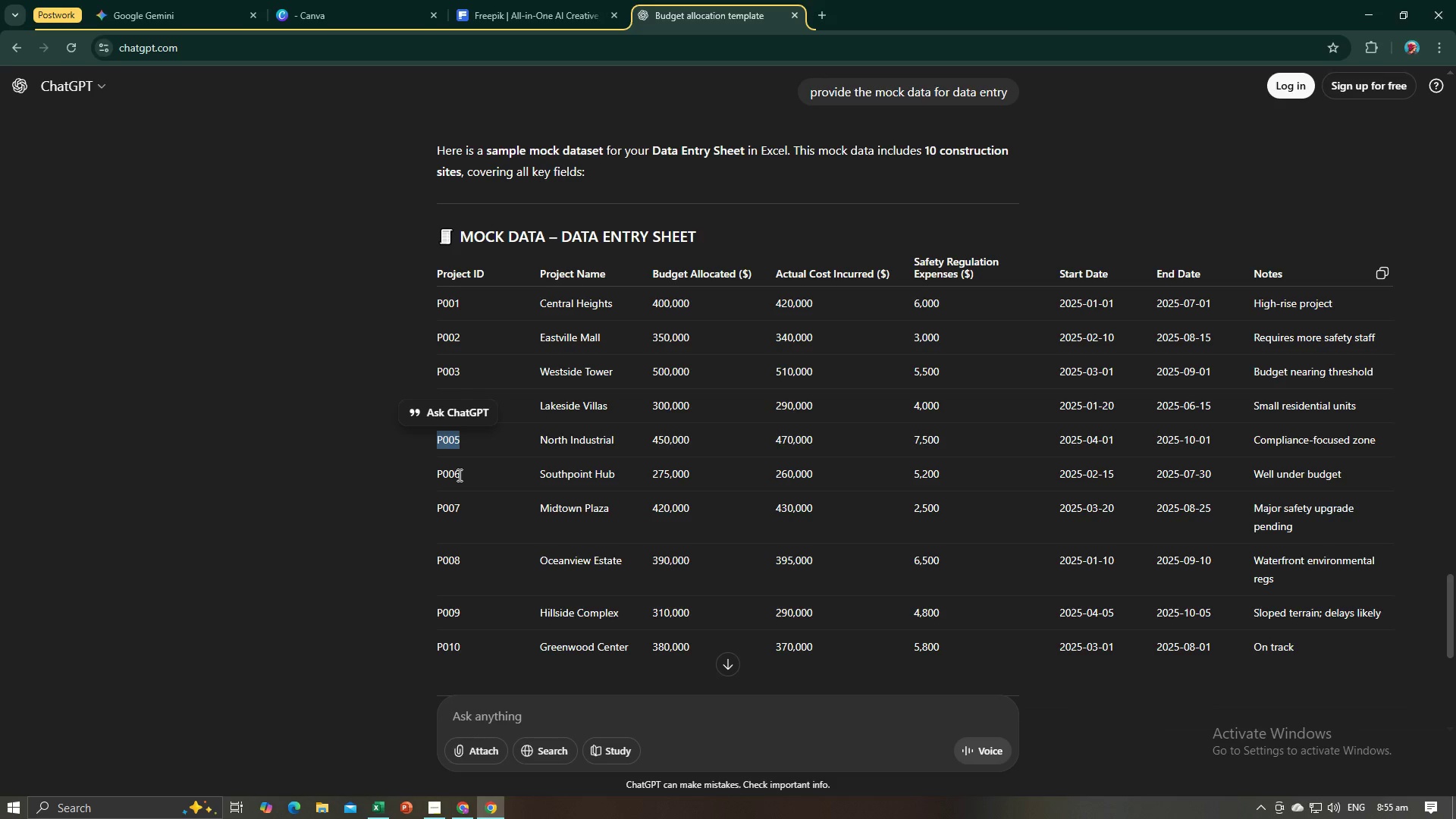 
left_click_drag(start_coordinate=[463, 475], to_coordinate=[437, 475])
 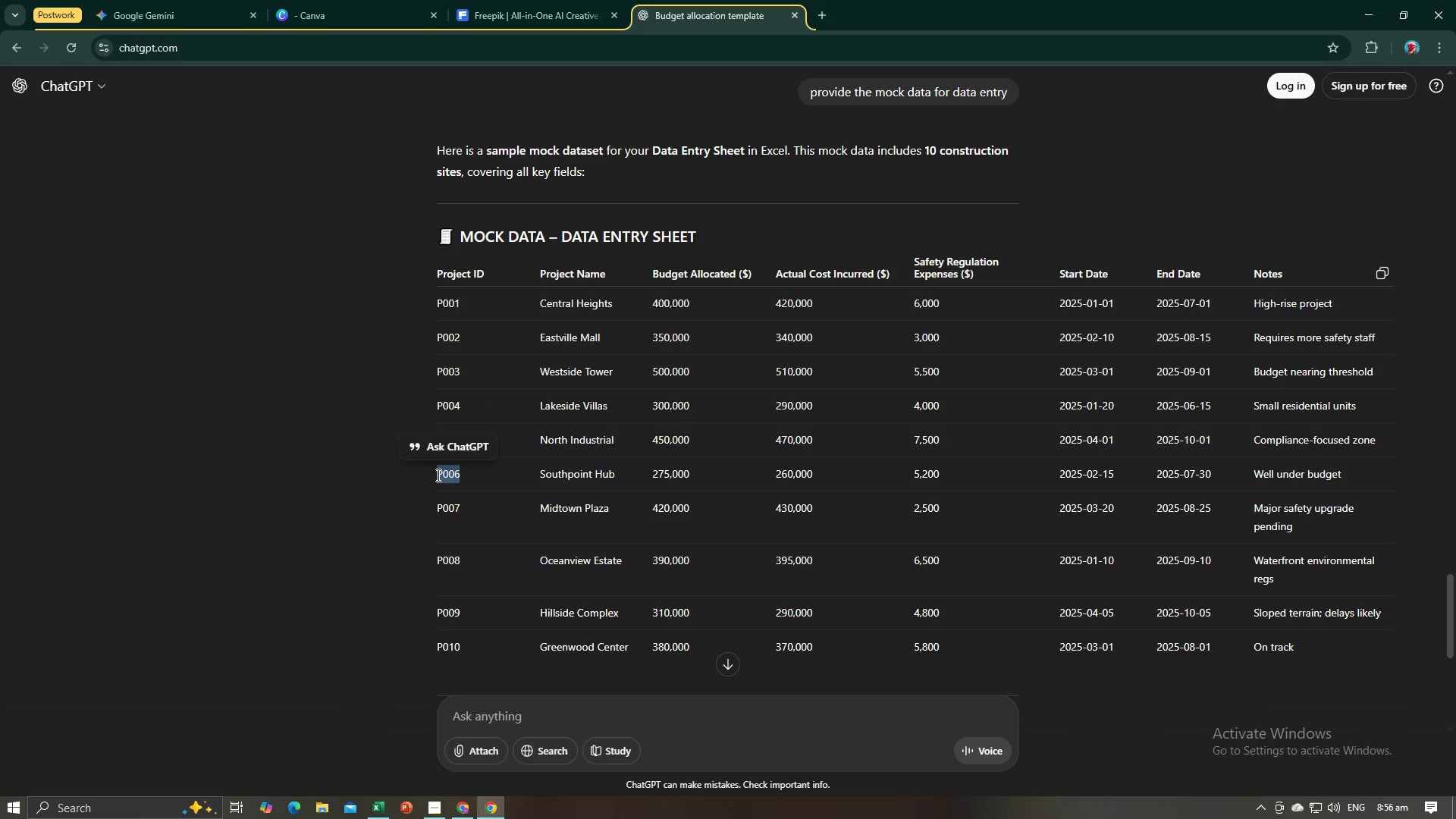 
key(Control+C)
 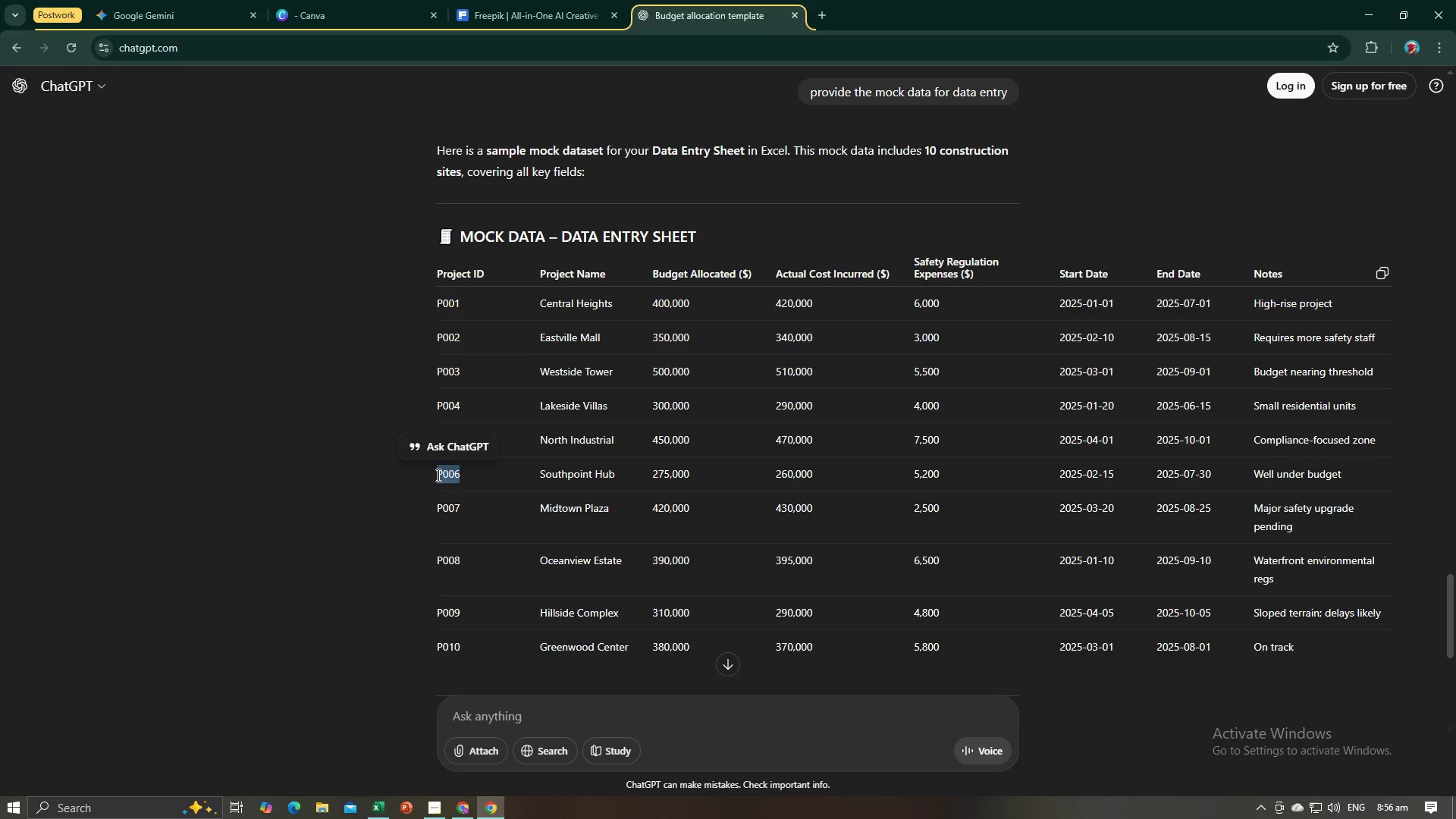 
key(Alt+AltLeft)
 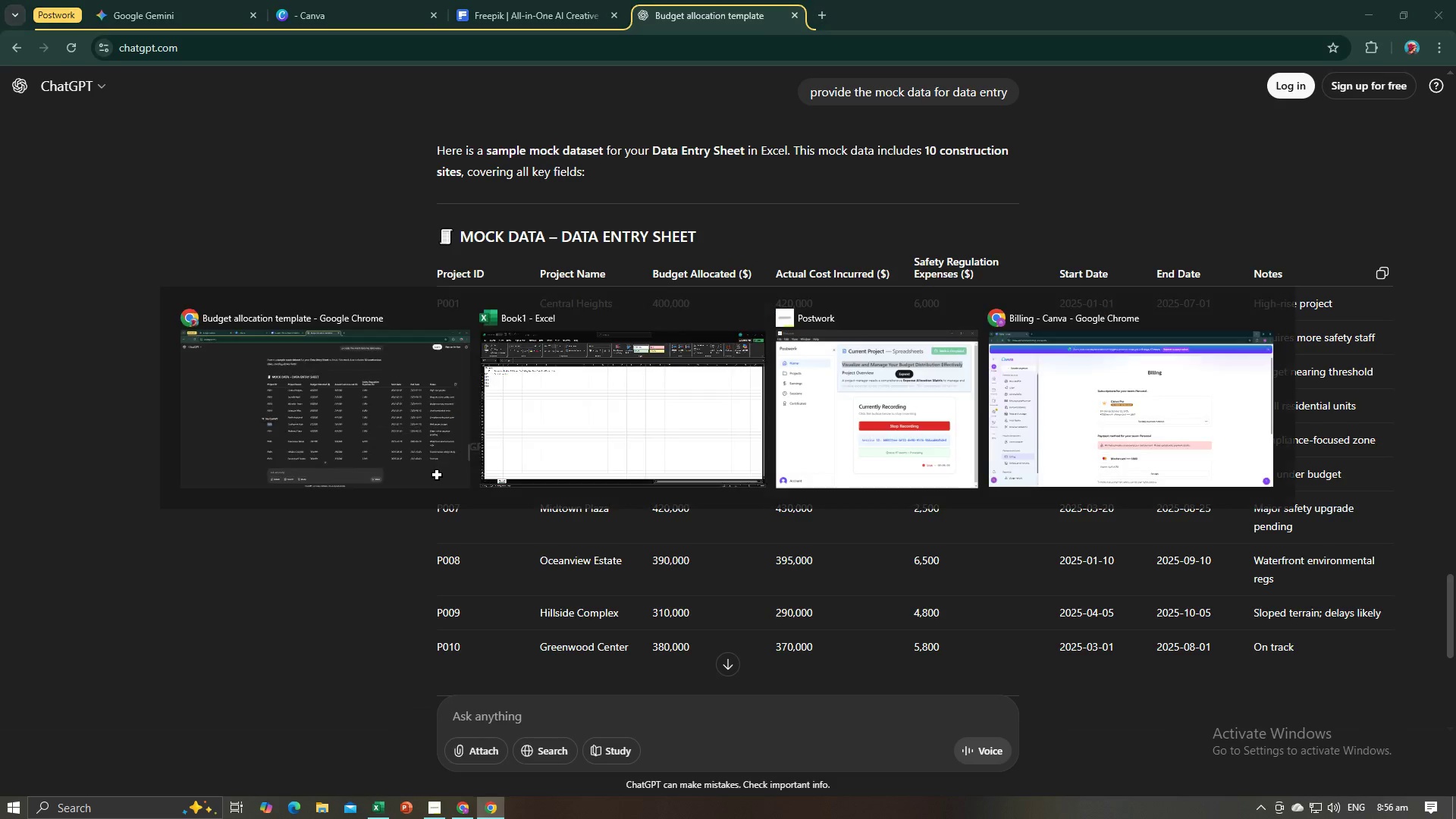 
key(Alt+Tab)
 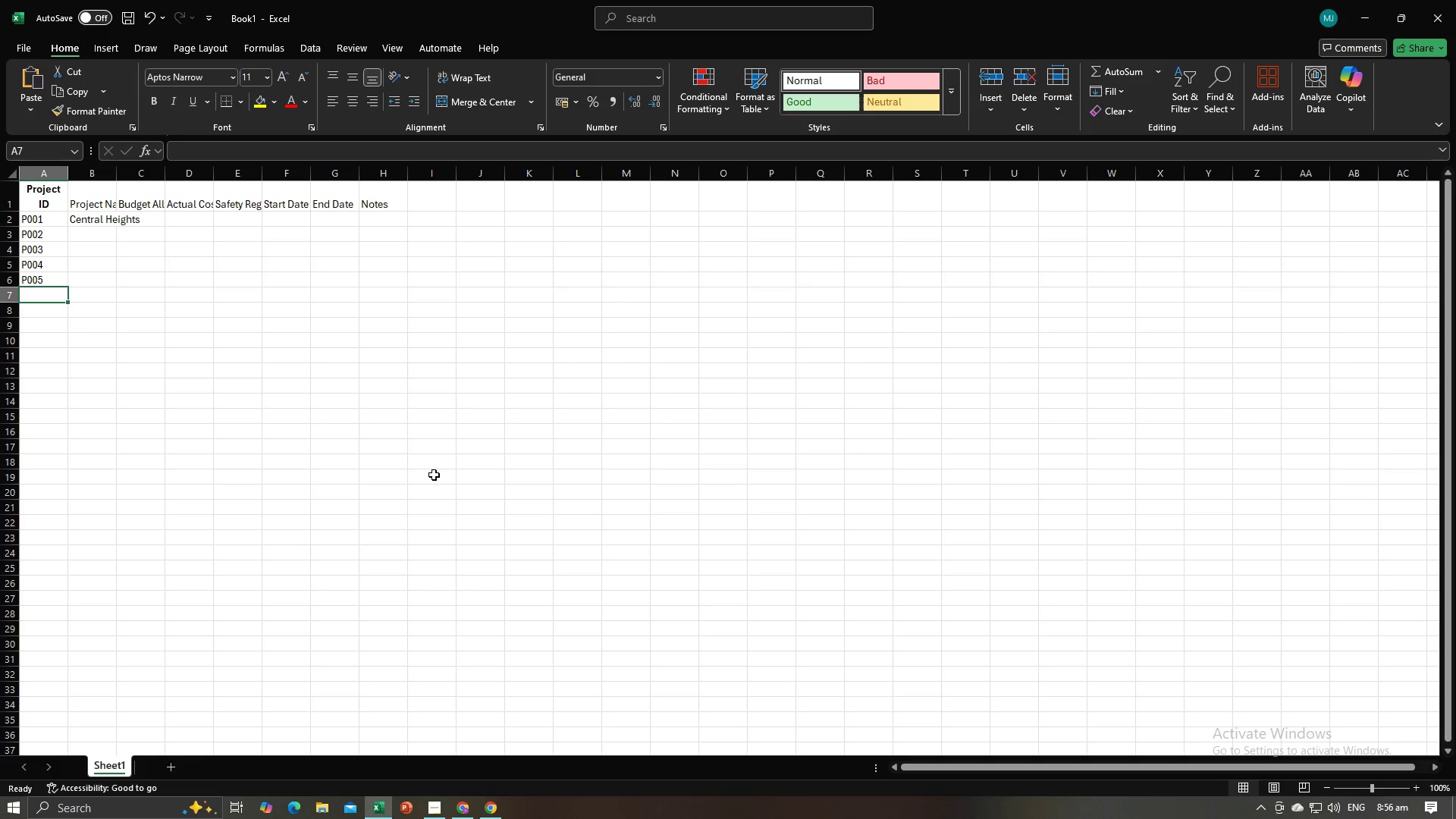 
key(Control+V)
 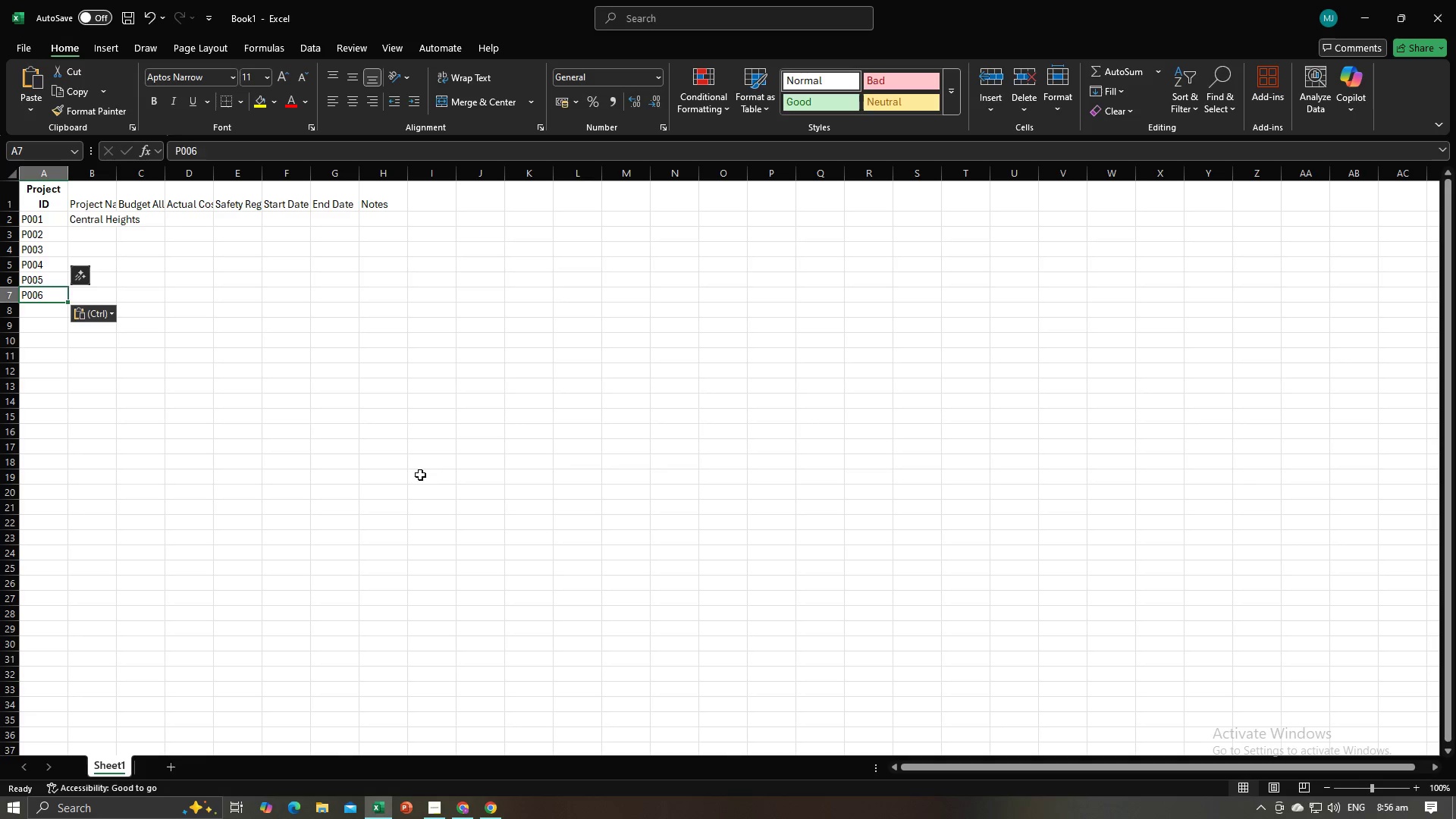 
key(NumpadEnter)
 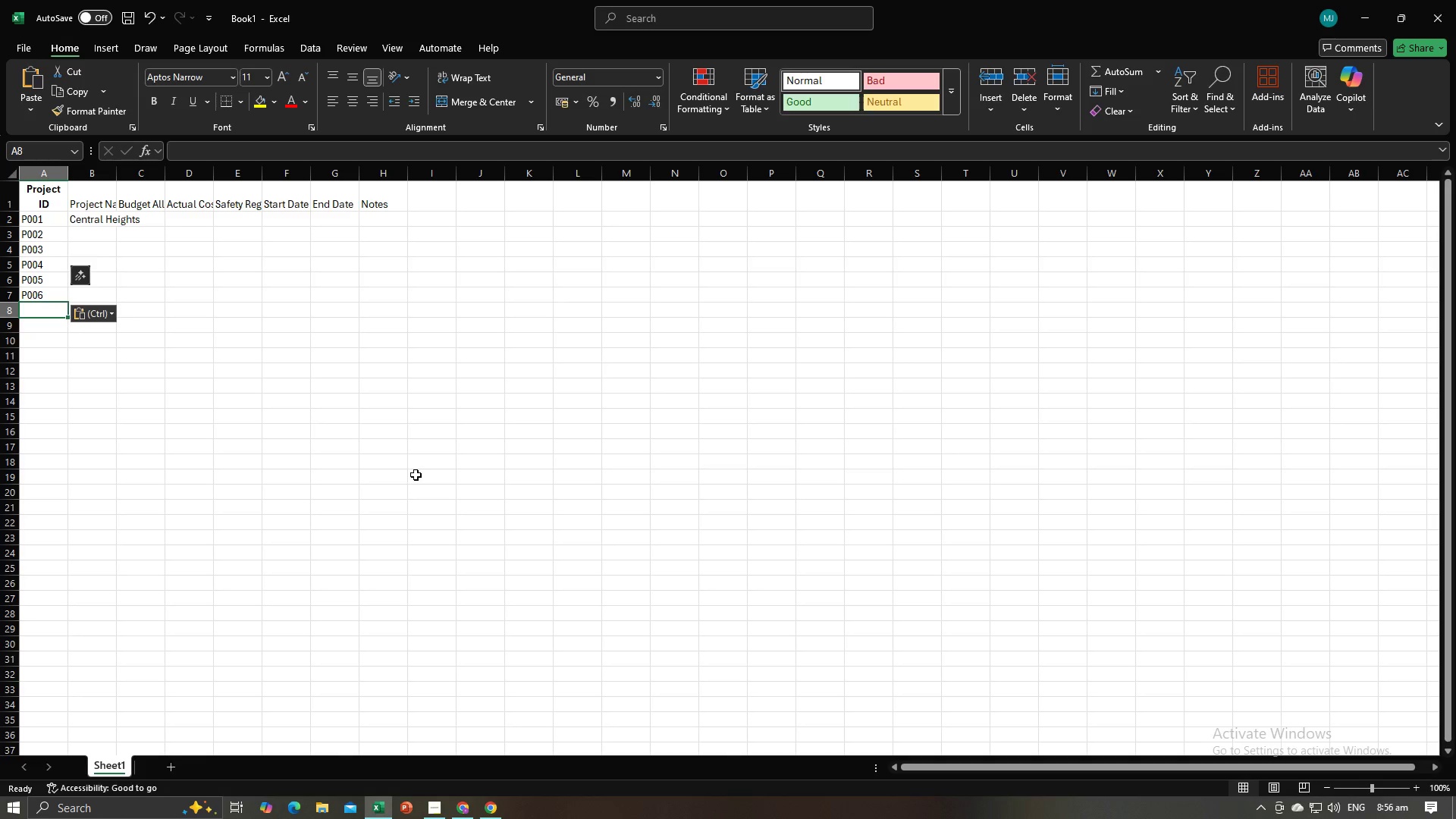 
key(Alt+AltLeft)
 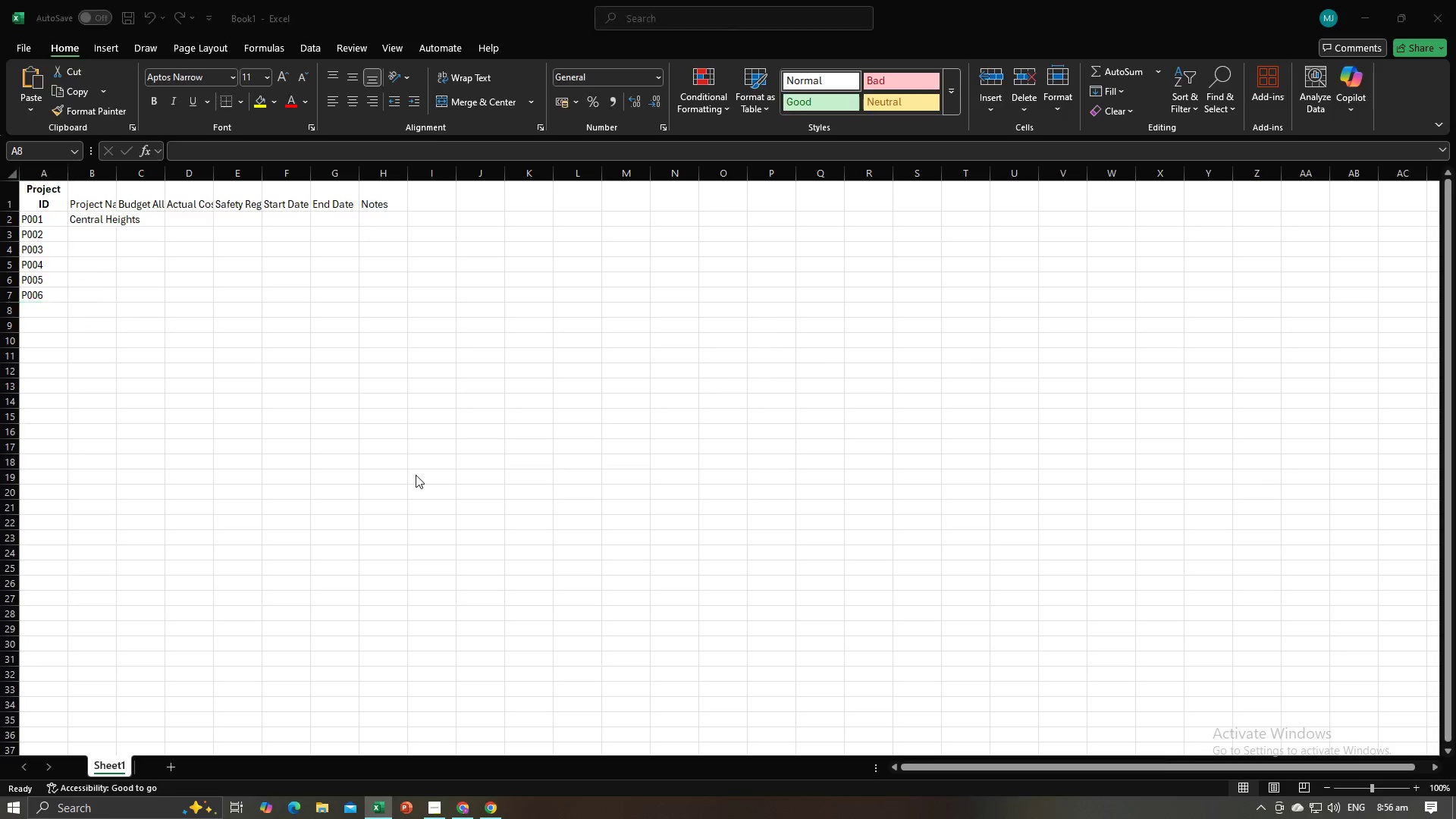 
key(Alt+Tab)
 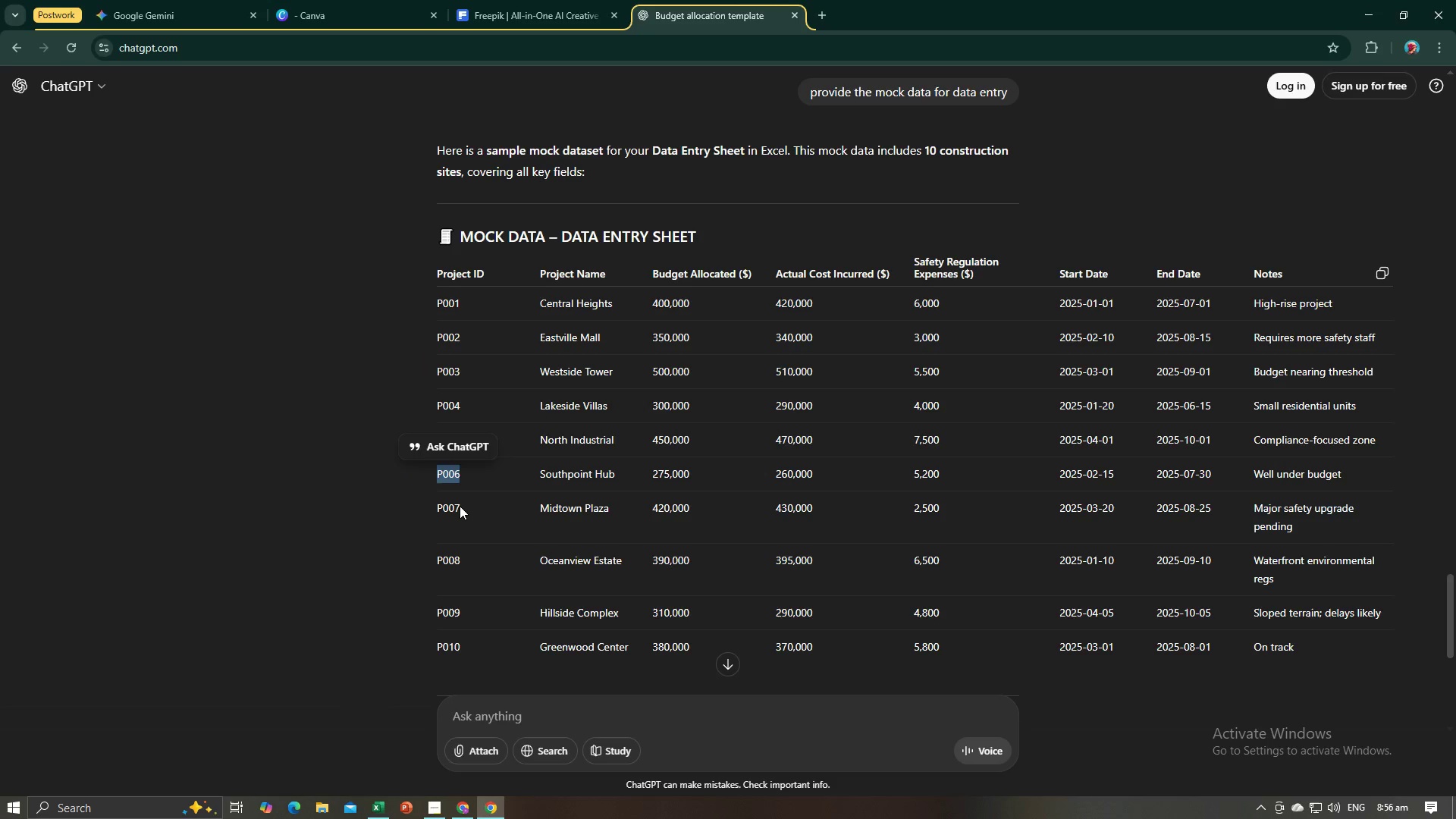 
left_click_drag(start_coordinate=[461, 507], to_coordinate=[439, 510])
 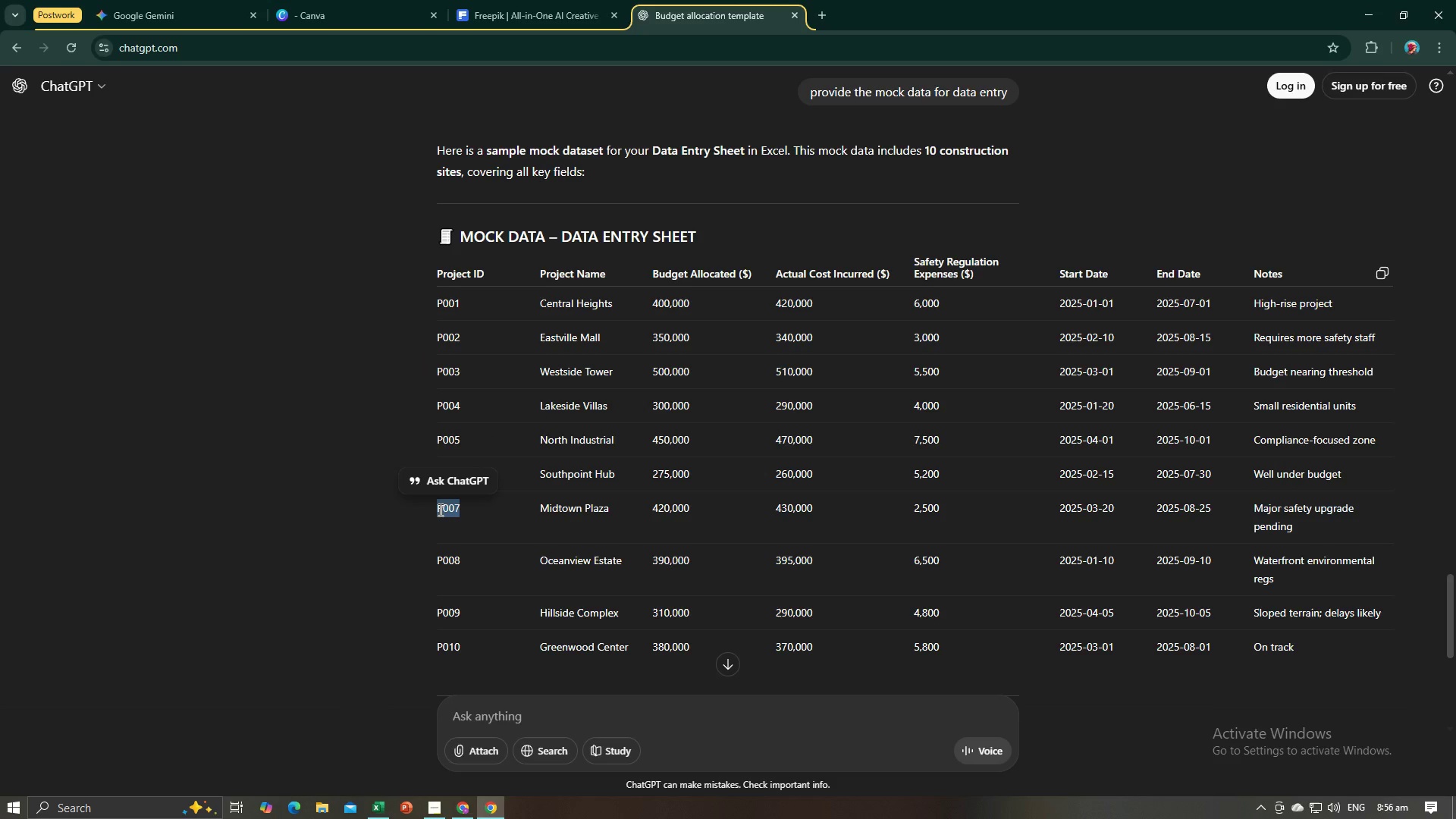 
key(Control+C)
 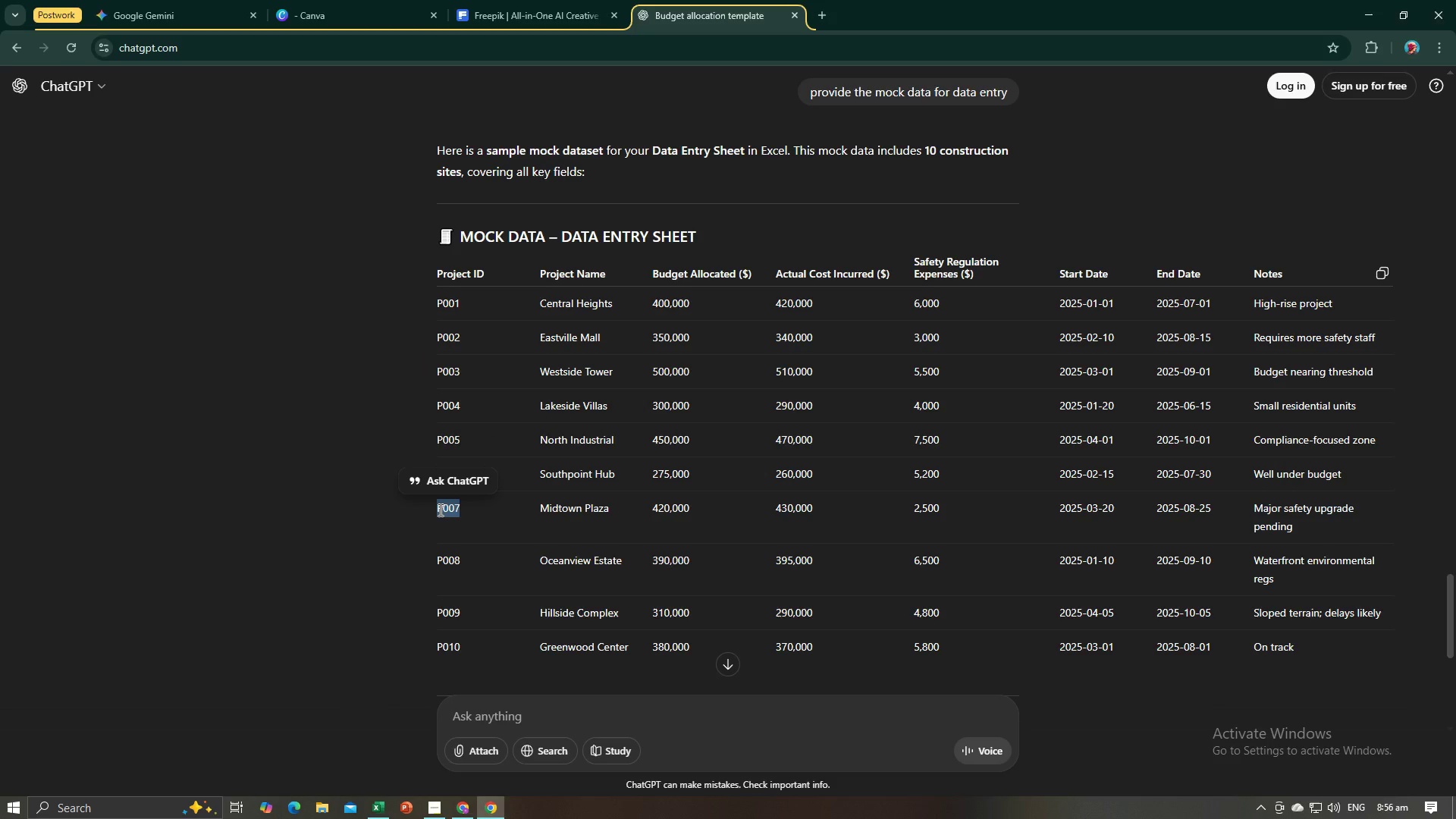 
key(Alt+AltLeft)
 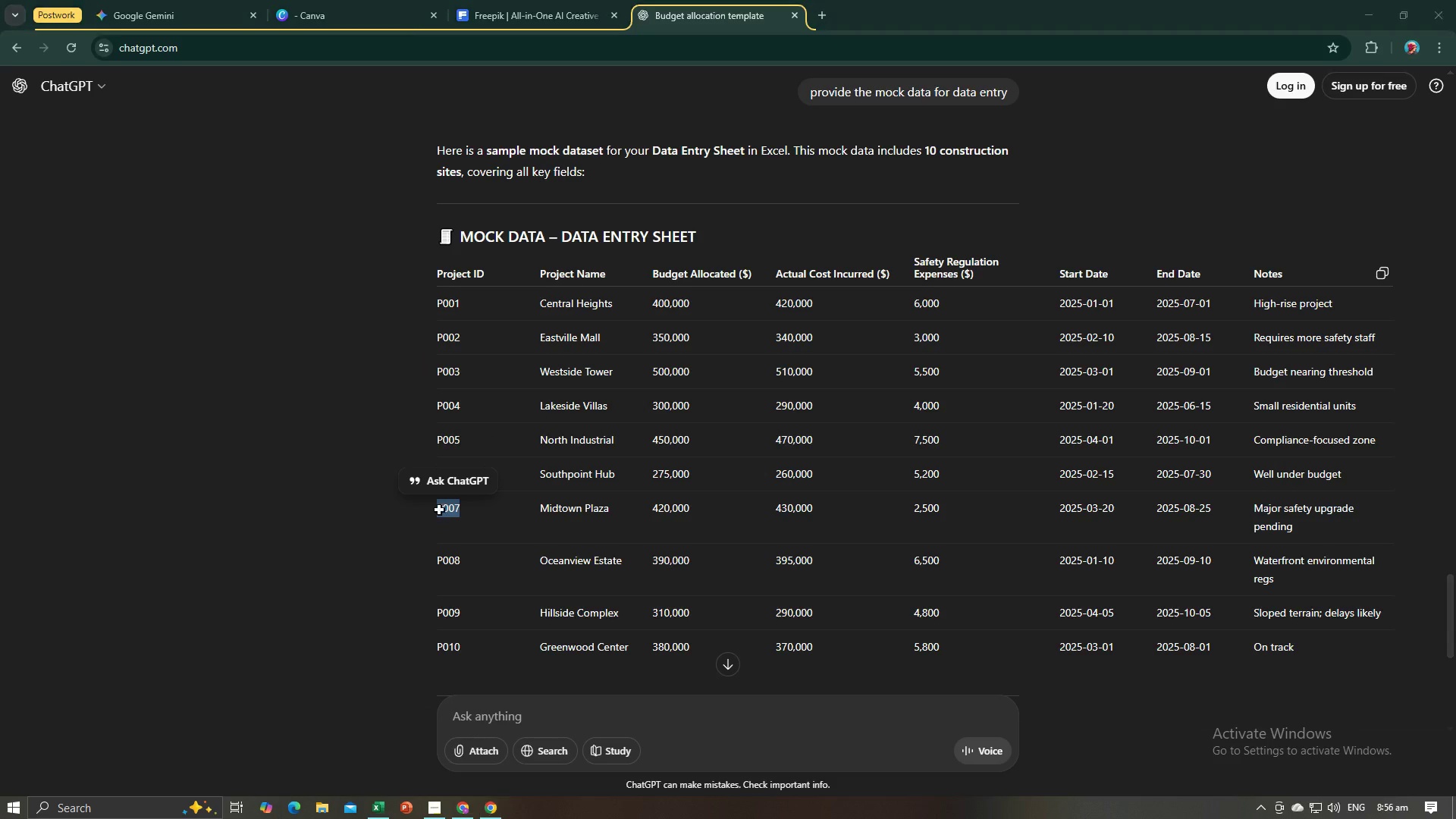 
key(Alt+Tab)
 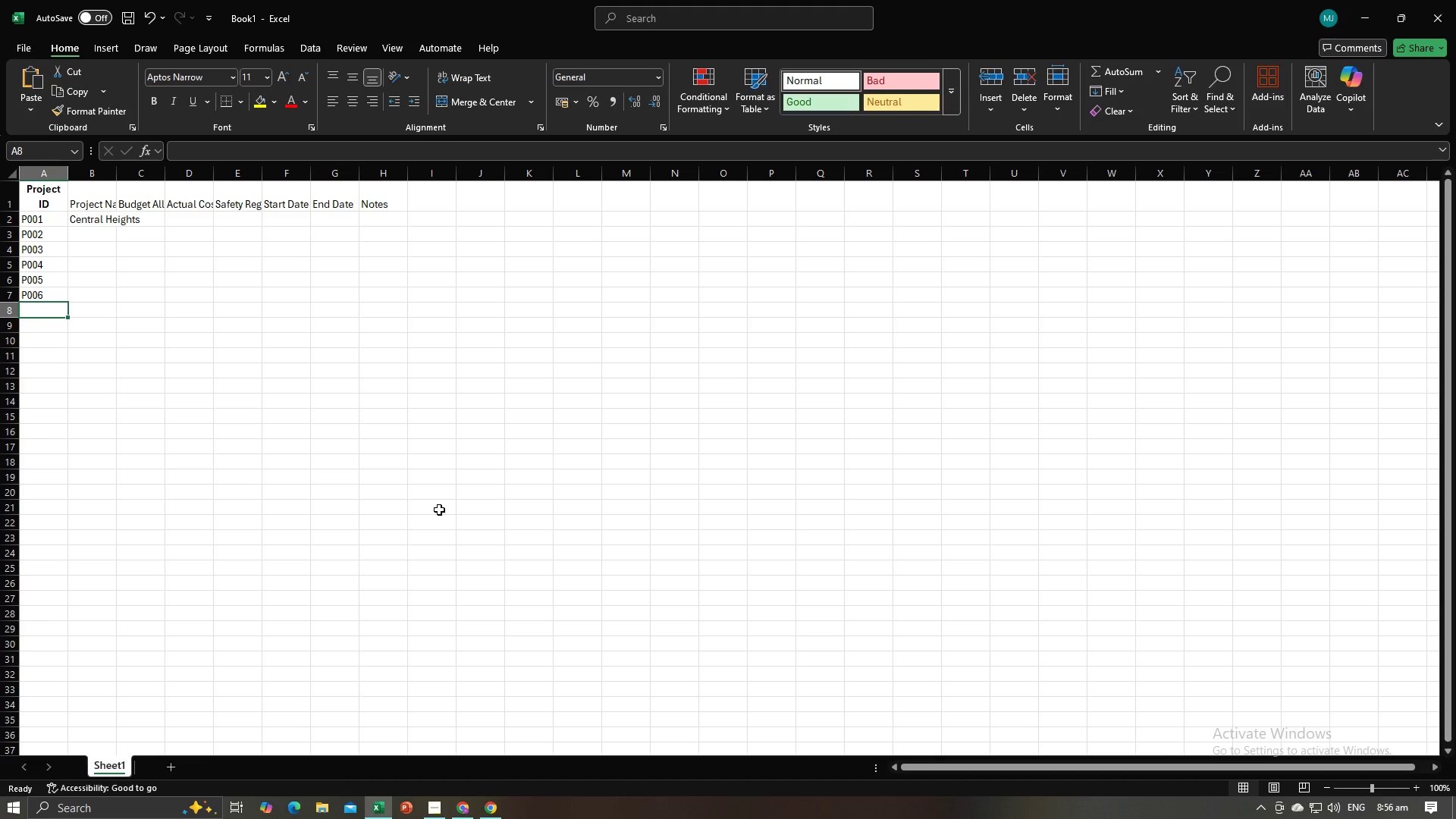 
key(Control+V)
 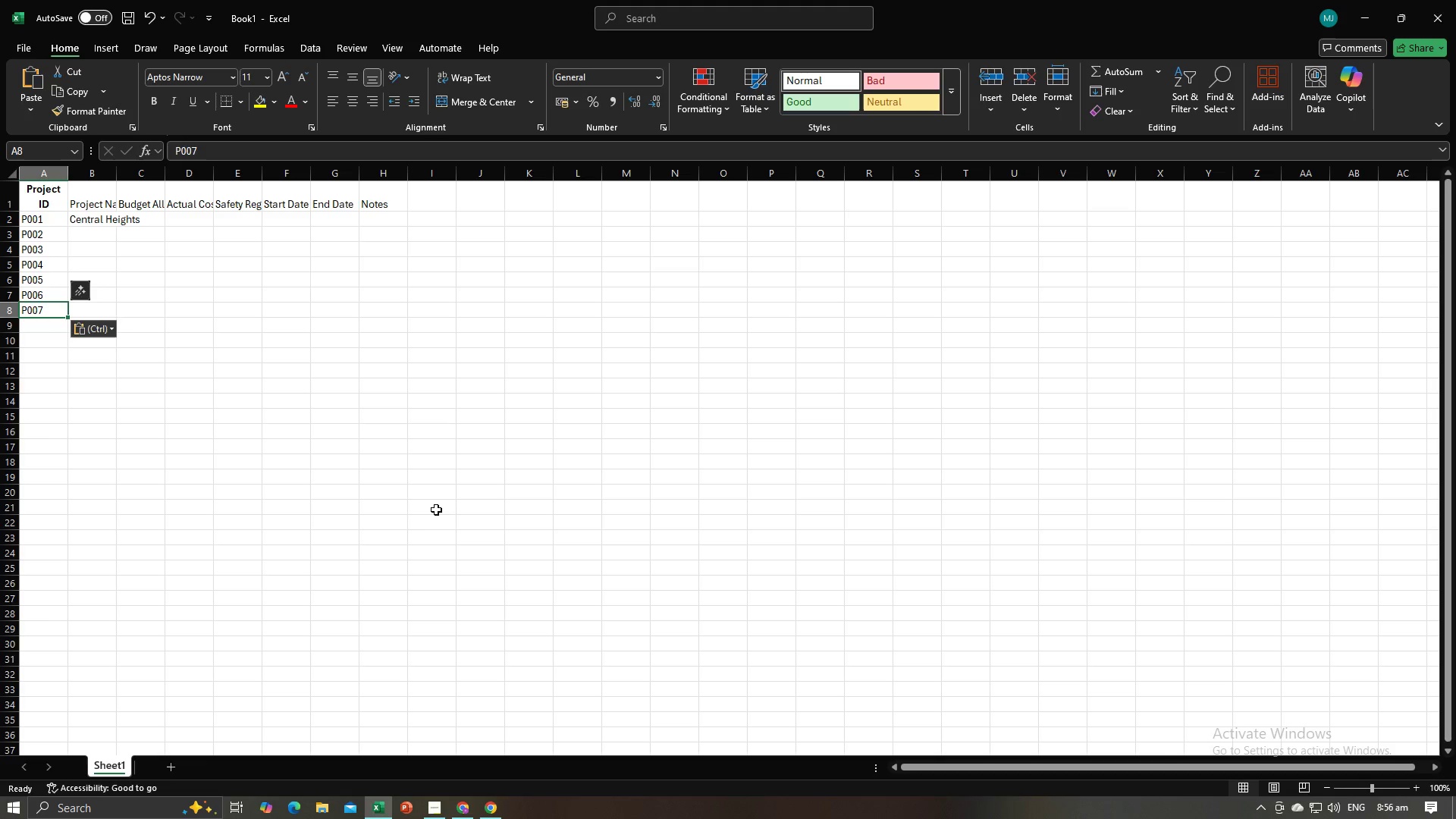 
key(NumpadEnter)
 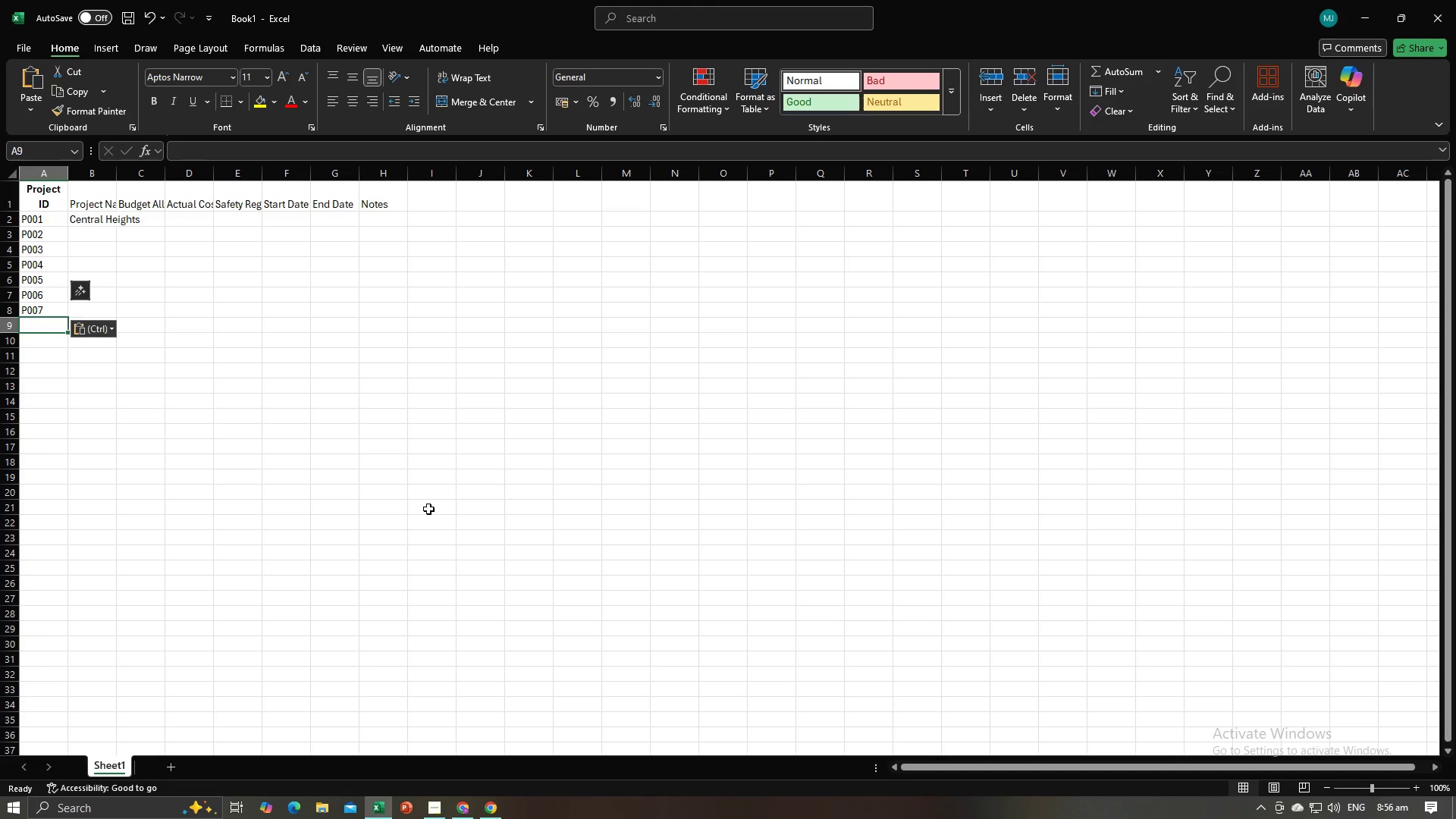 
key(Alt+AltLeft)
 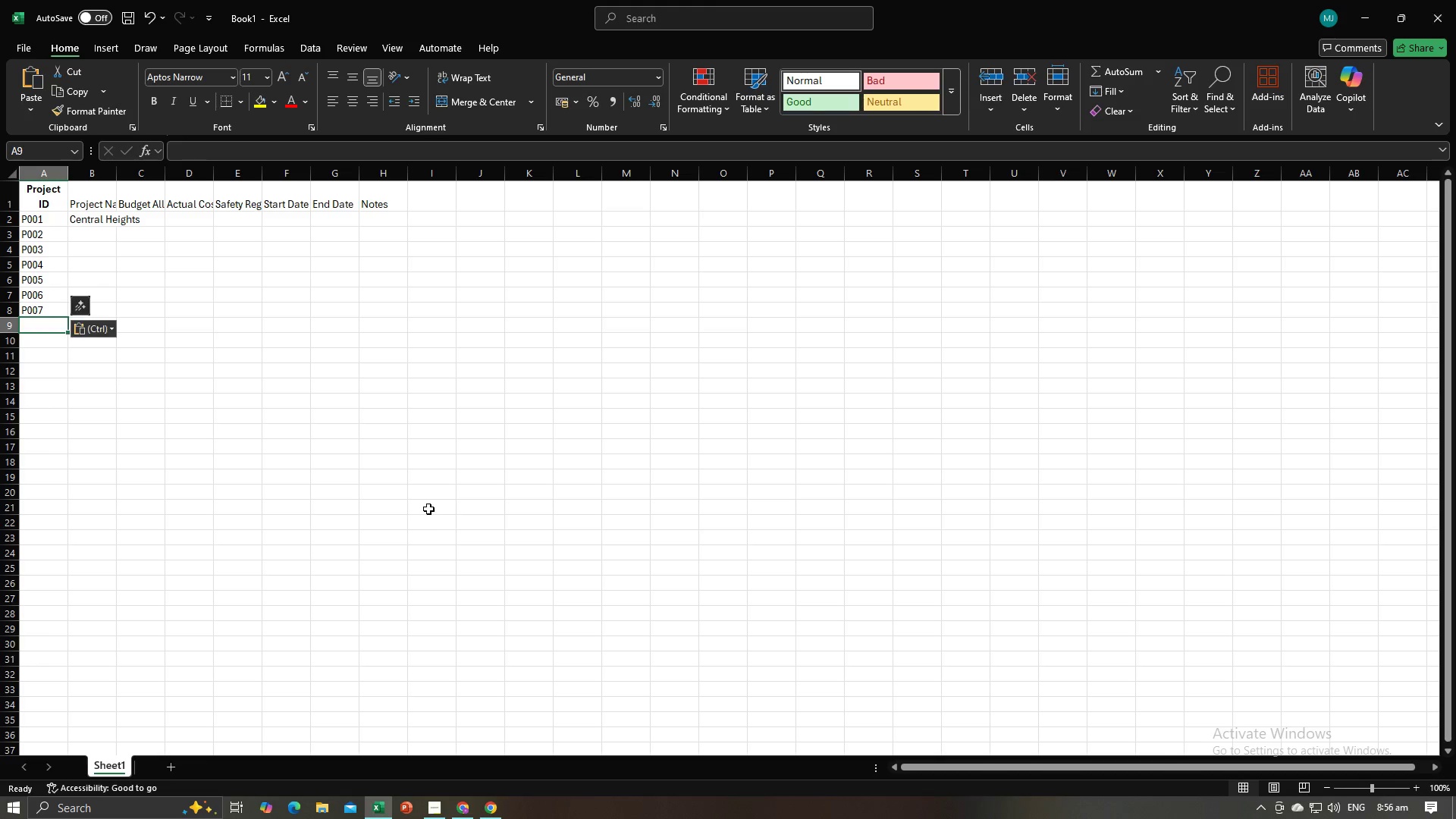 
key(Alt+Tab)
 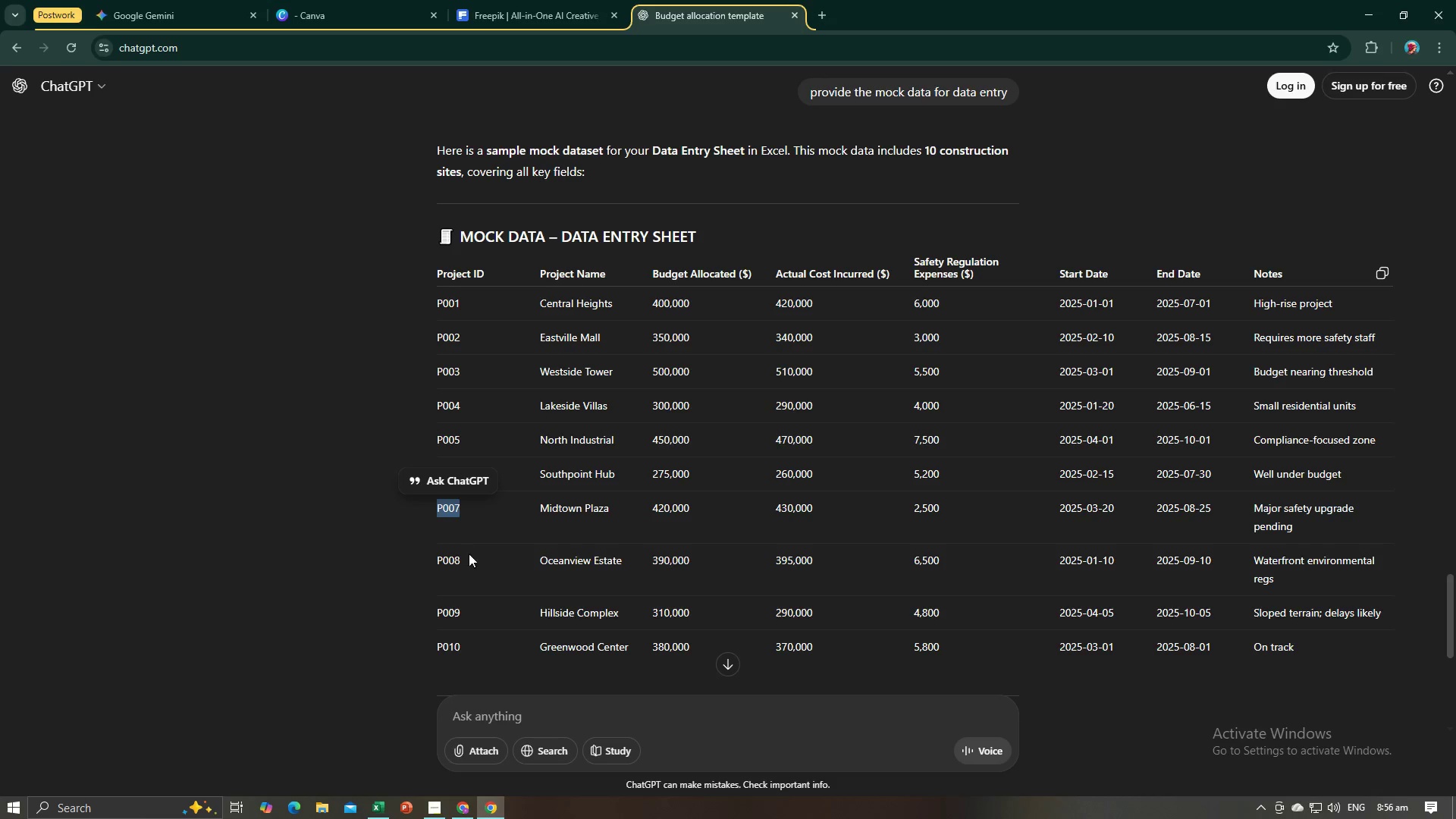 
left_click_drag(start_coordinate=[466, 555], to_coordinate=[439, 560])
 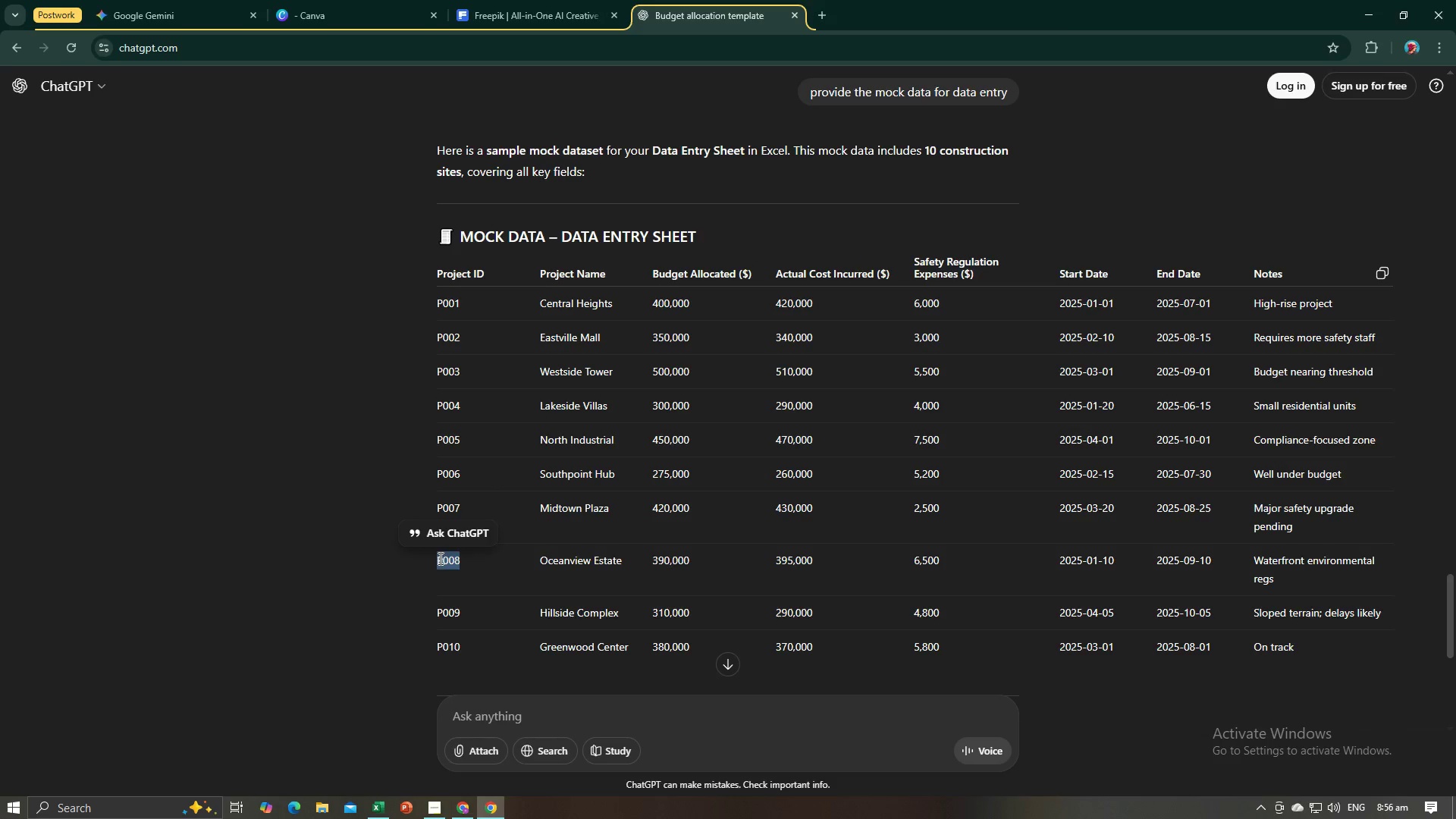 
key(Control+C)
 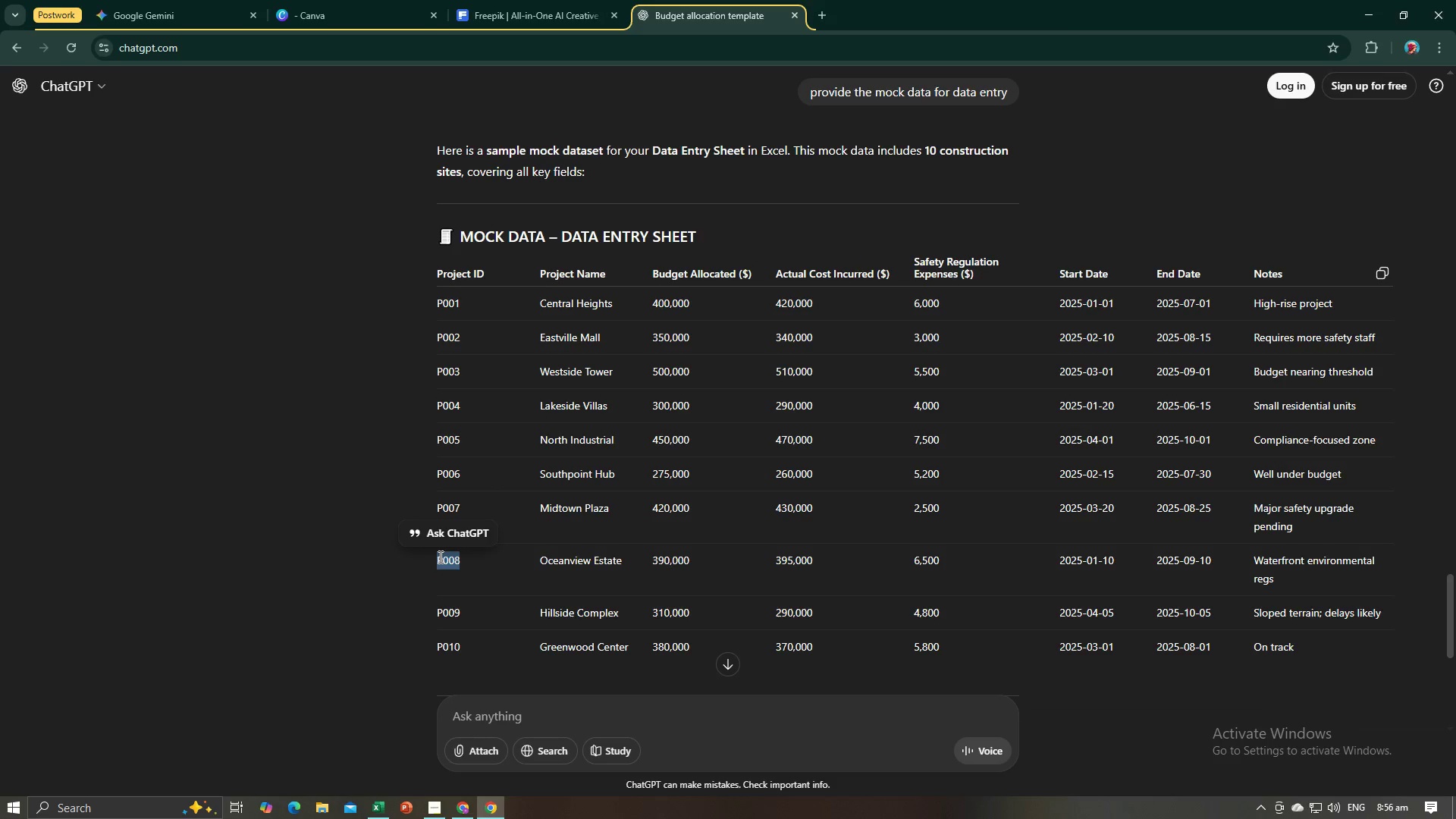 
key(Control+C)
 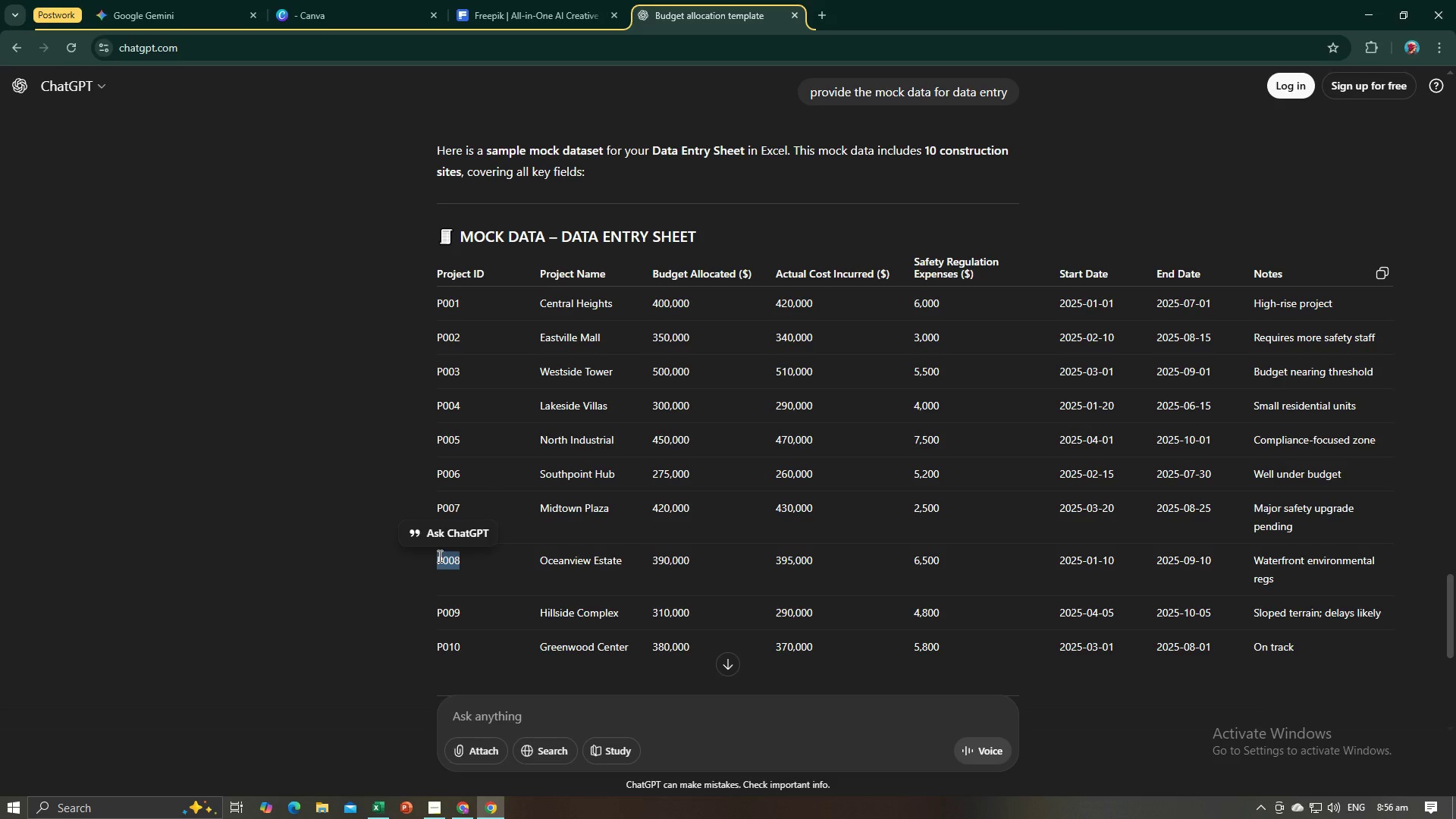 
key(Alt+AltLeft)
 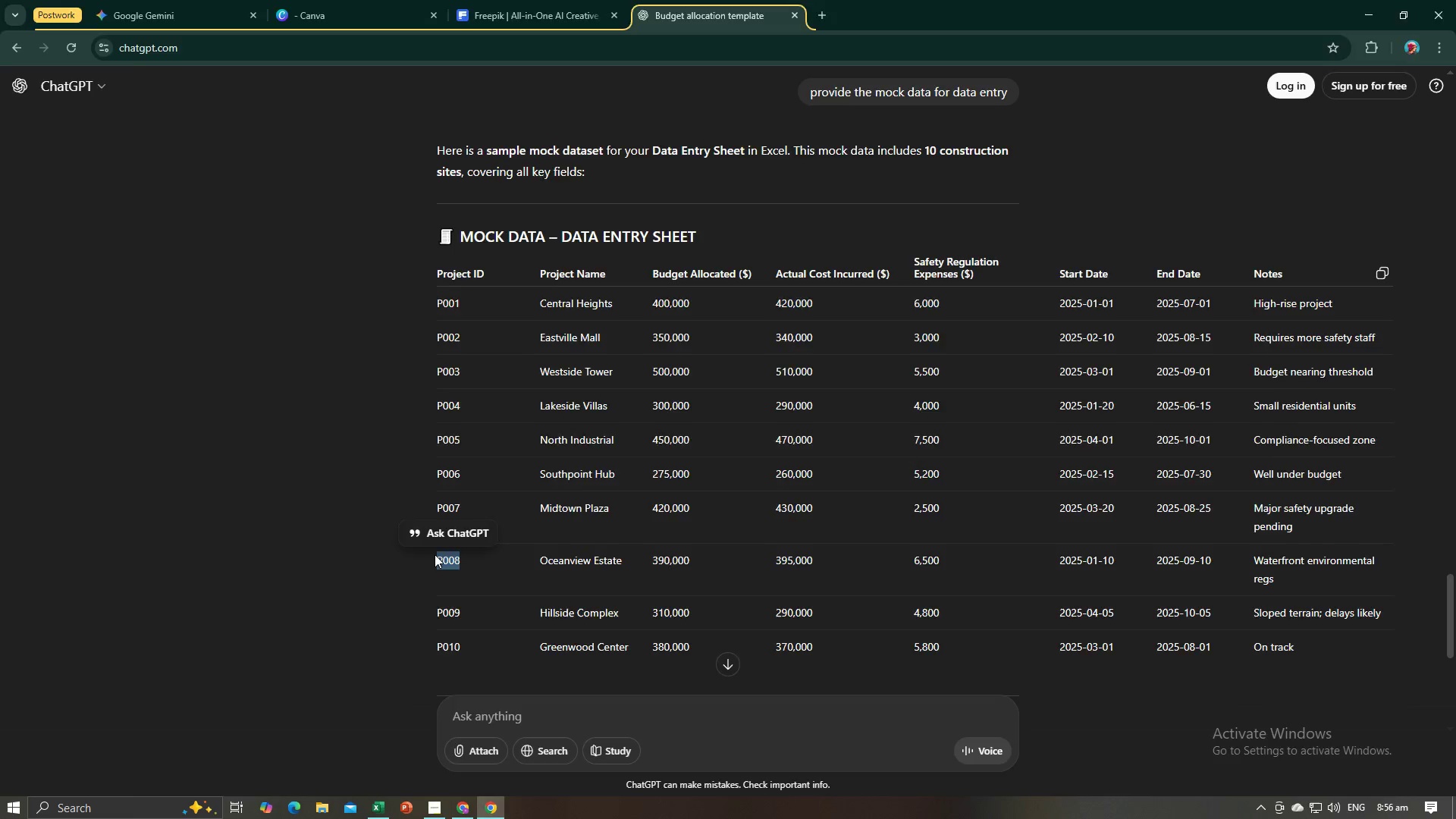 
key(Alt+Tab)
 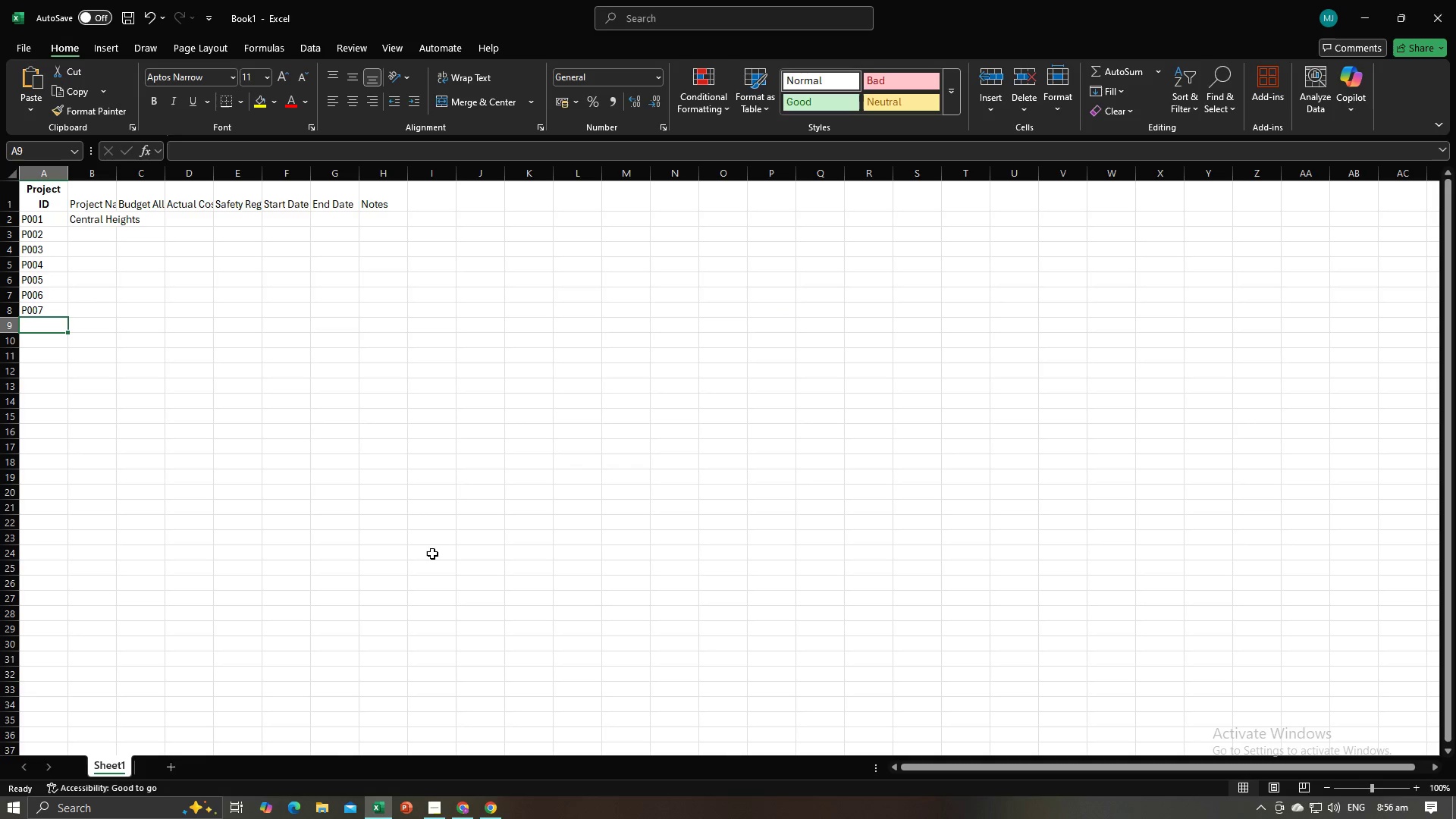 
key(Control+V)
 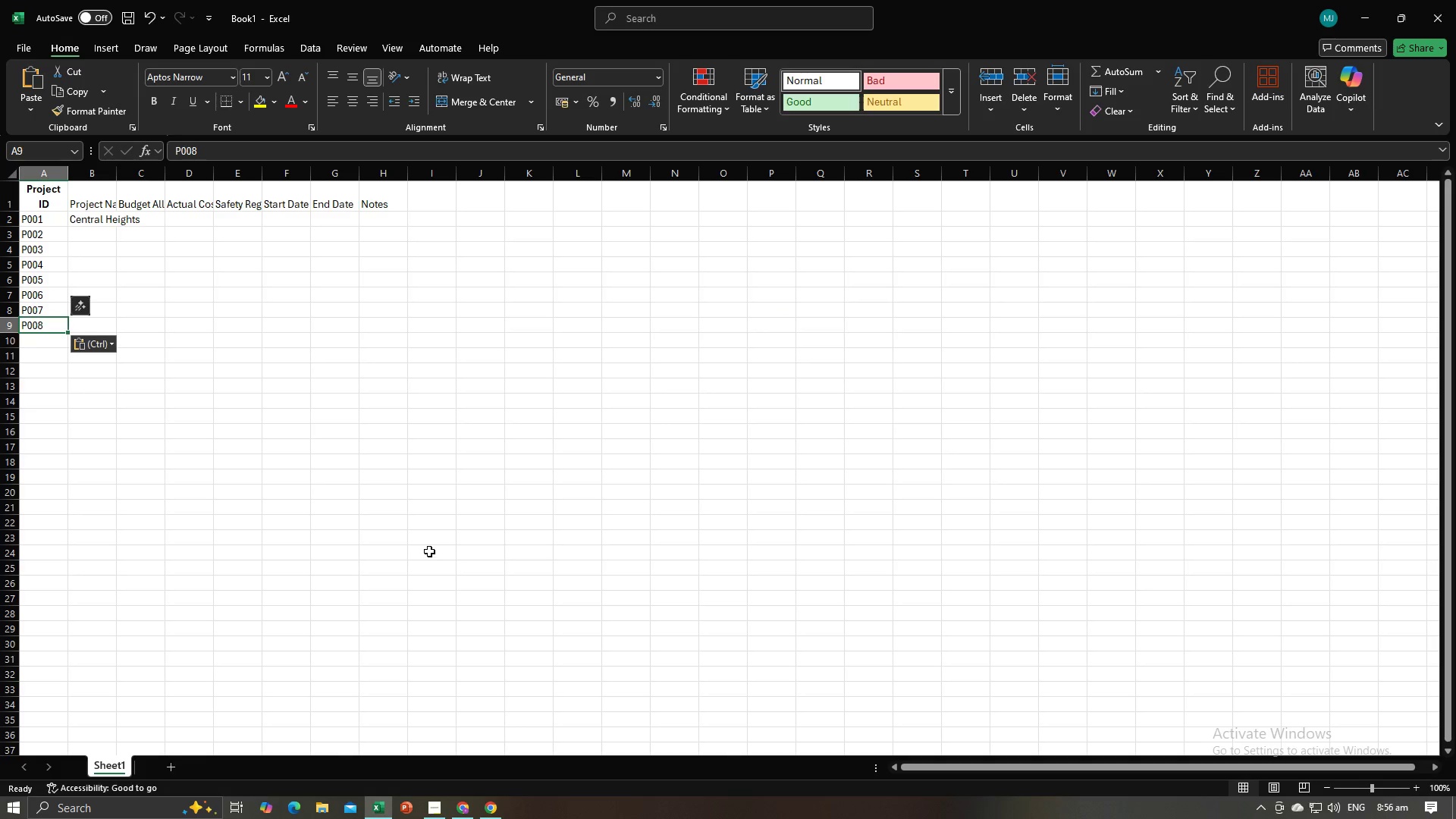 
key(NumpadEnter)
 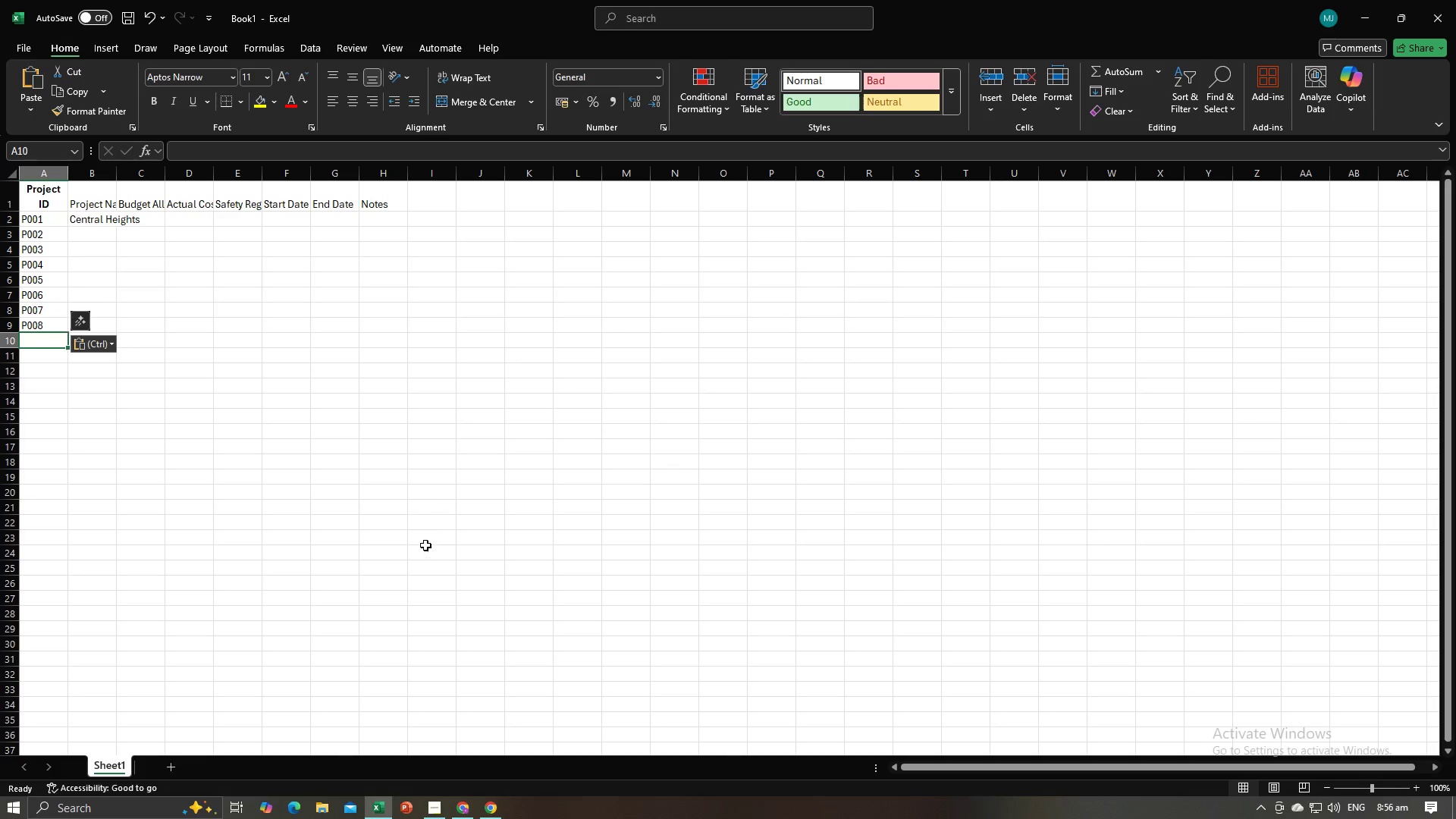 
key(Alt+AltLeft)
 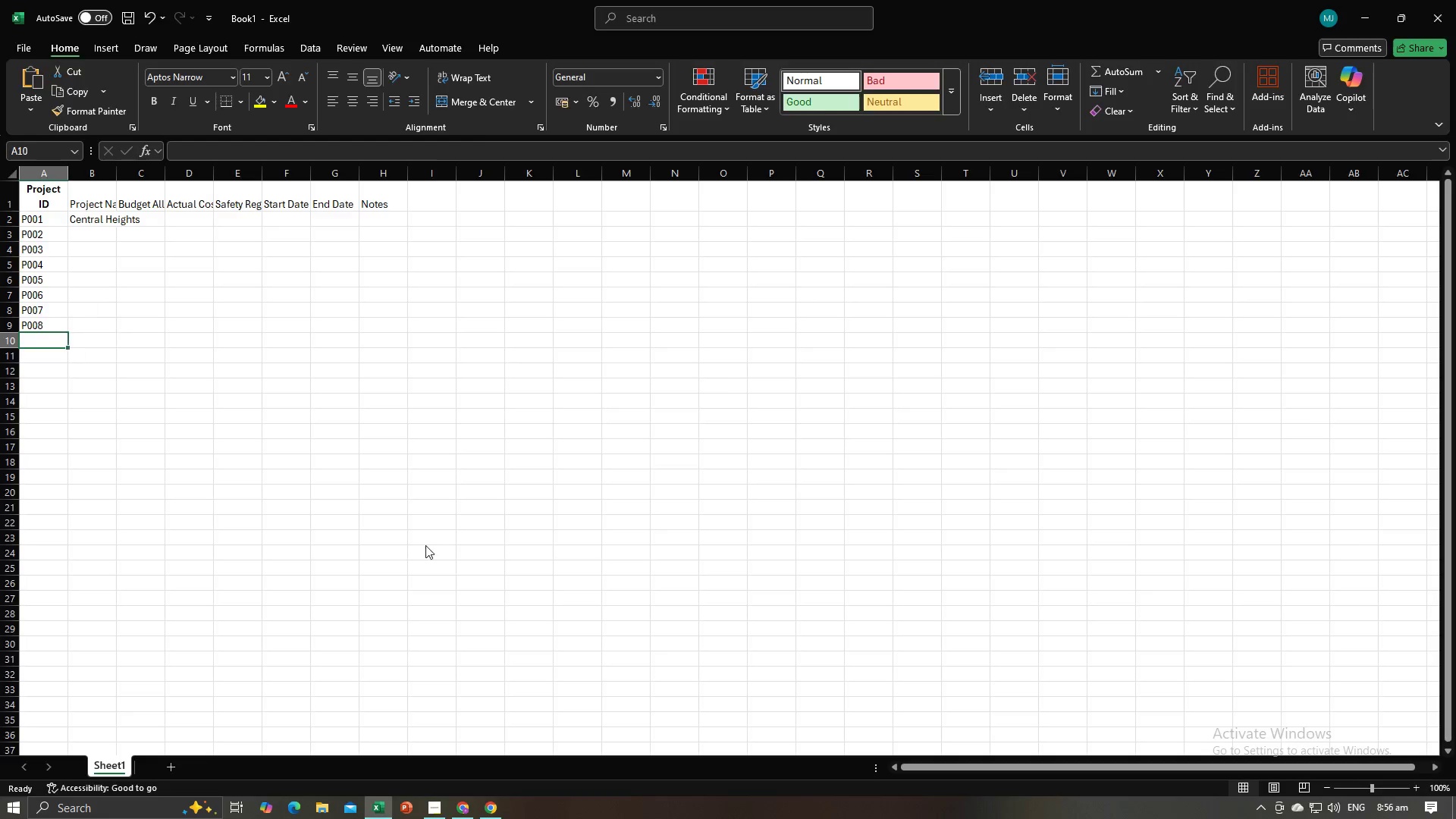 
key(Alt+Tab)
 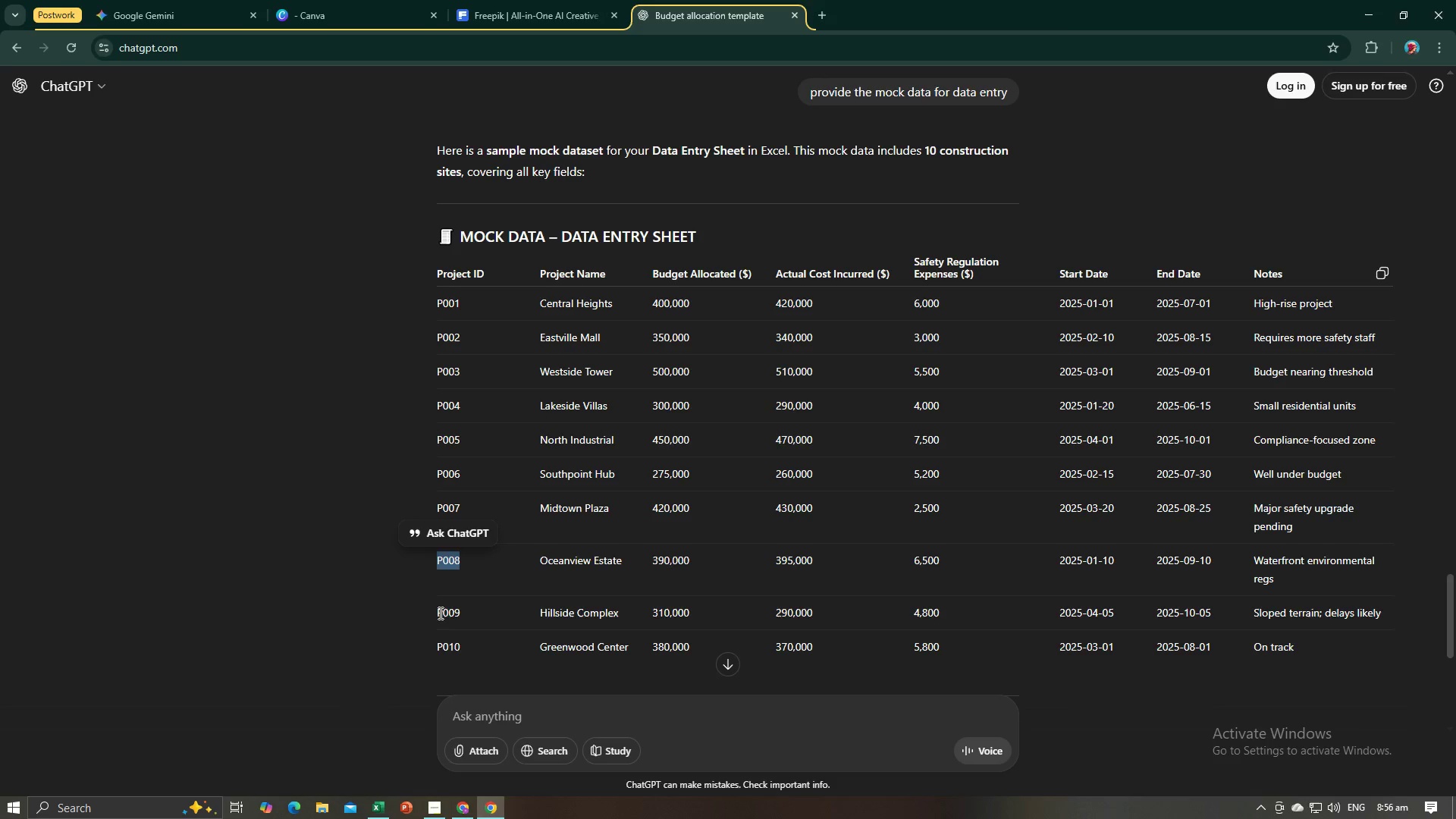 
scroll: coordinate [450, 617], scroll_direction: down, amount: 2.0
 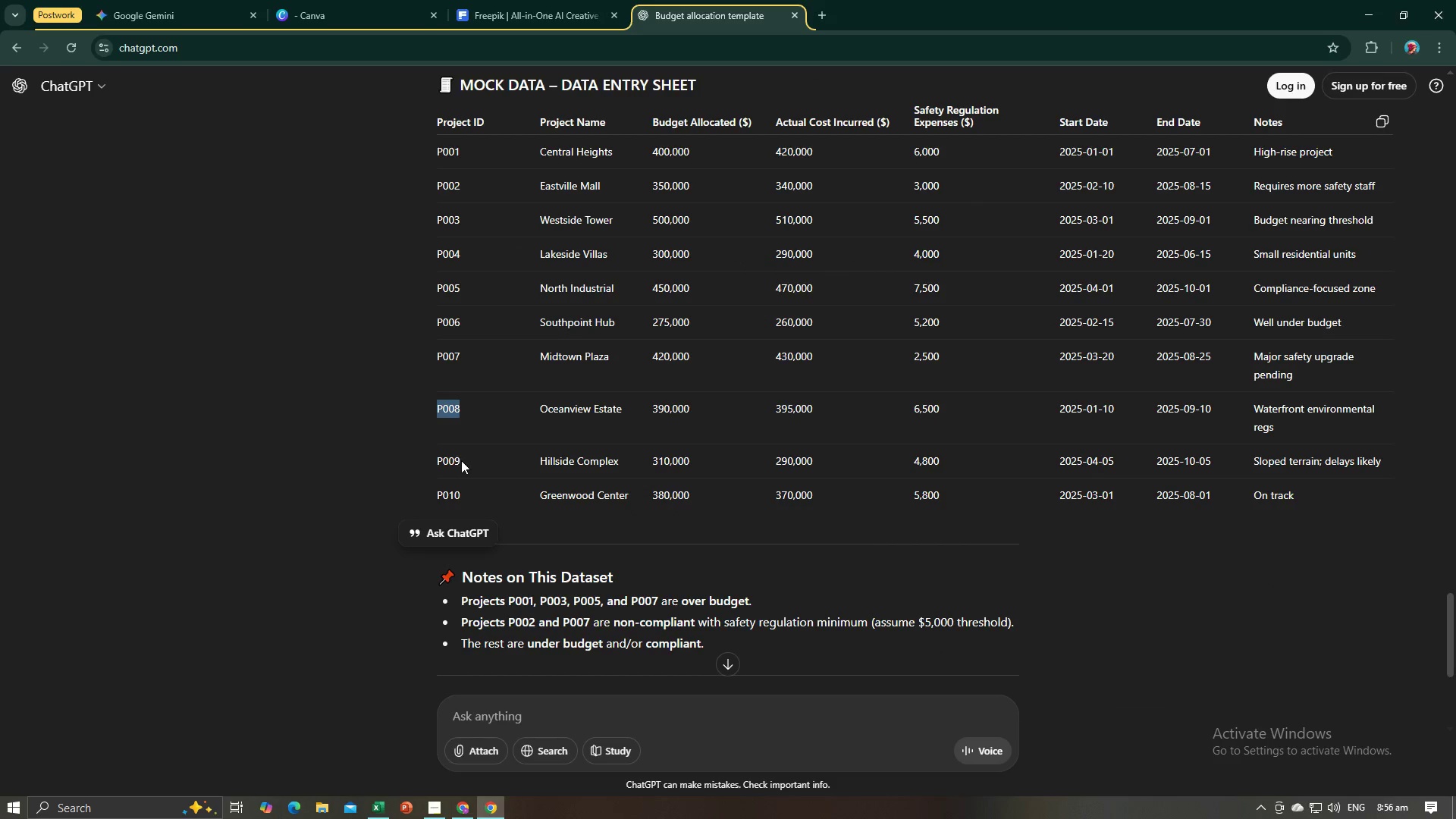 
left_click_drag(start_coordinate=[462, 460], to_coordinate=[438, 461])
 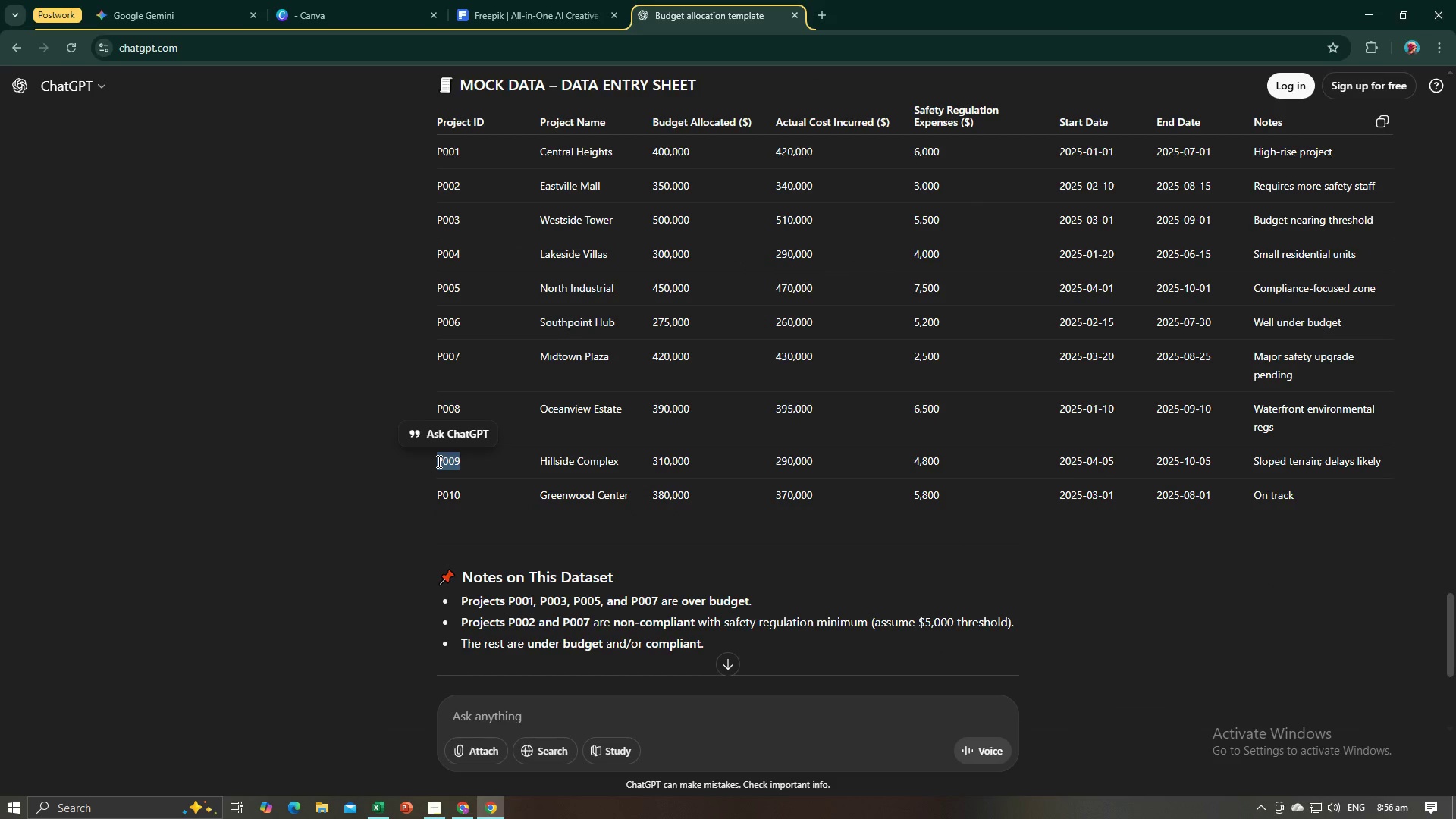 
key(Control+C)
 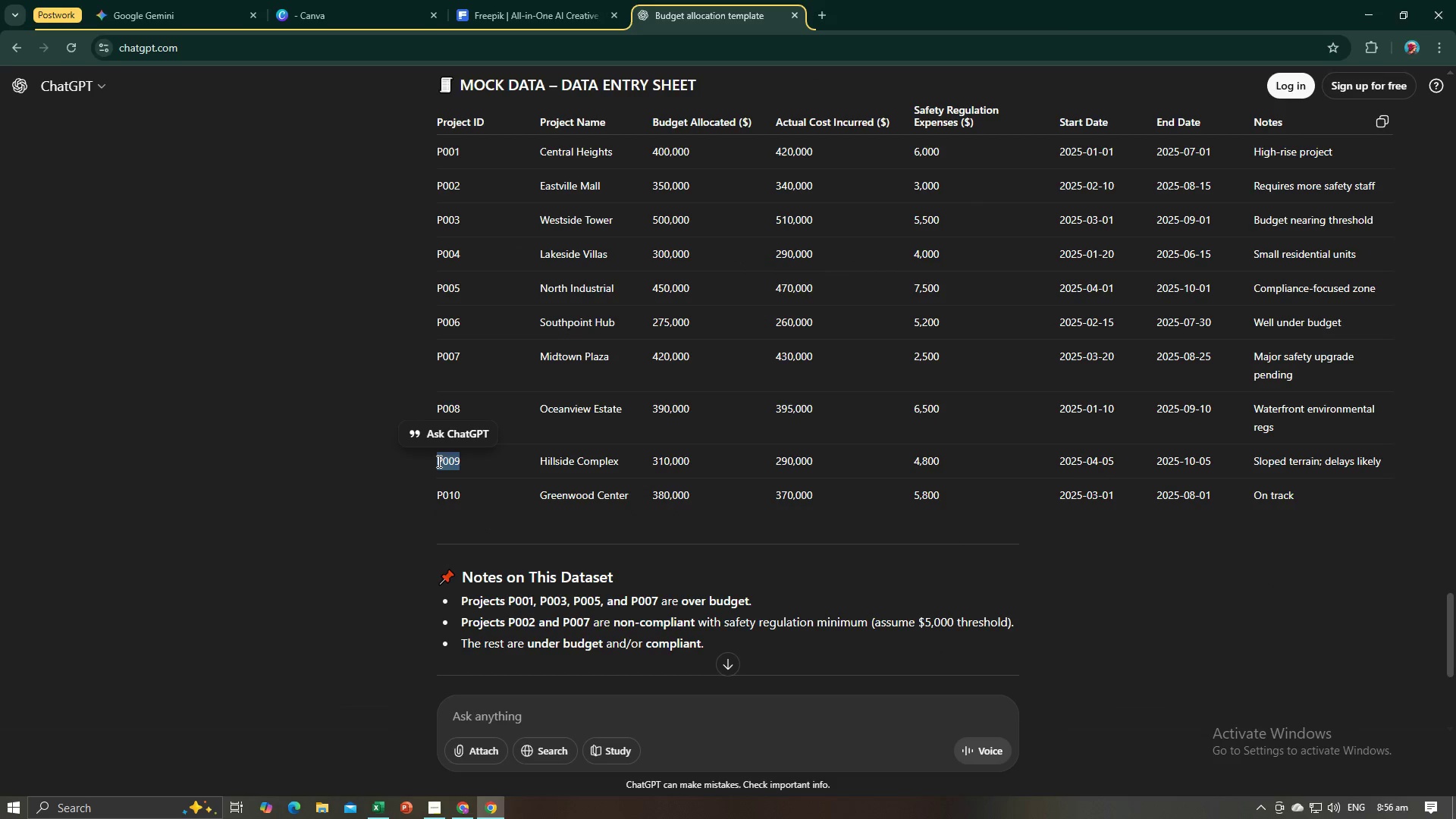 
key(Control+C)
 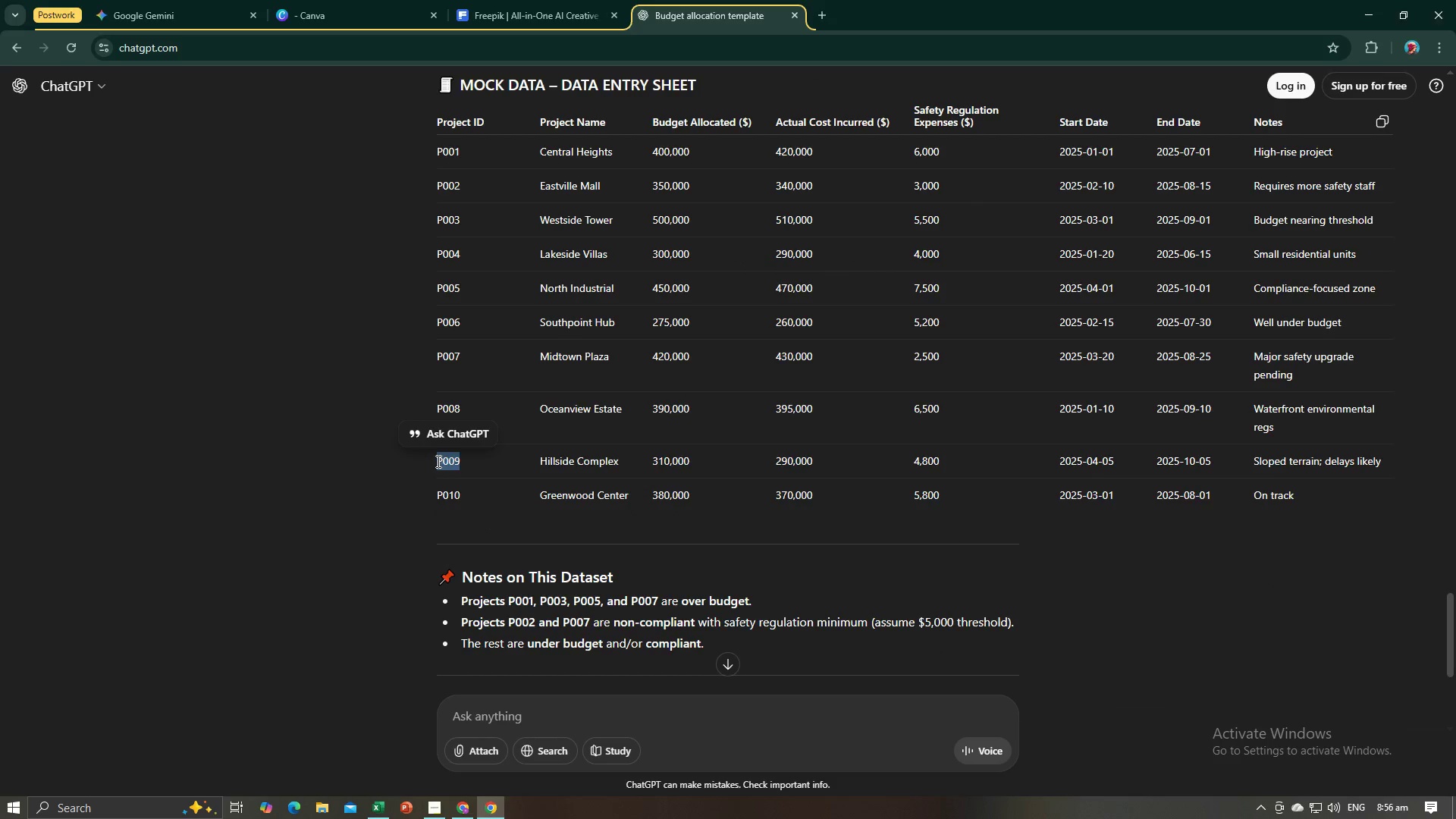 
key(Alt+AltLeft)
 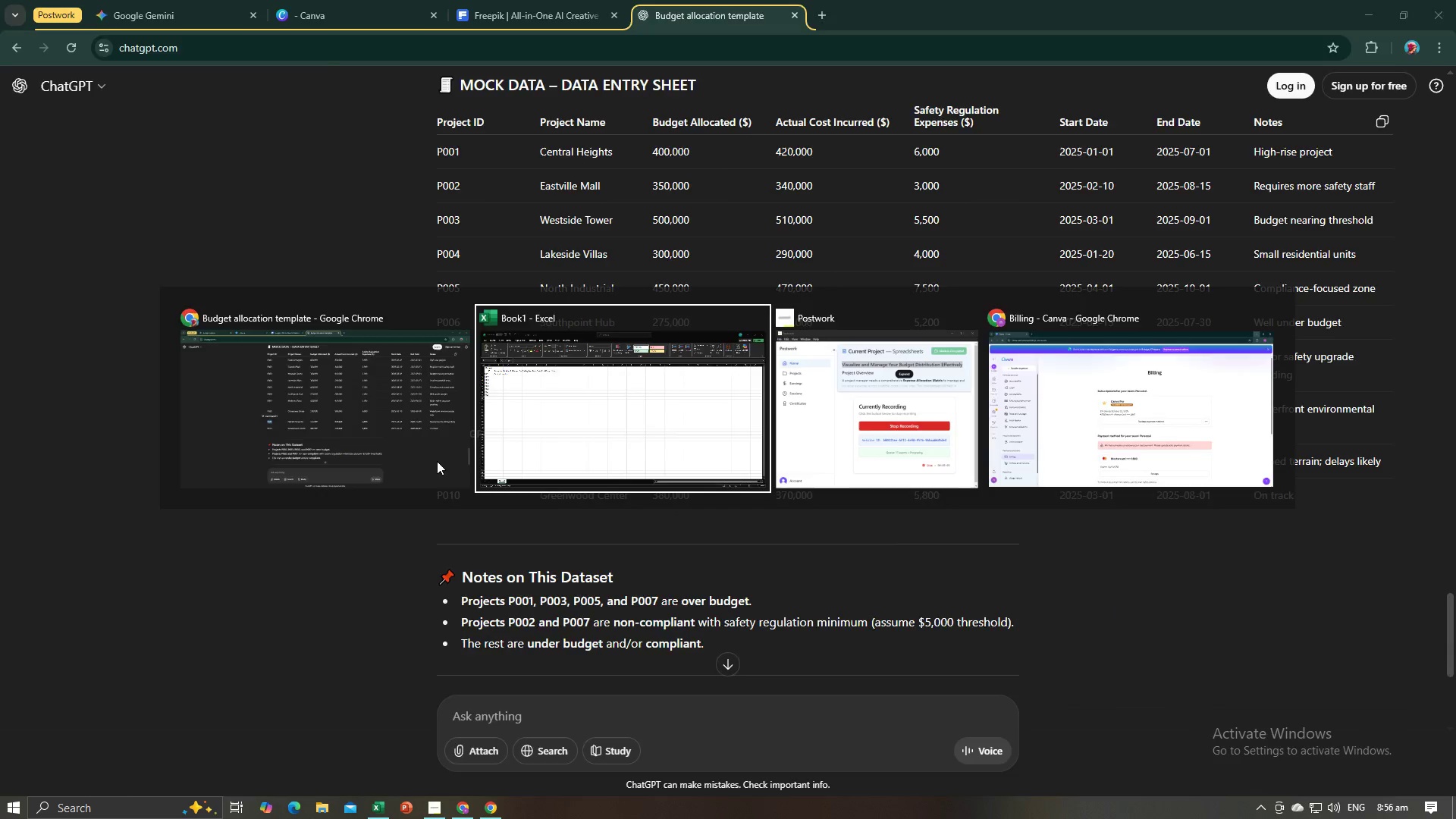 
key(Alt+Tab)
 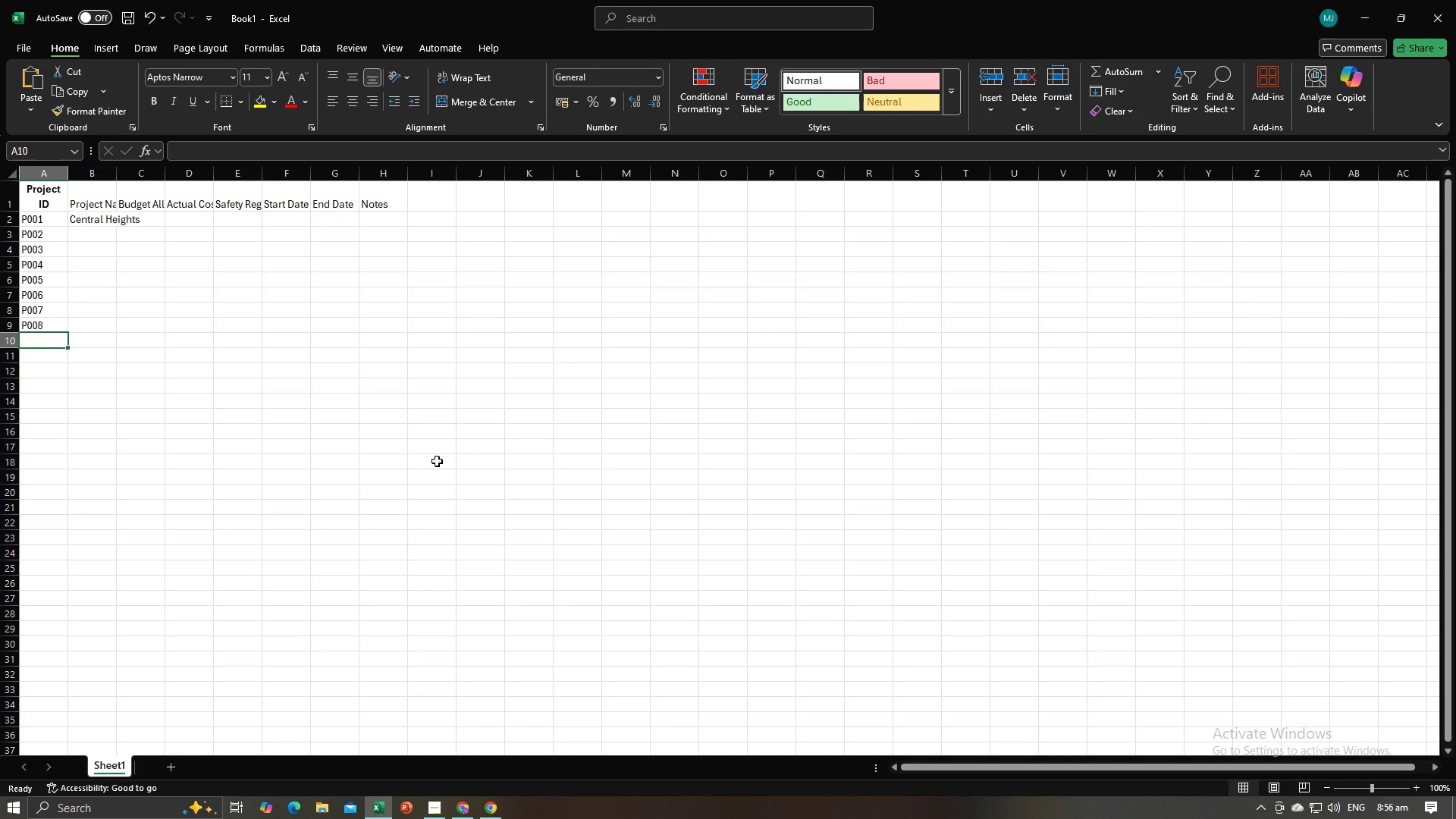 
key(Control+V)
 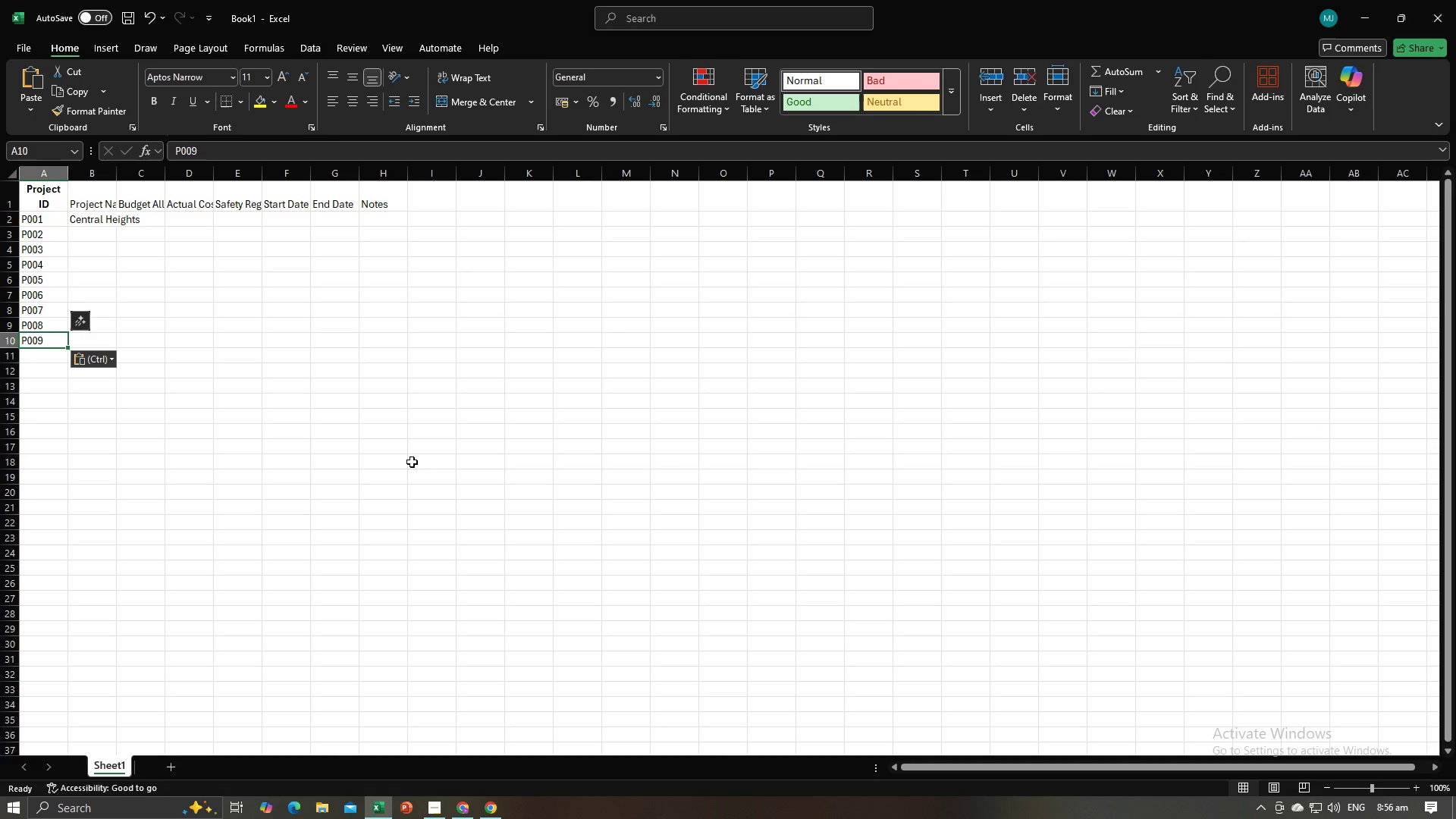 
key(NumpadEnter)
 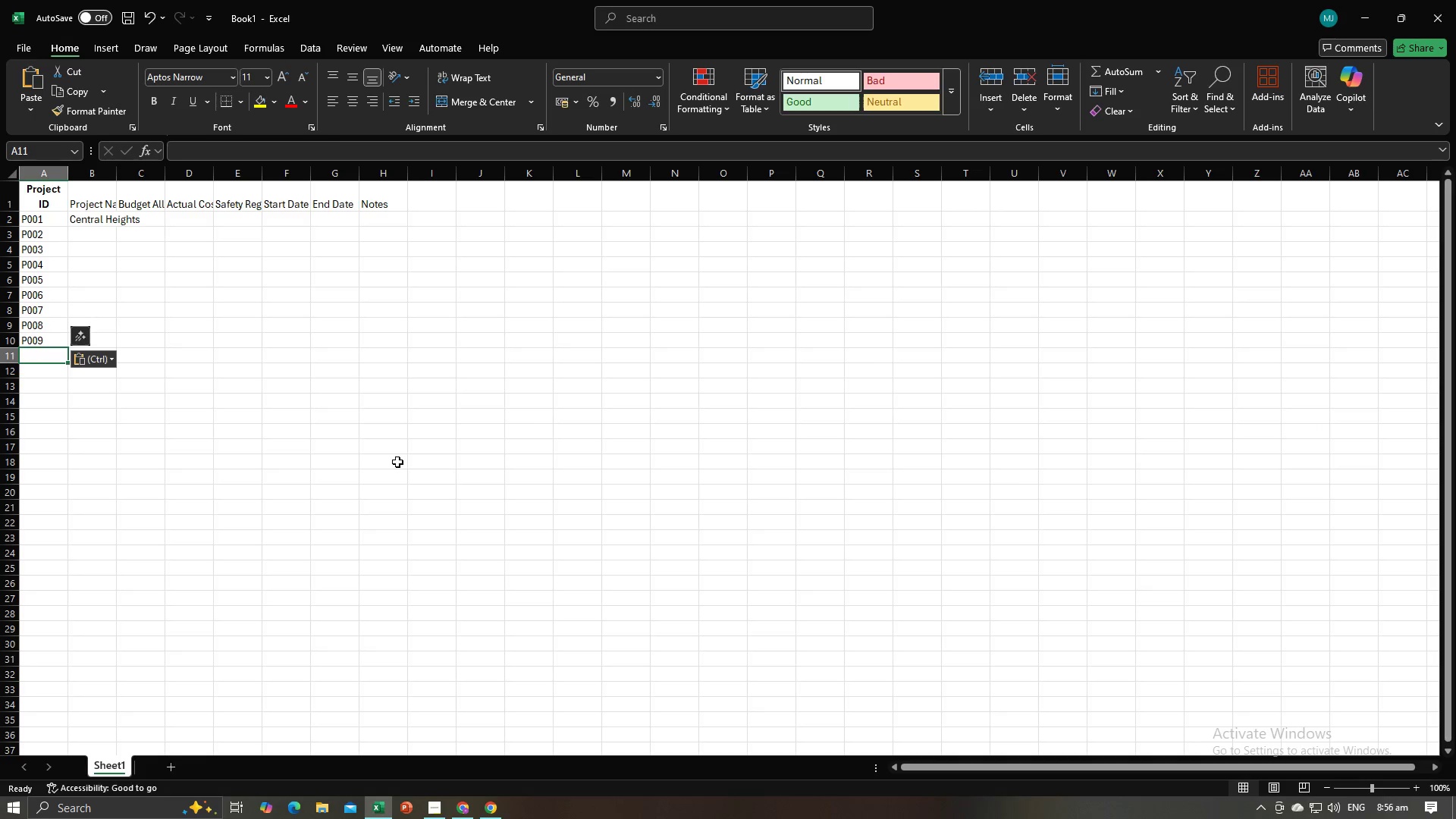 
key(Alt+AltLeft)
 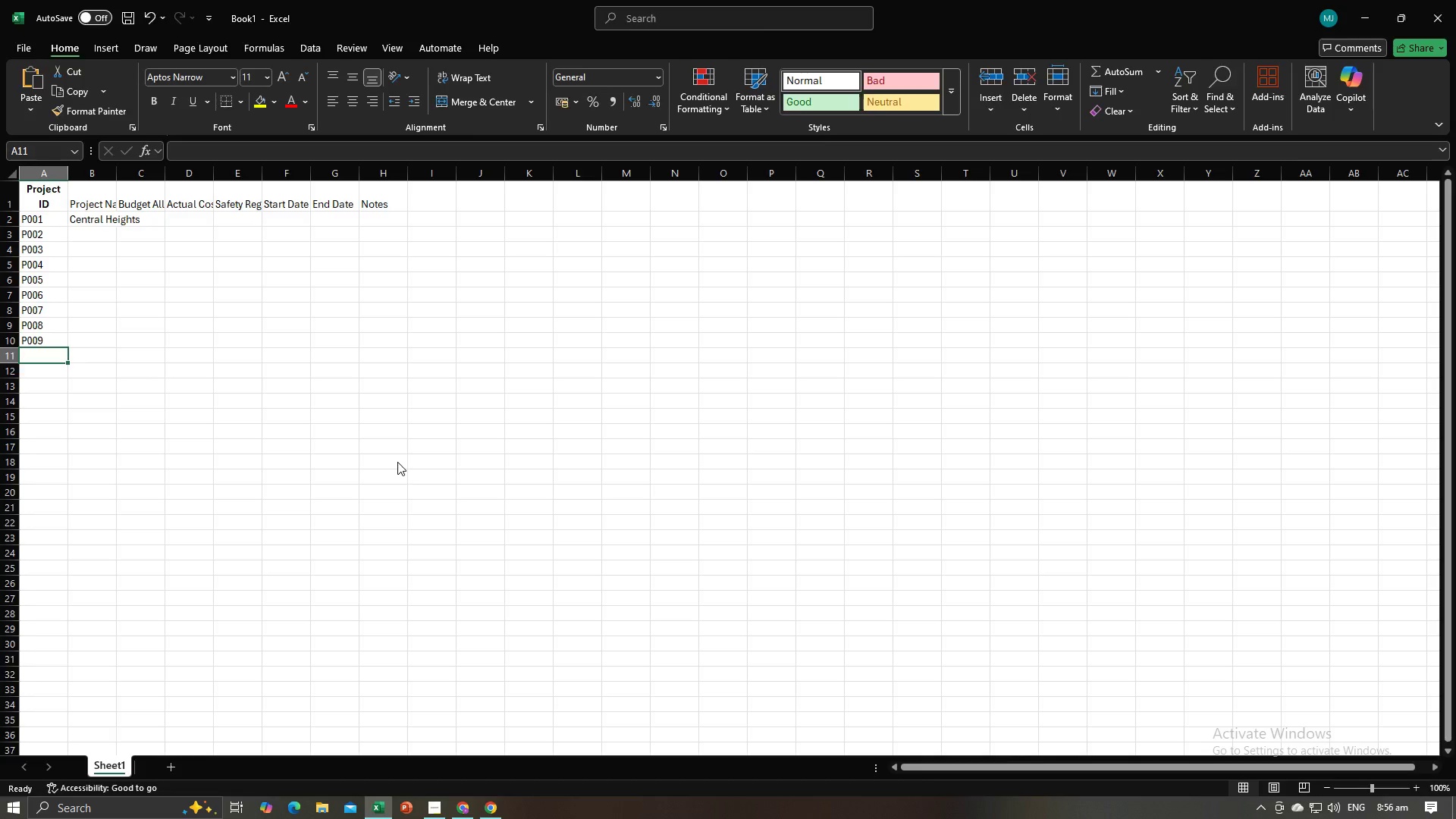 
key(Alt+Tab)
 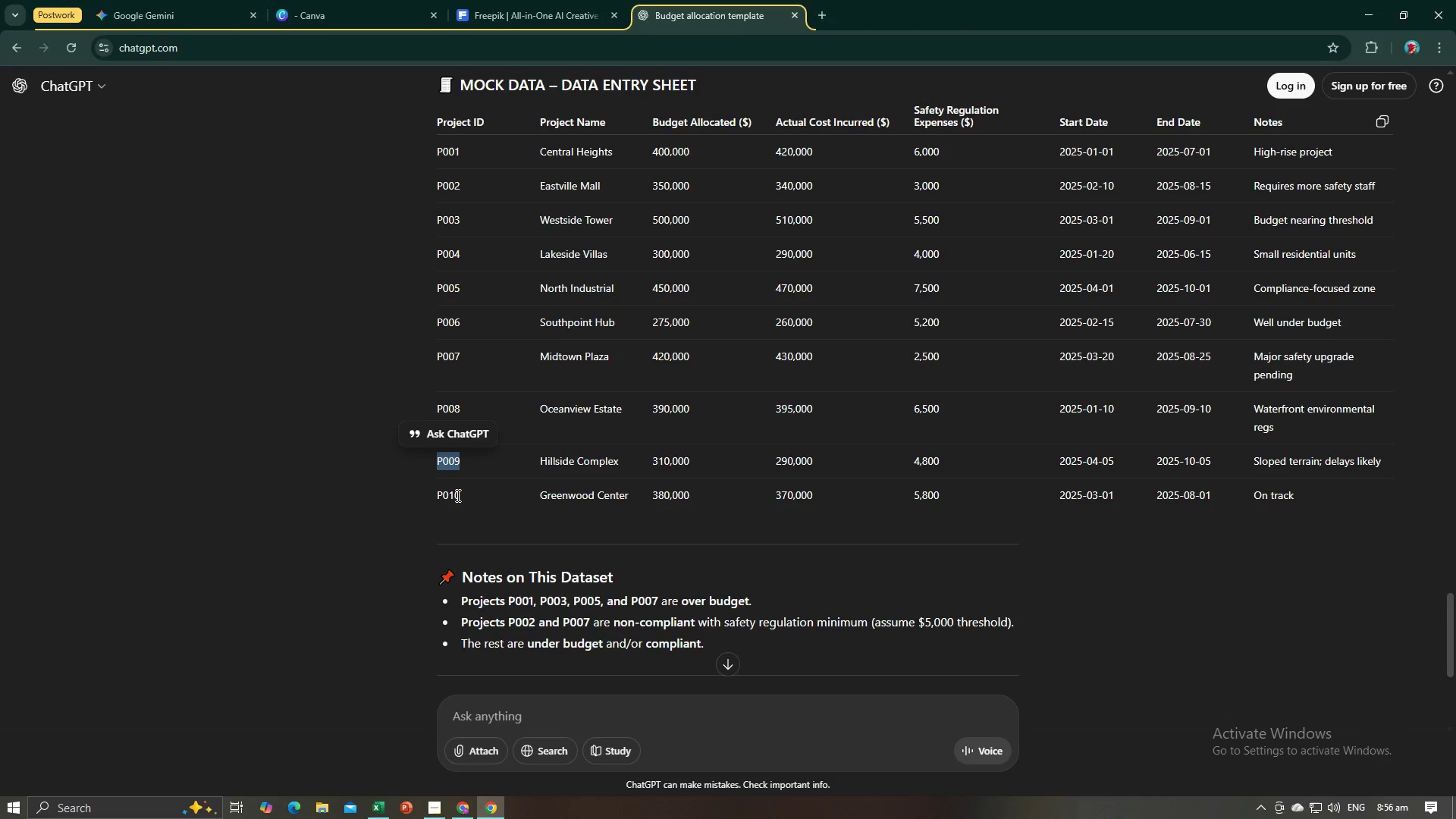 
left_click_drag(start_coordinate=[458, 500], to_coordinate=[437, 497])
 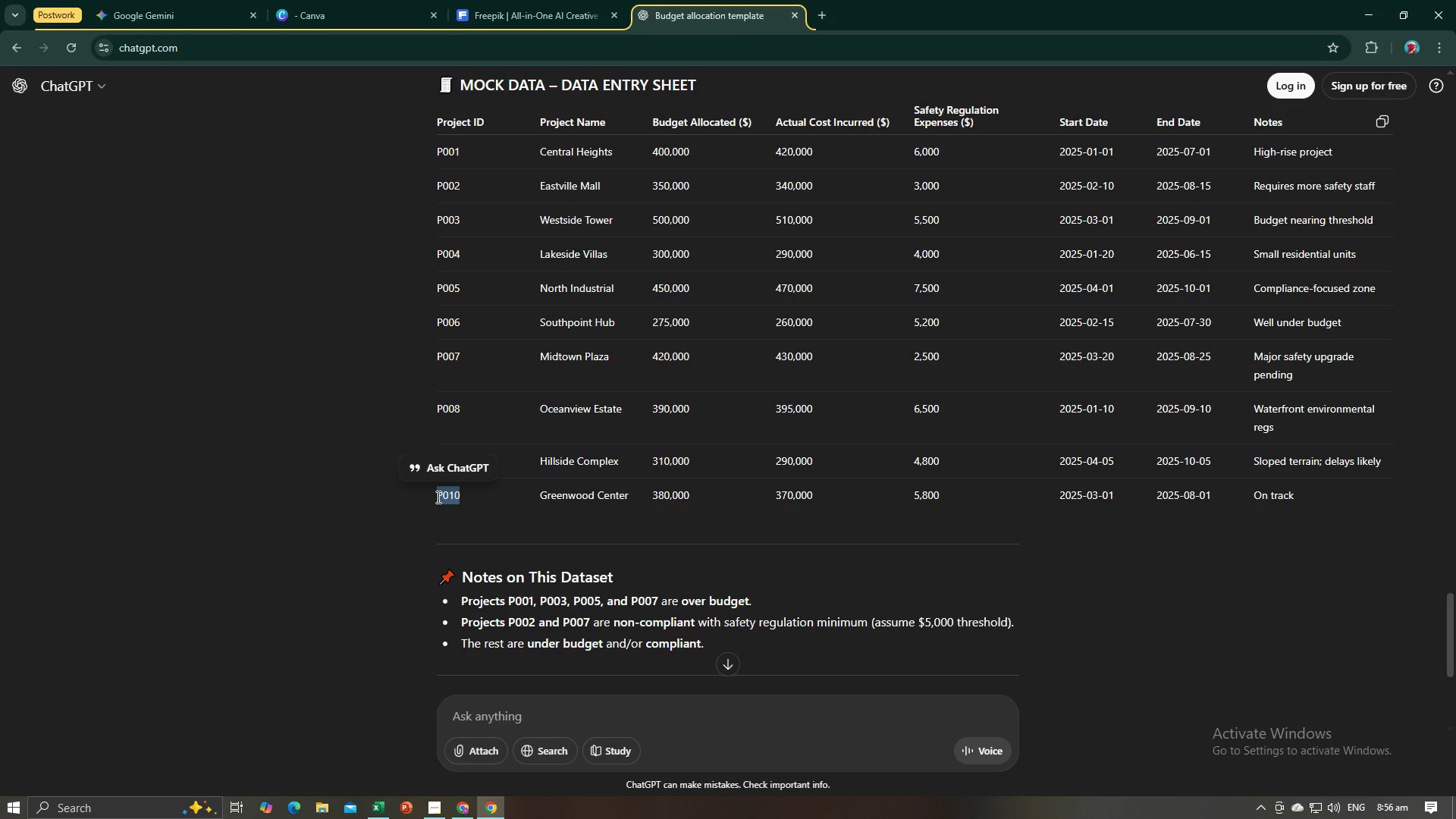 
key(Control+C)
 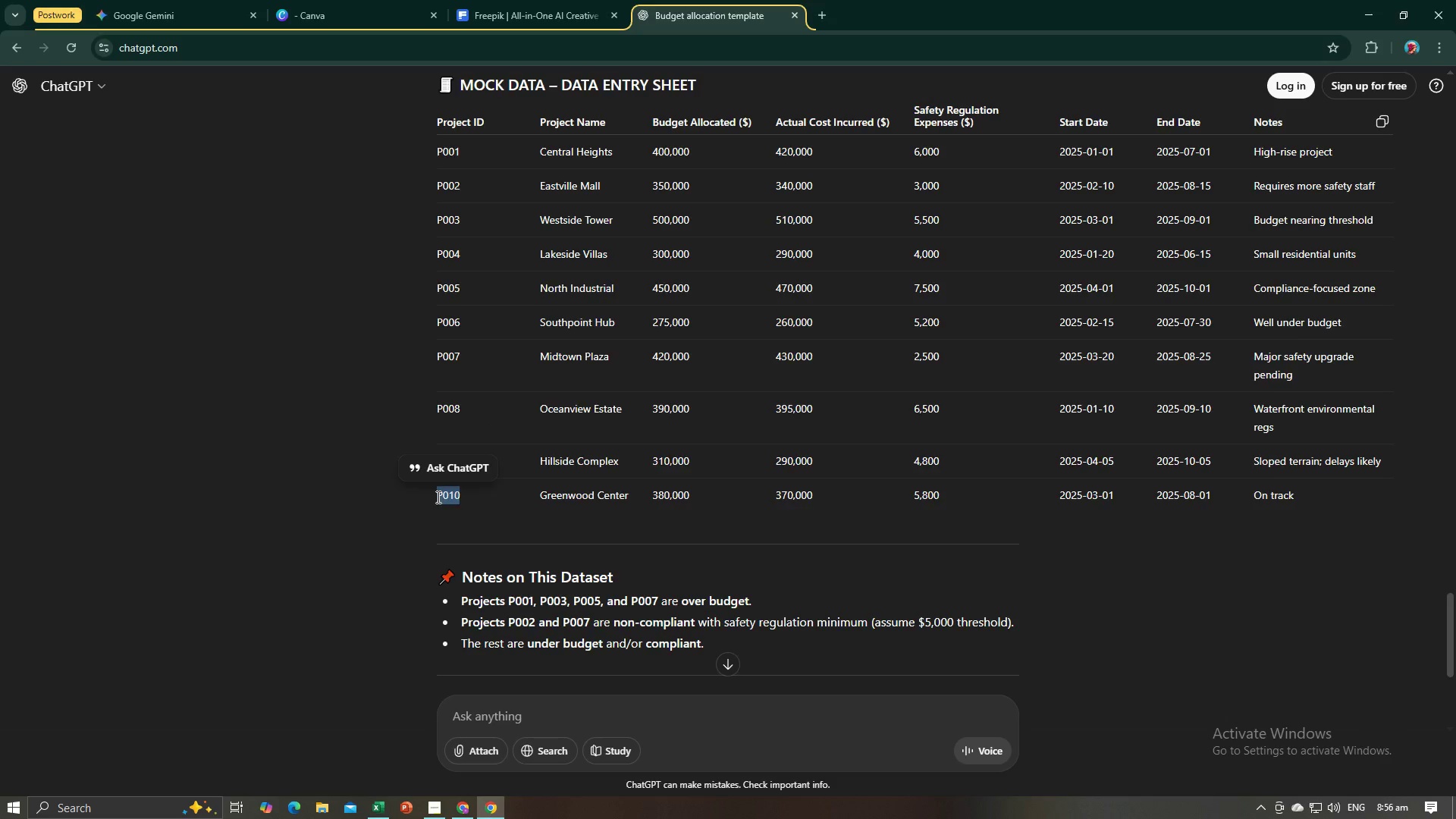 
key(Alt+AltLeft)
 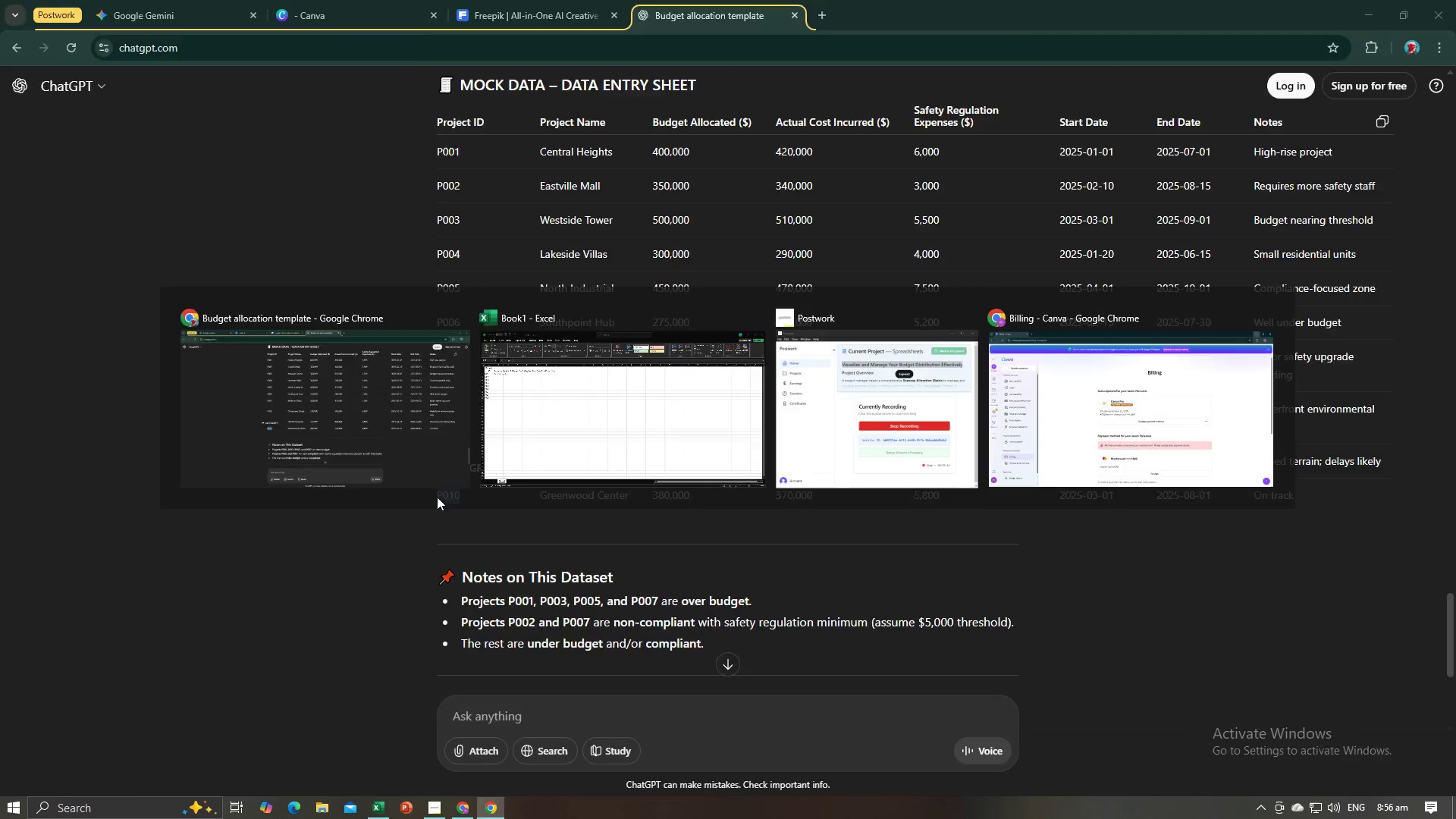 
key(Alt+Tab)
 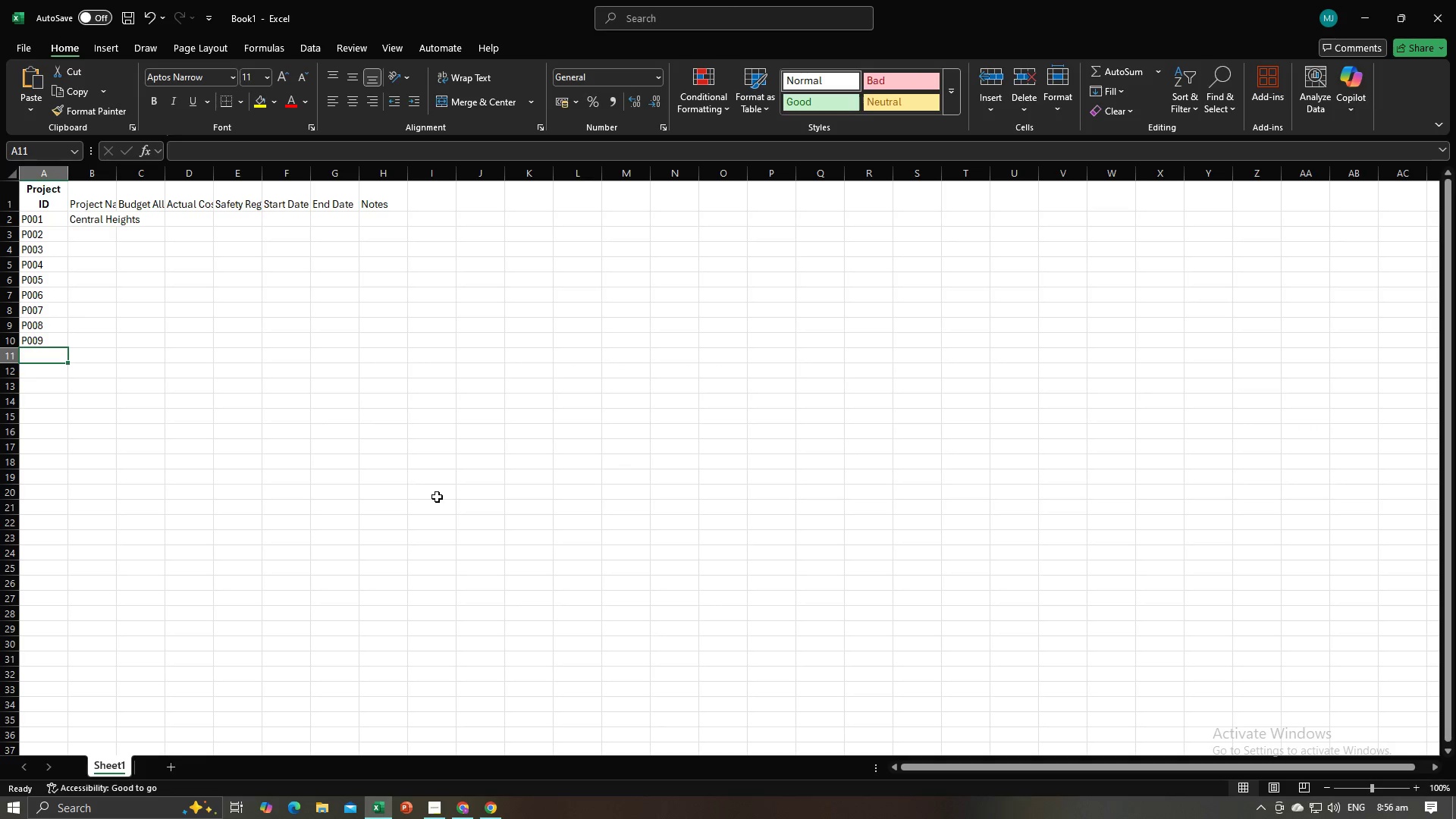 
key(Control+V)
 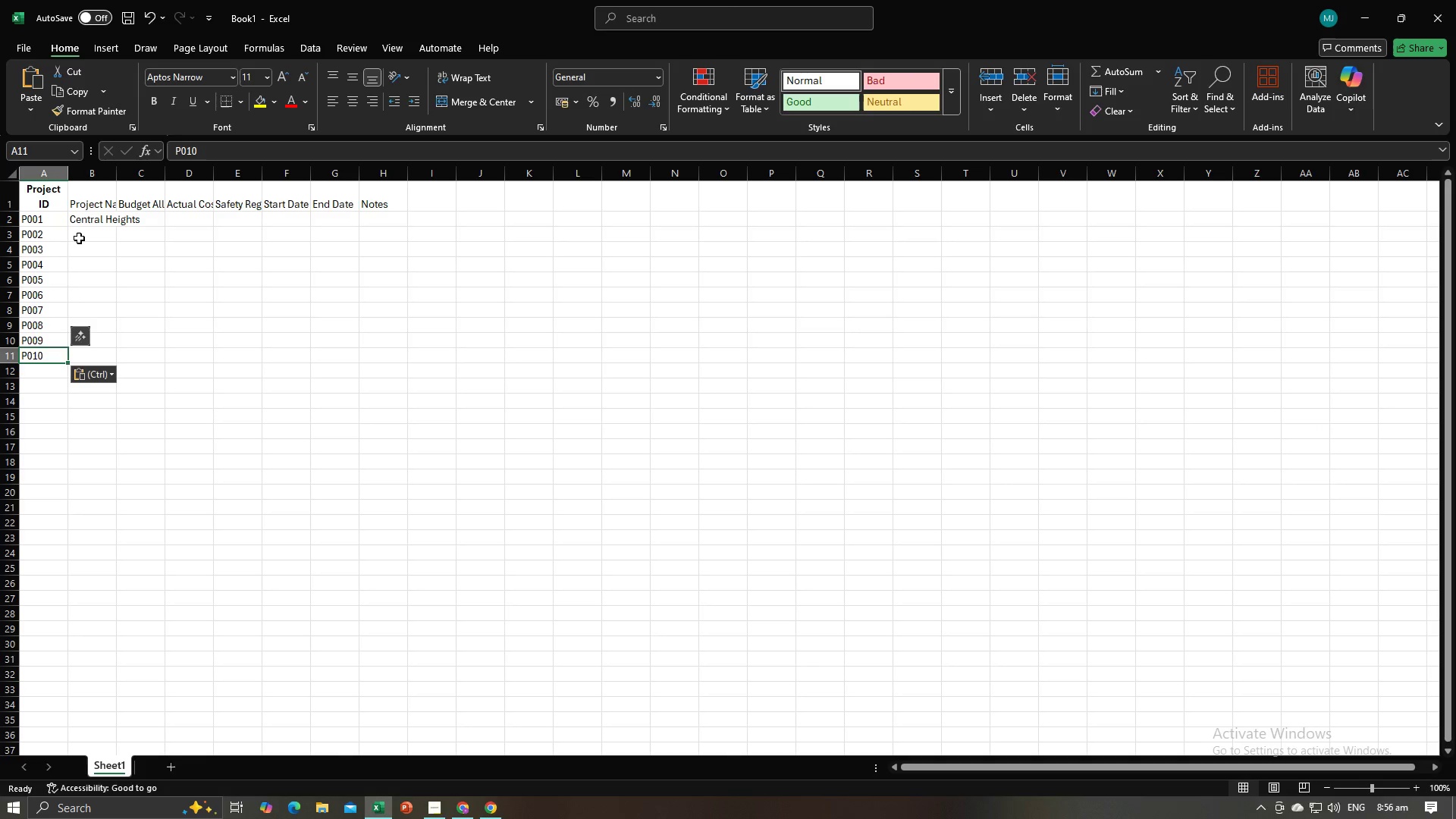 
key(Alt+AltLeft)
 